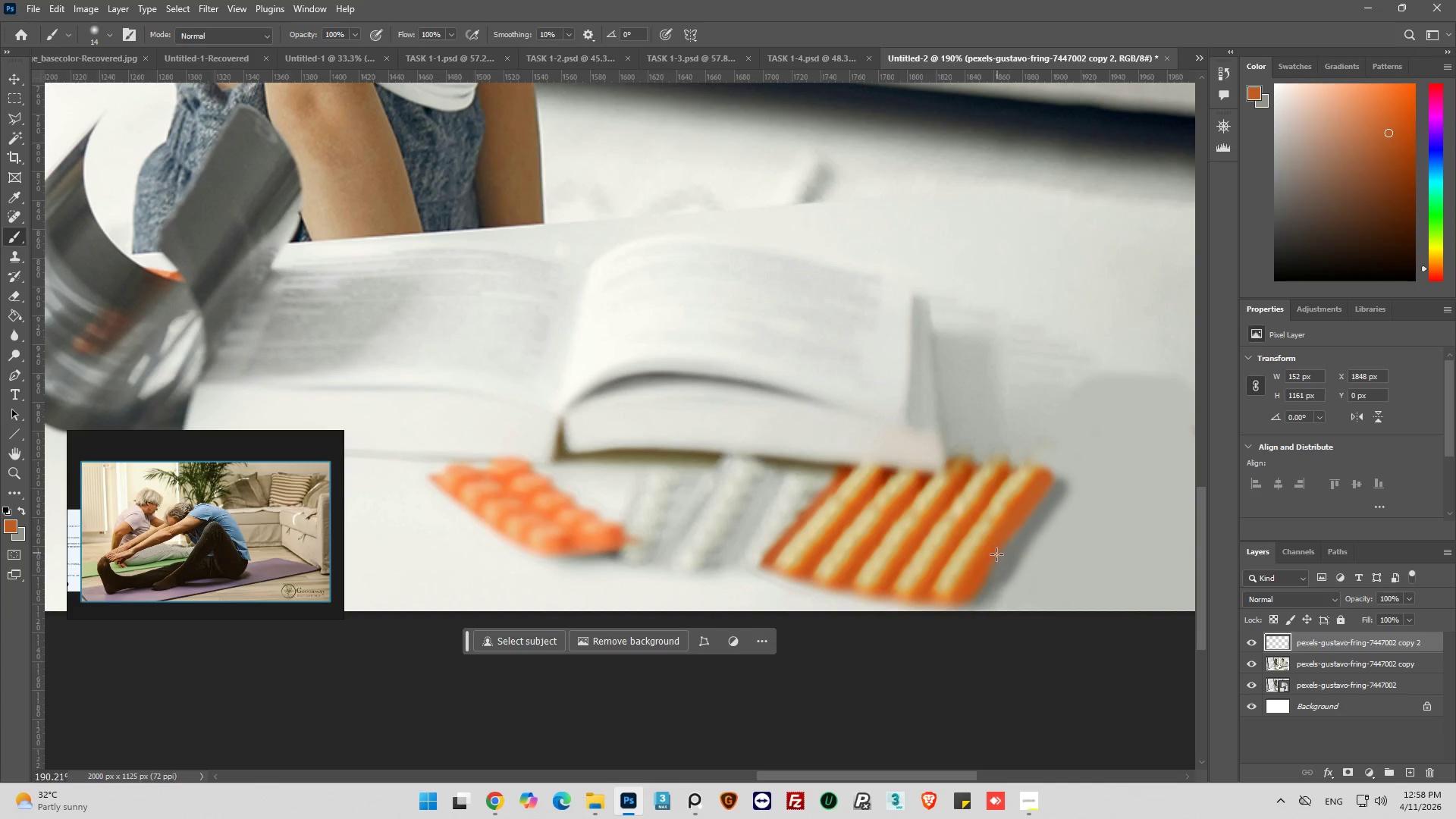 
hold_key(key=AltLeft, duration=0.75)
scroll: coordinate [1006, 544], scroll_direction: down, amount: 10.0
 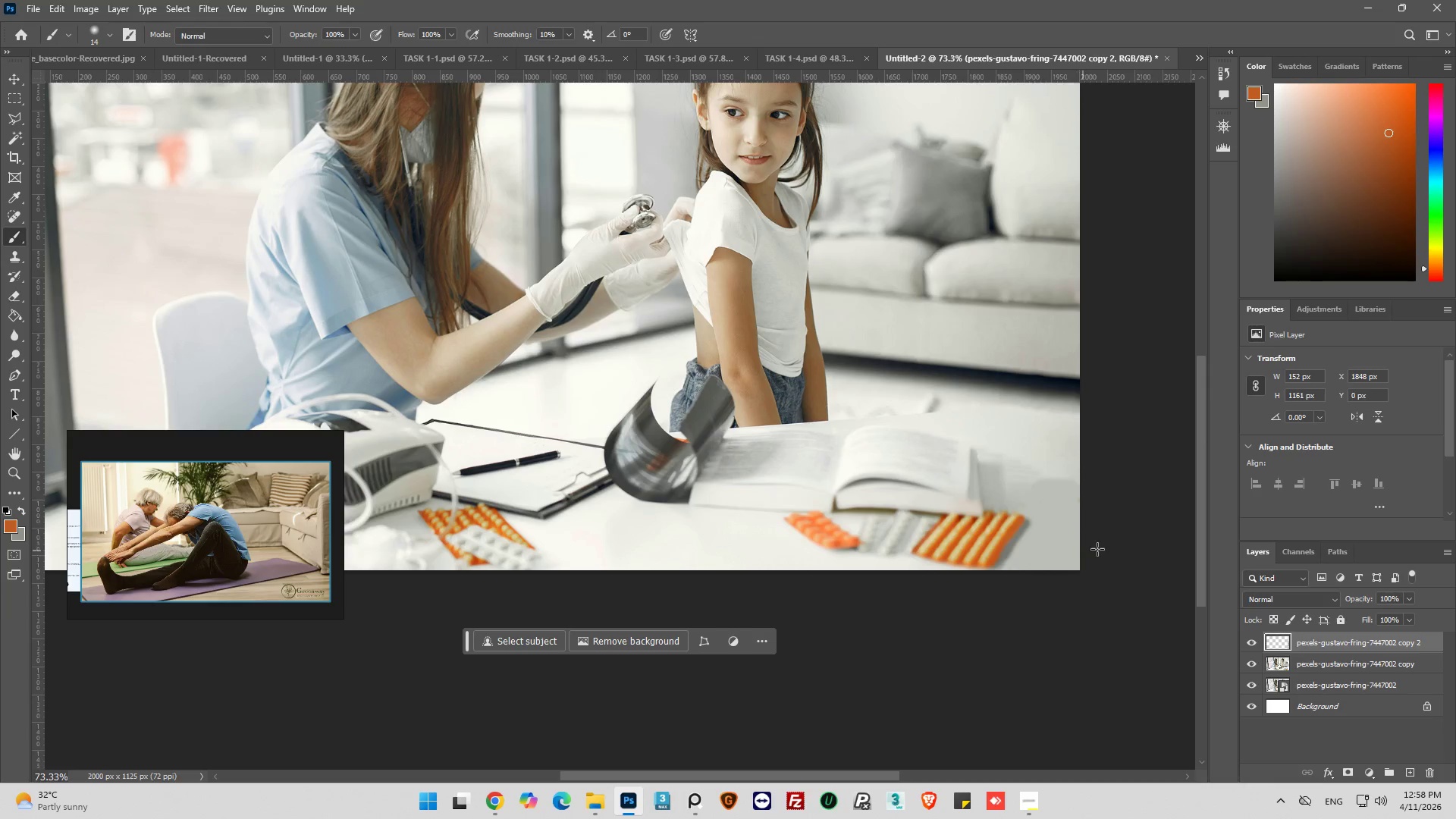 
hold_key(key=AltLeft, duration=0.64)
scroll: coordinate [1100, 554], scroll_direction: up, amount: 9.0
 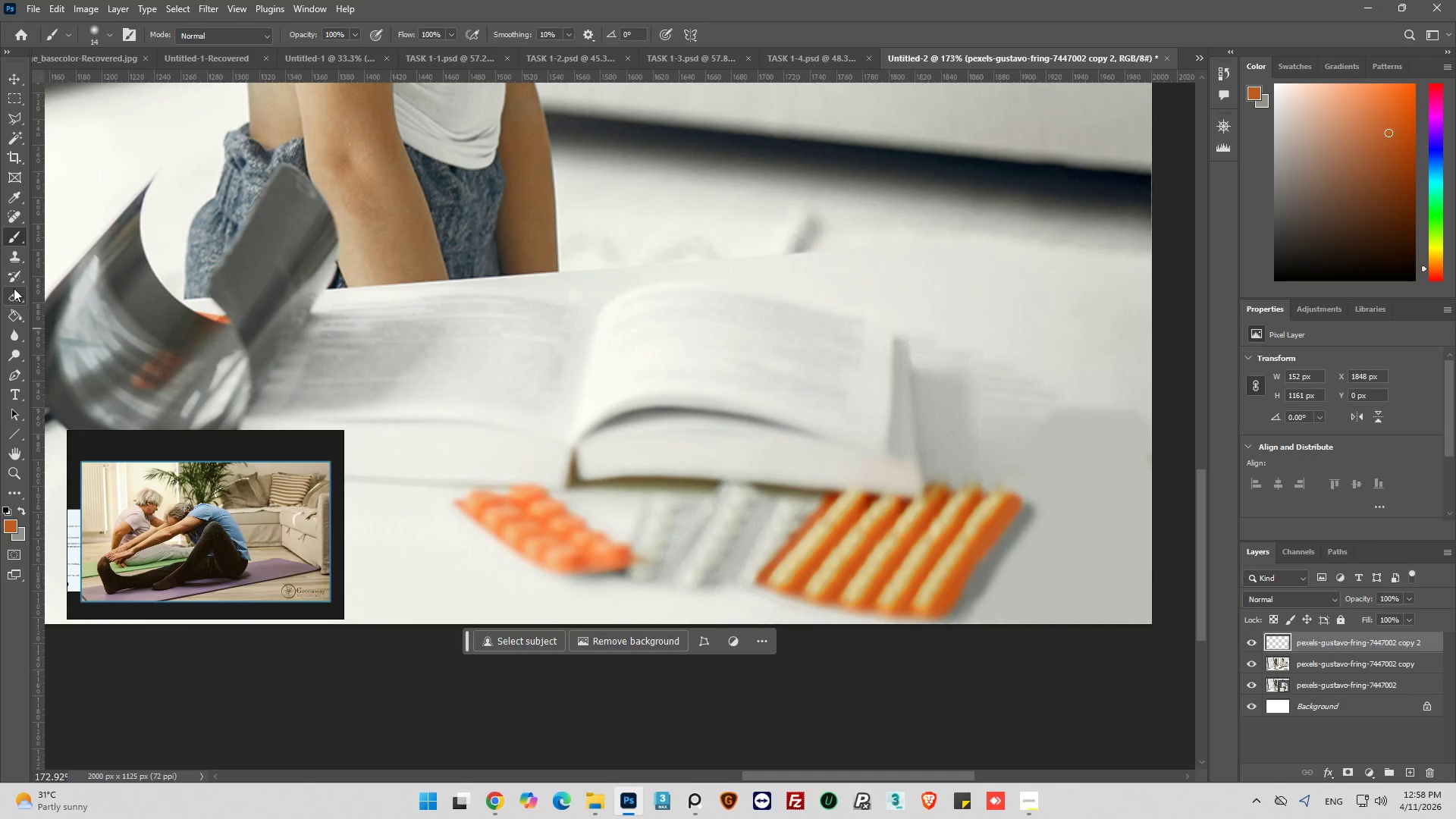 
wait(5.2)
 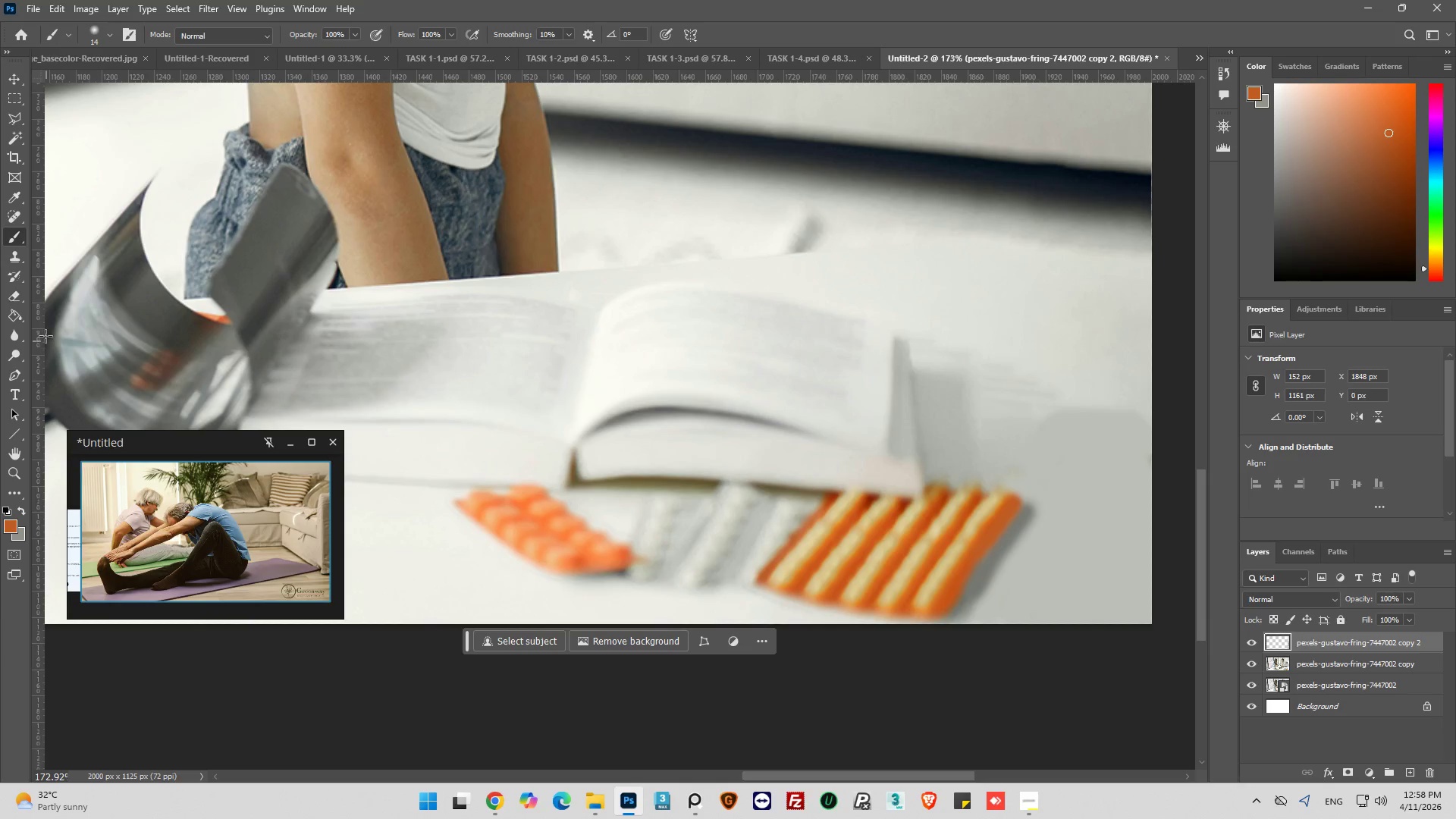 
left_click([14, 336])
 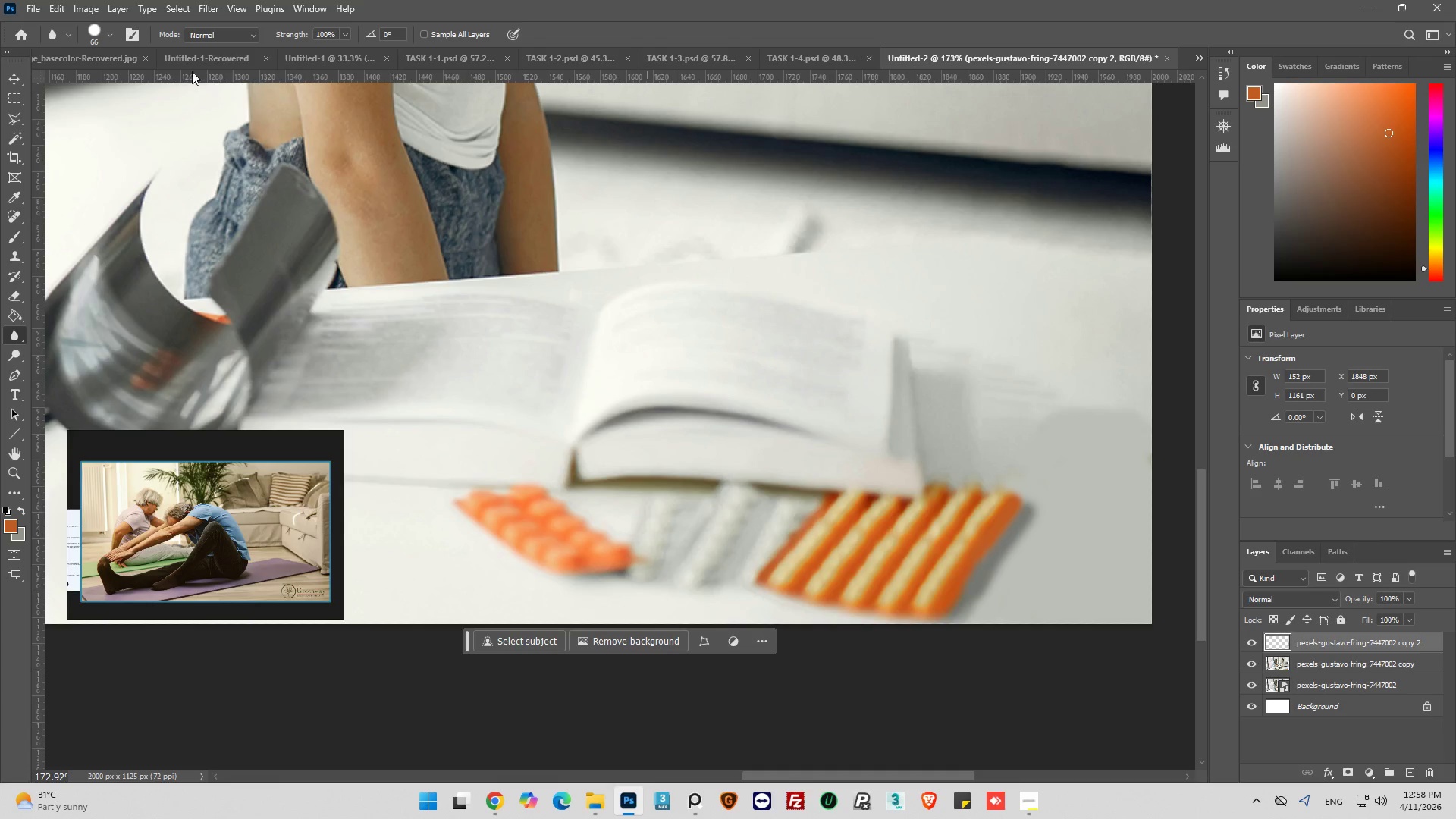 
left_click([107, 35])
 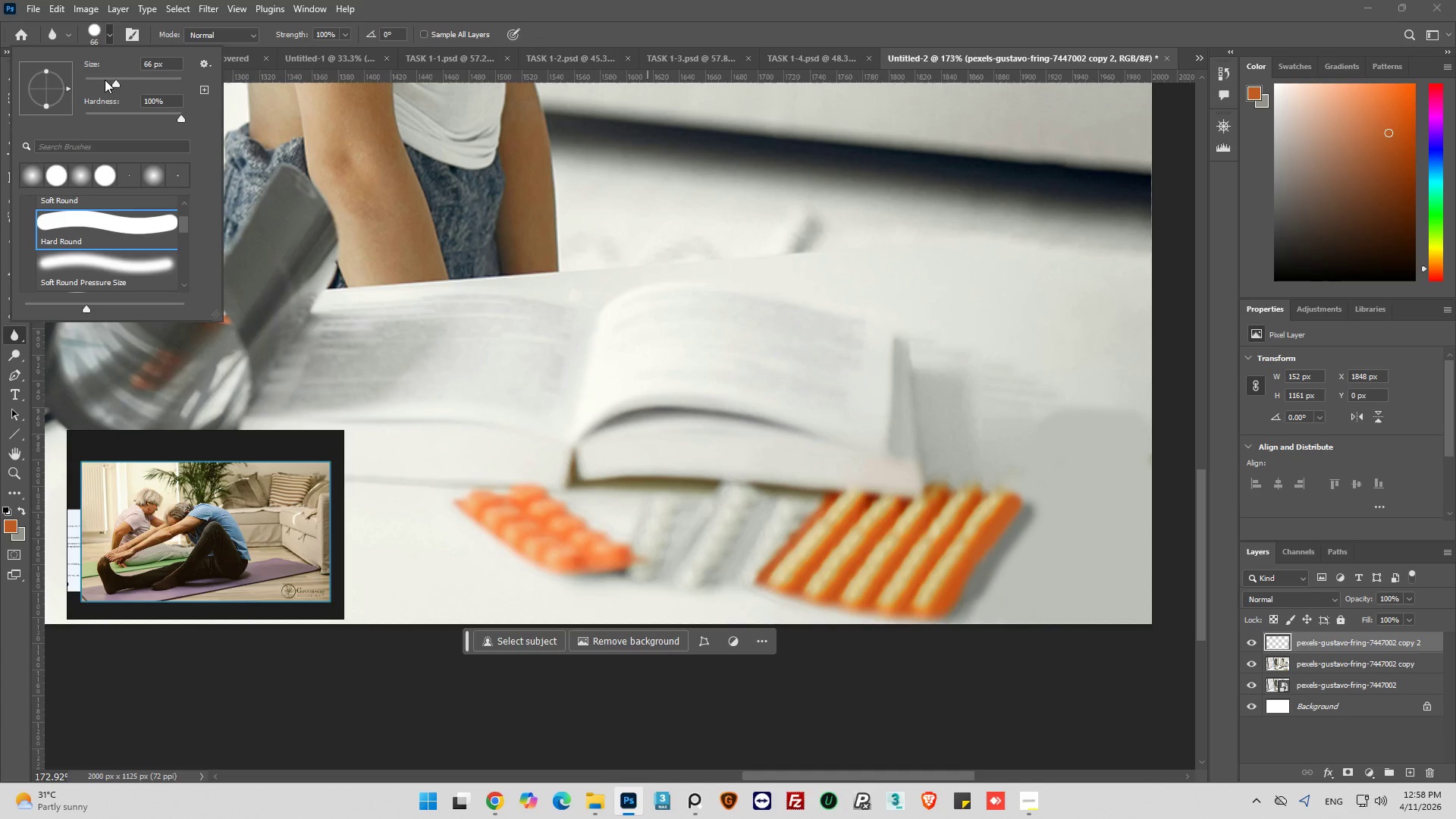 
left_click_drag(start_coordinate=[105, 80], to_coordinate=[98, 82])
 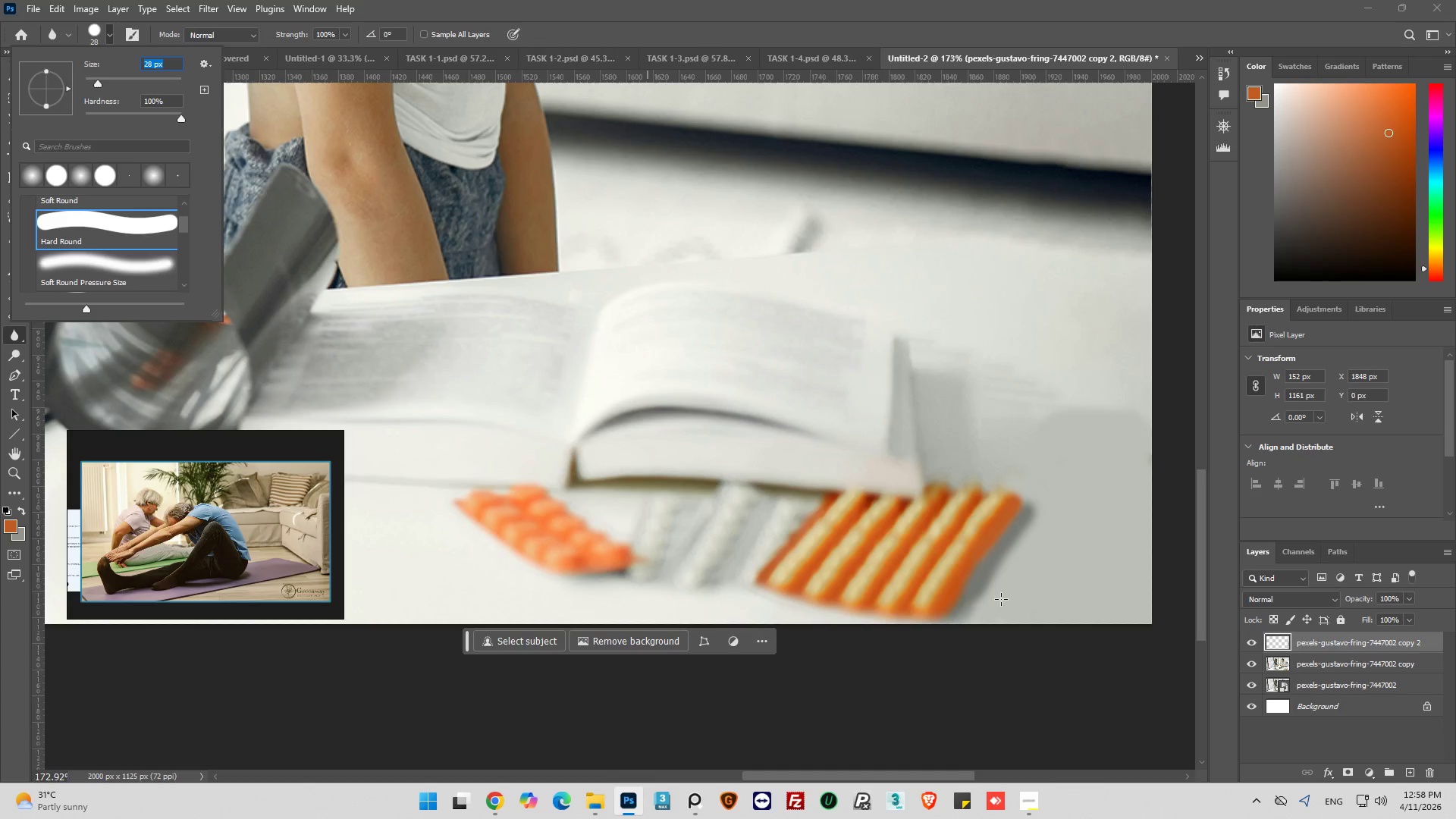 
left_click_drag(start_coordinate=[993, 599], to_coordinate=[1046, 502])
 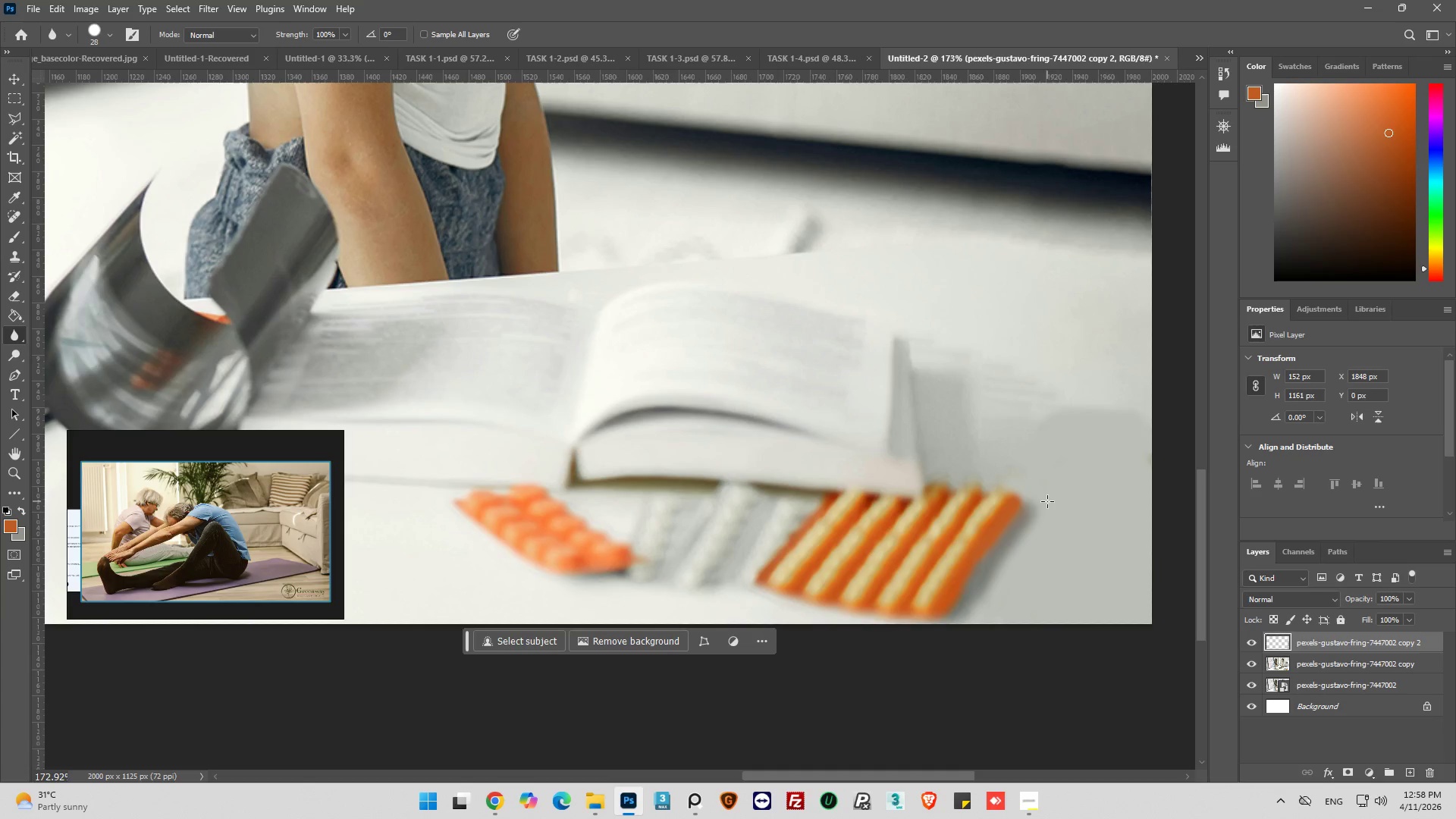 
hold_key(key=AltLeft, duration=0.7)
 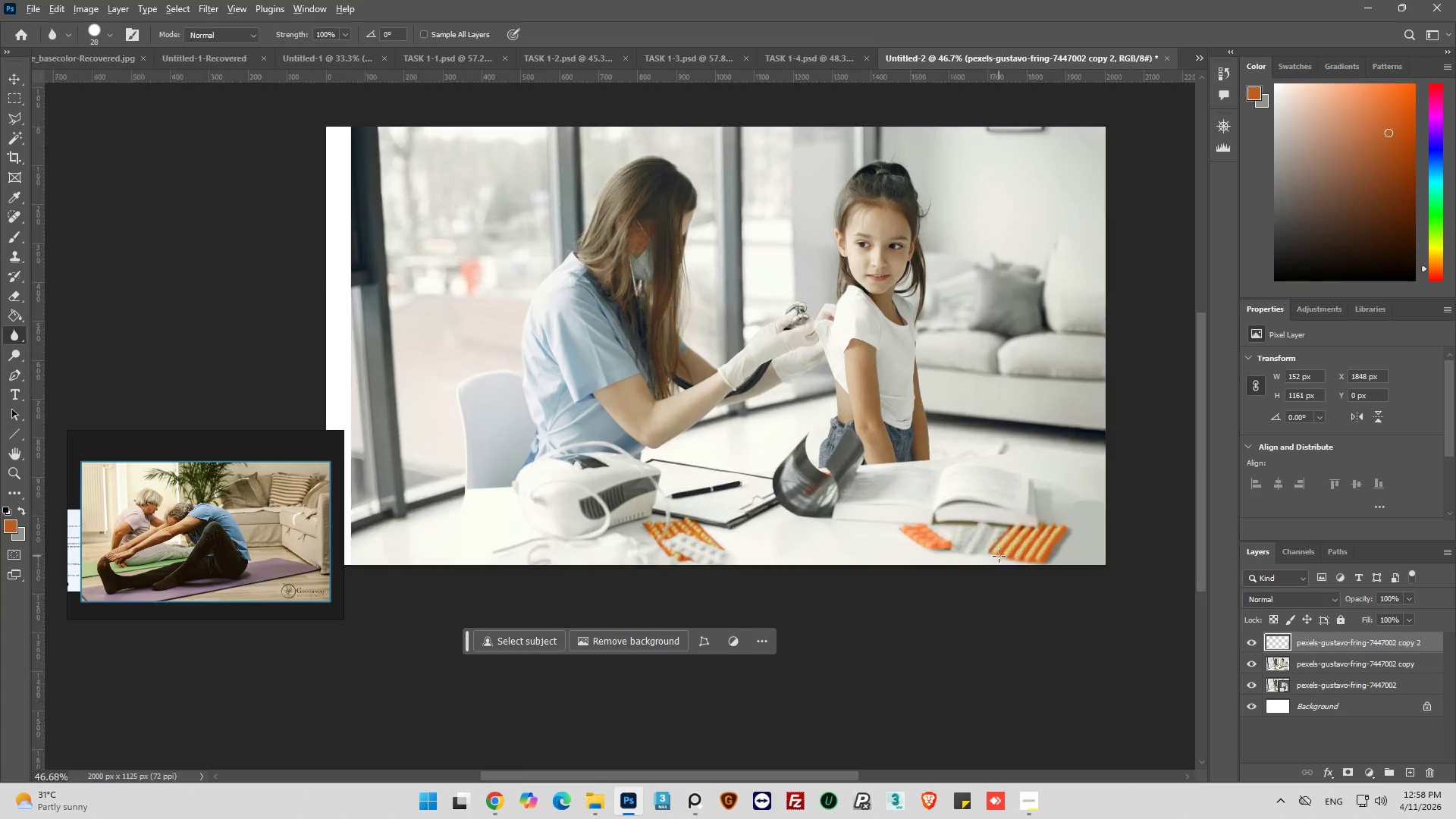 
hold_key(key=AltLeft, duration=0.91)
 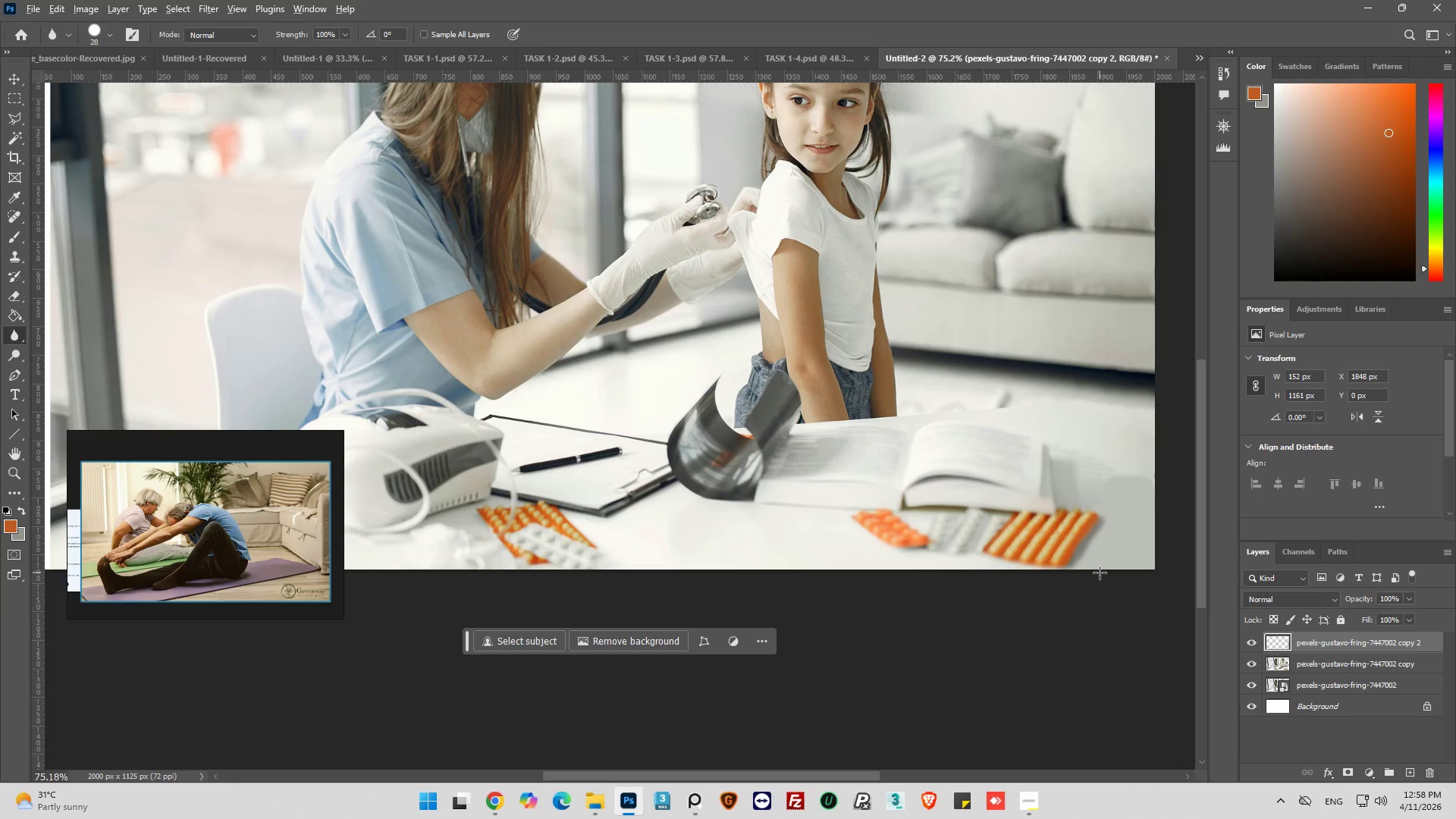 
scroll: coordinate [1032, 529], scroll_direction: down, amount: 14.0
 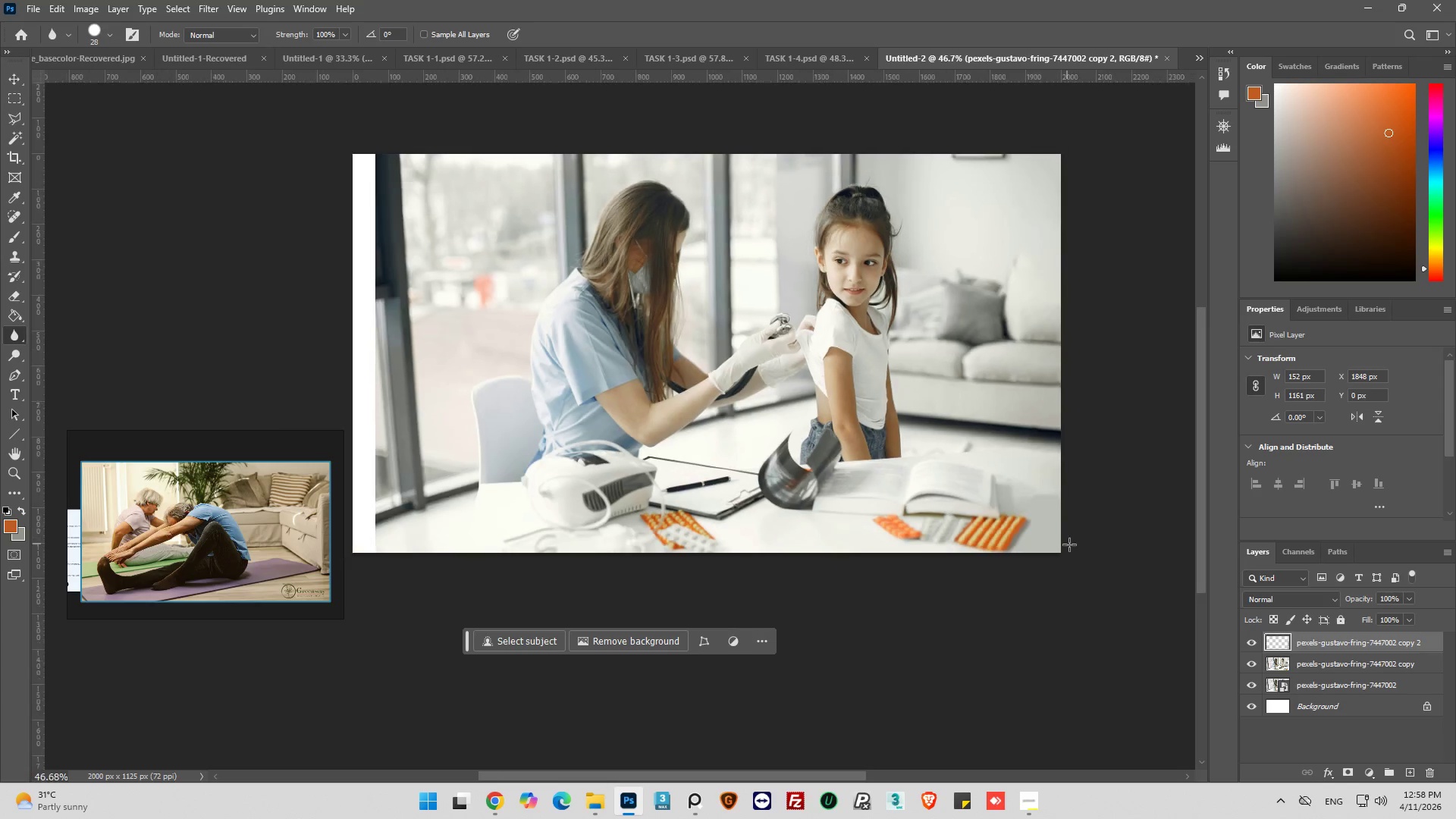 
scroll: coordinate [999, 556], scroll_direction: up, amount: 5.0
 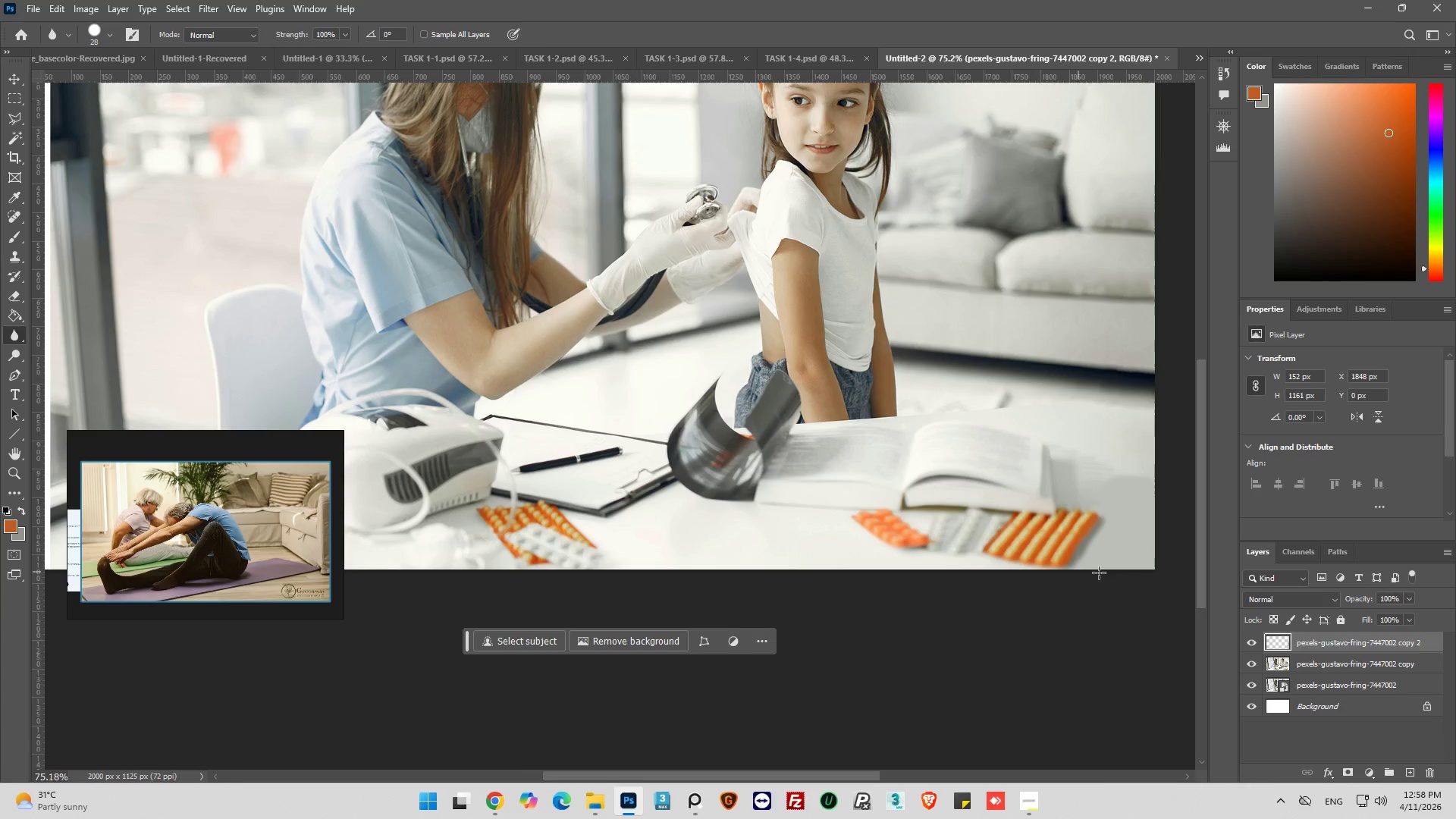 
hold_key(key=AltLeft, duration=0.62)
scroll: coordinate [1100, 573], scroll_direction: down, amount: 3.0
 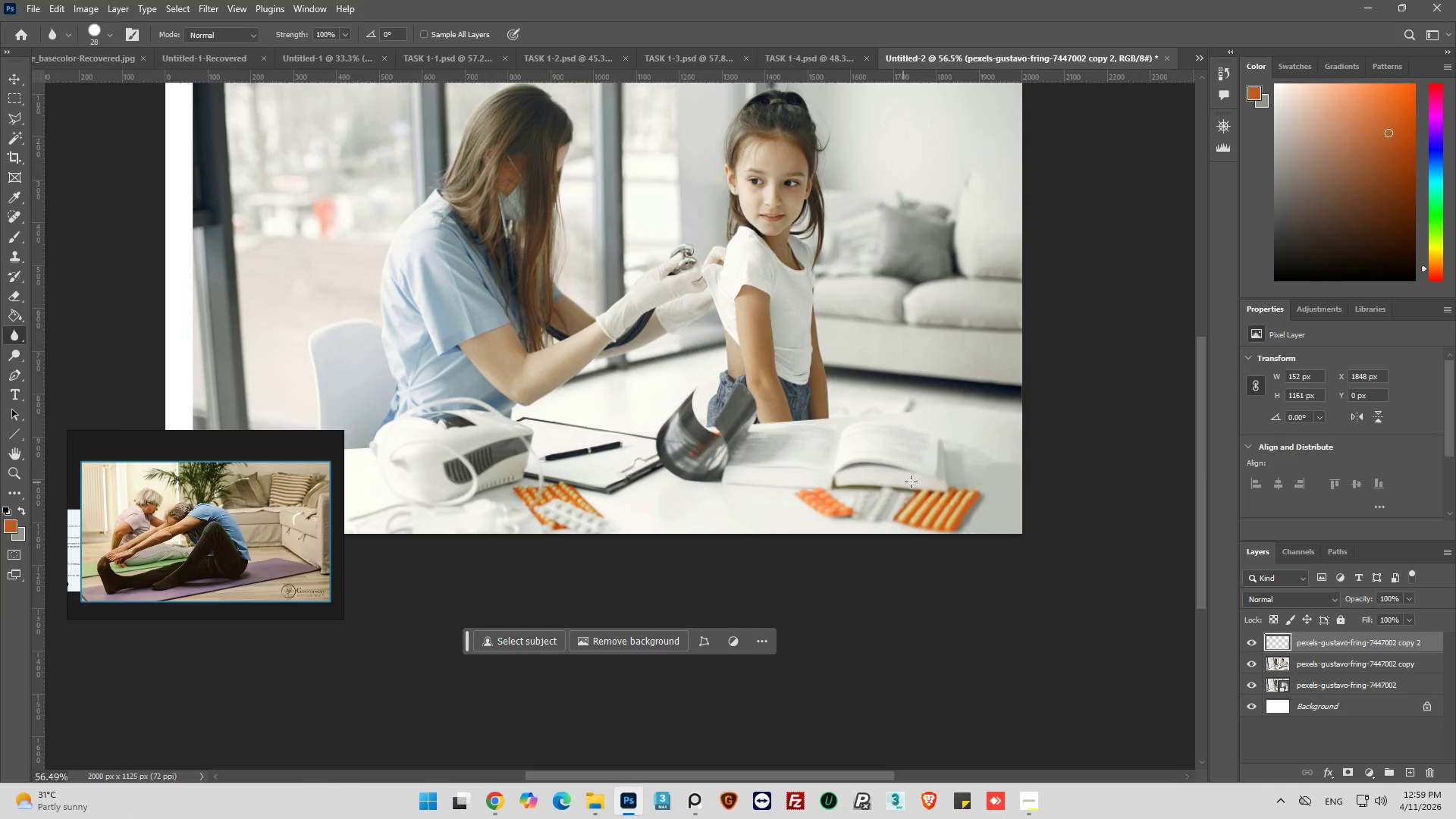 
hold_key(key=AltLeft, duration=0.62)
scroll: coordinate [956, 448], scroll_direction: up, amount: 5.0
 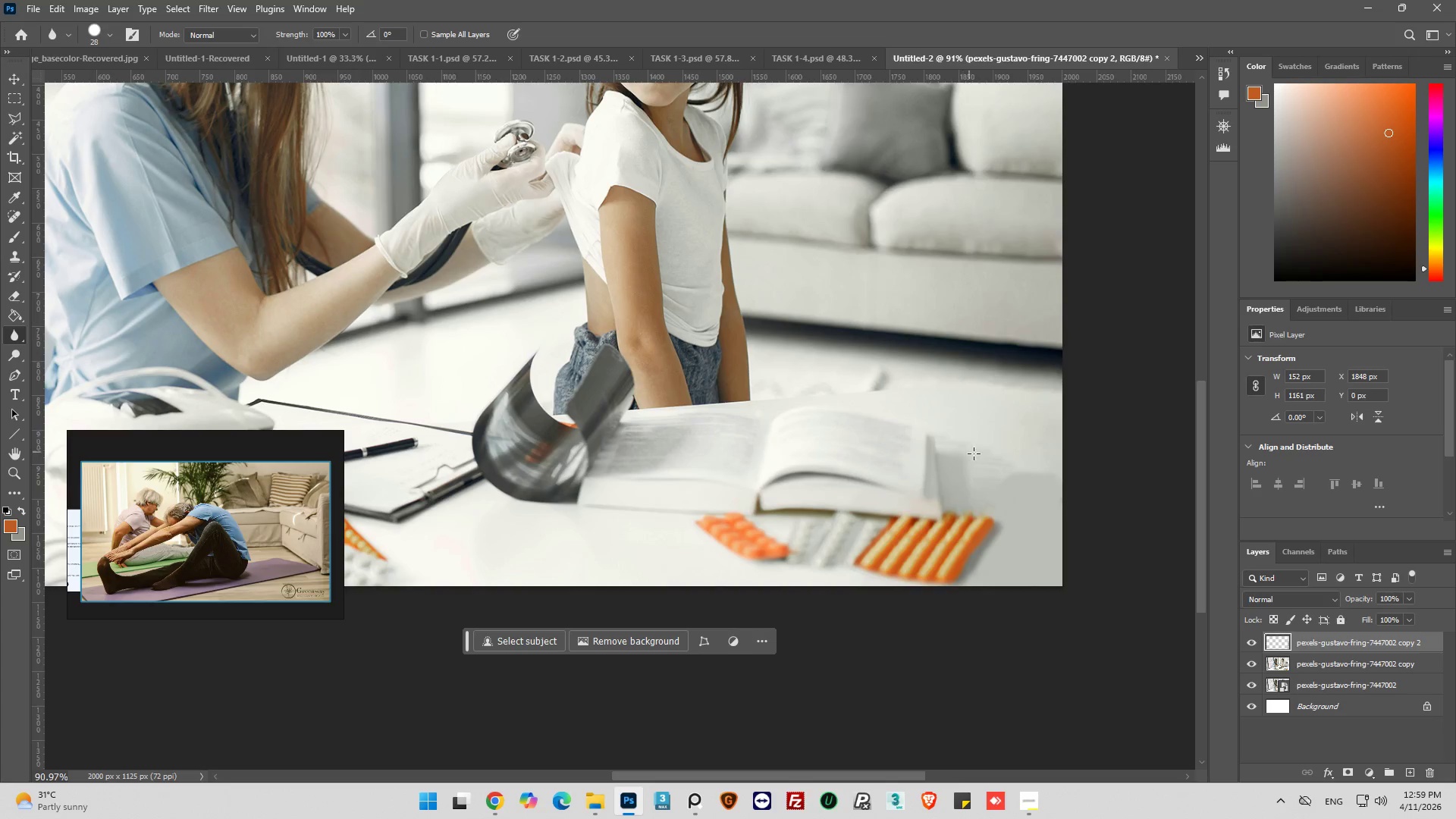 
hold_key(key=AltLeft, duration=0.97)
 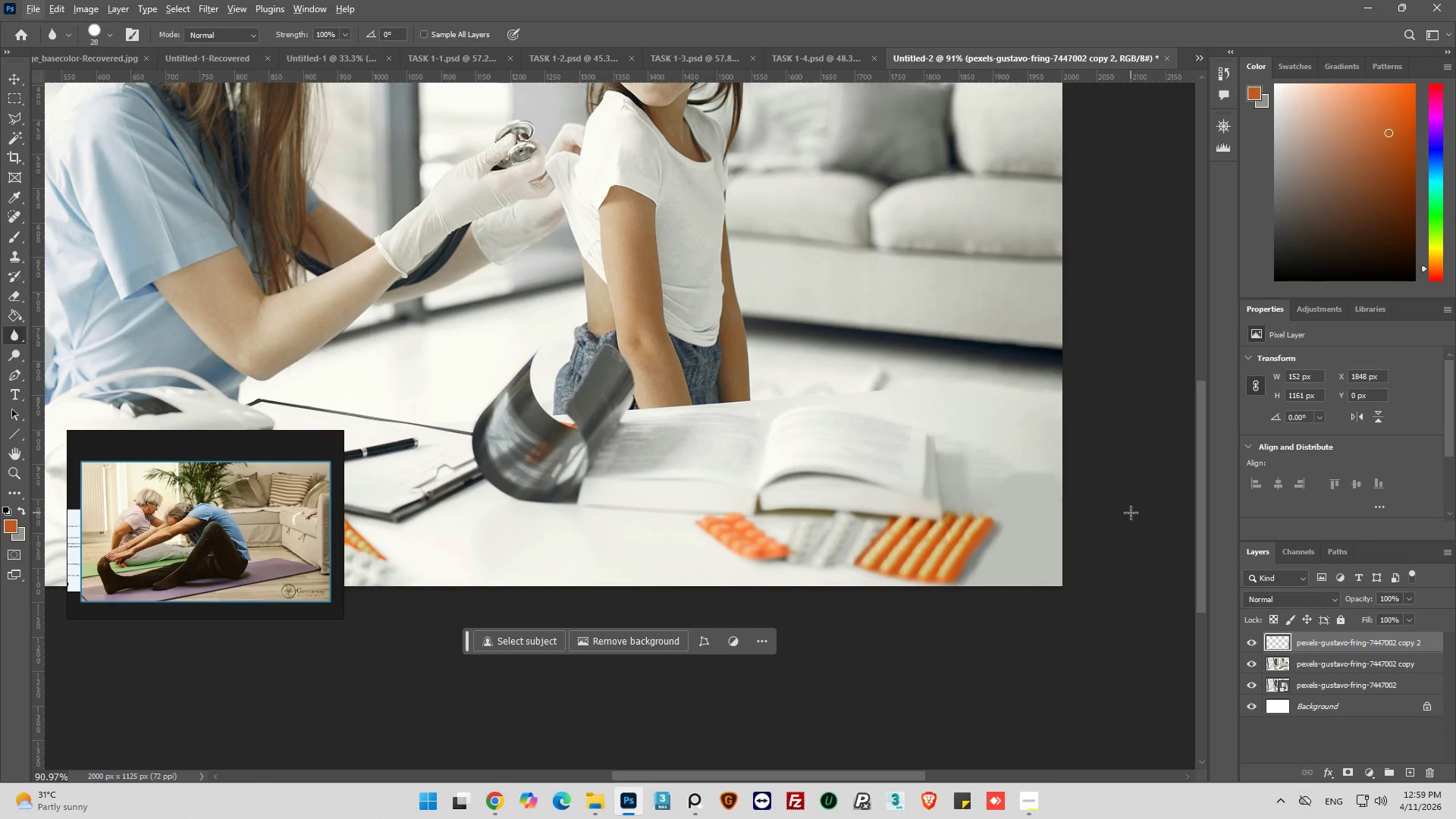 
hold_key(key=AltLeft, duration=0.58)
 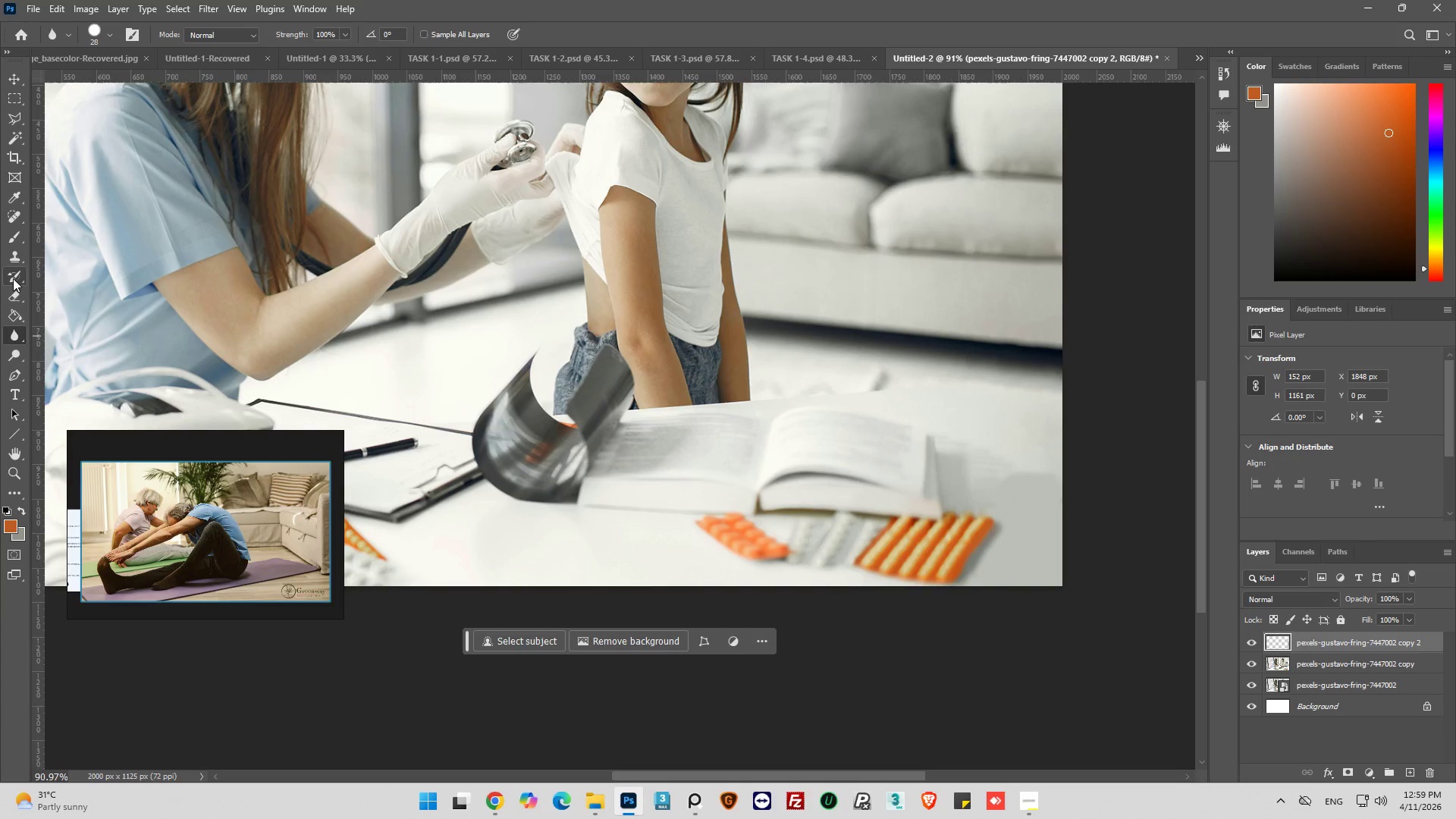 
left_click([9, 234])
 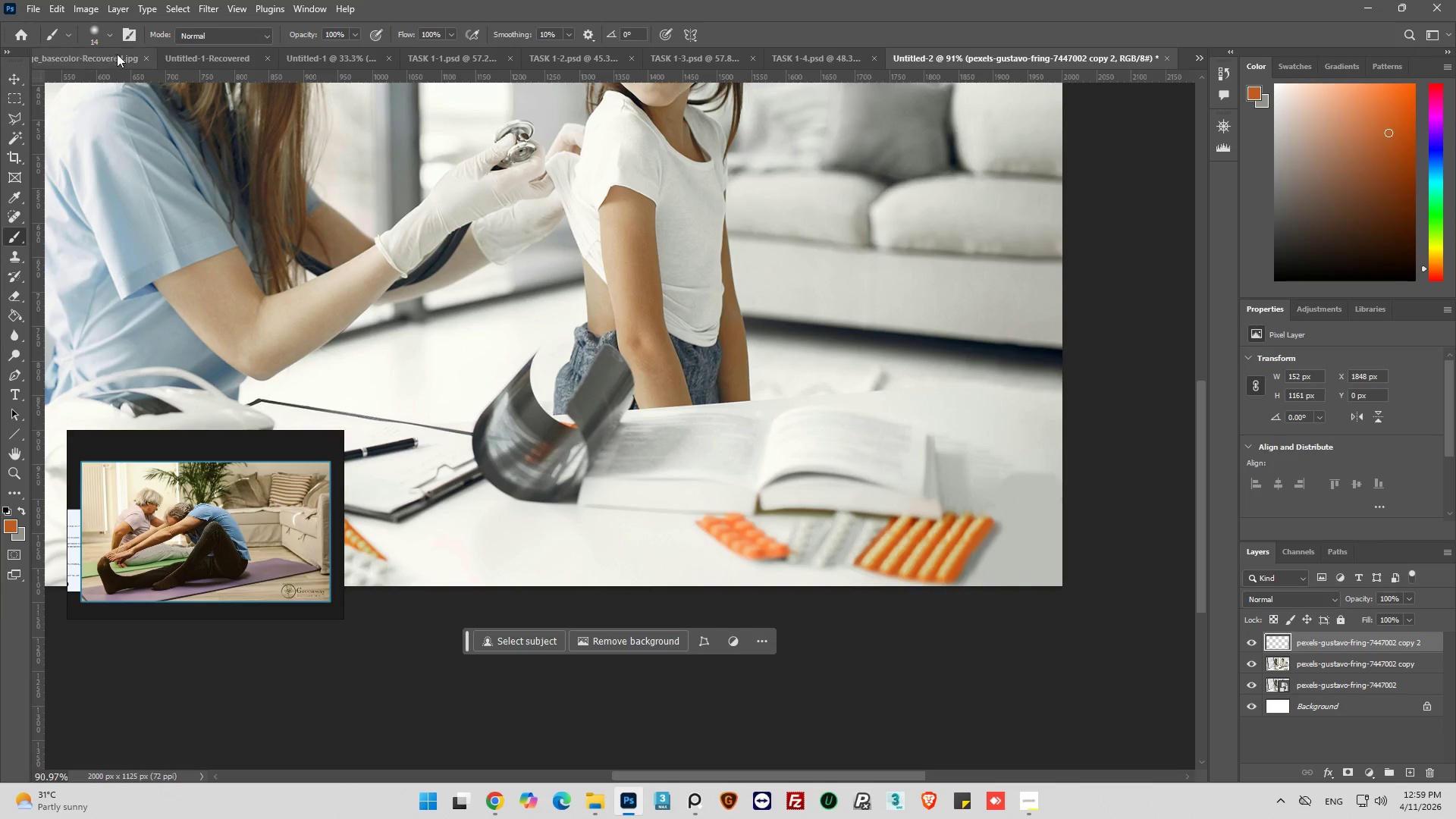 
left_click([107, 37])
 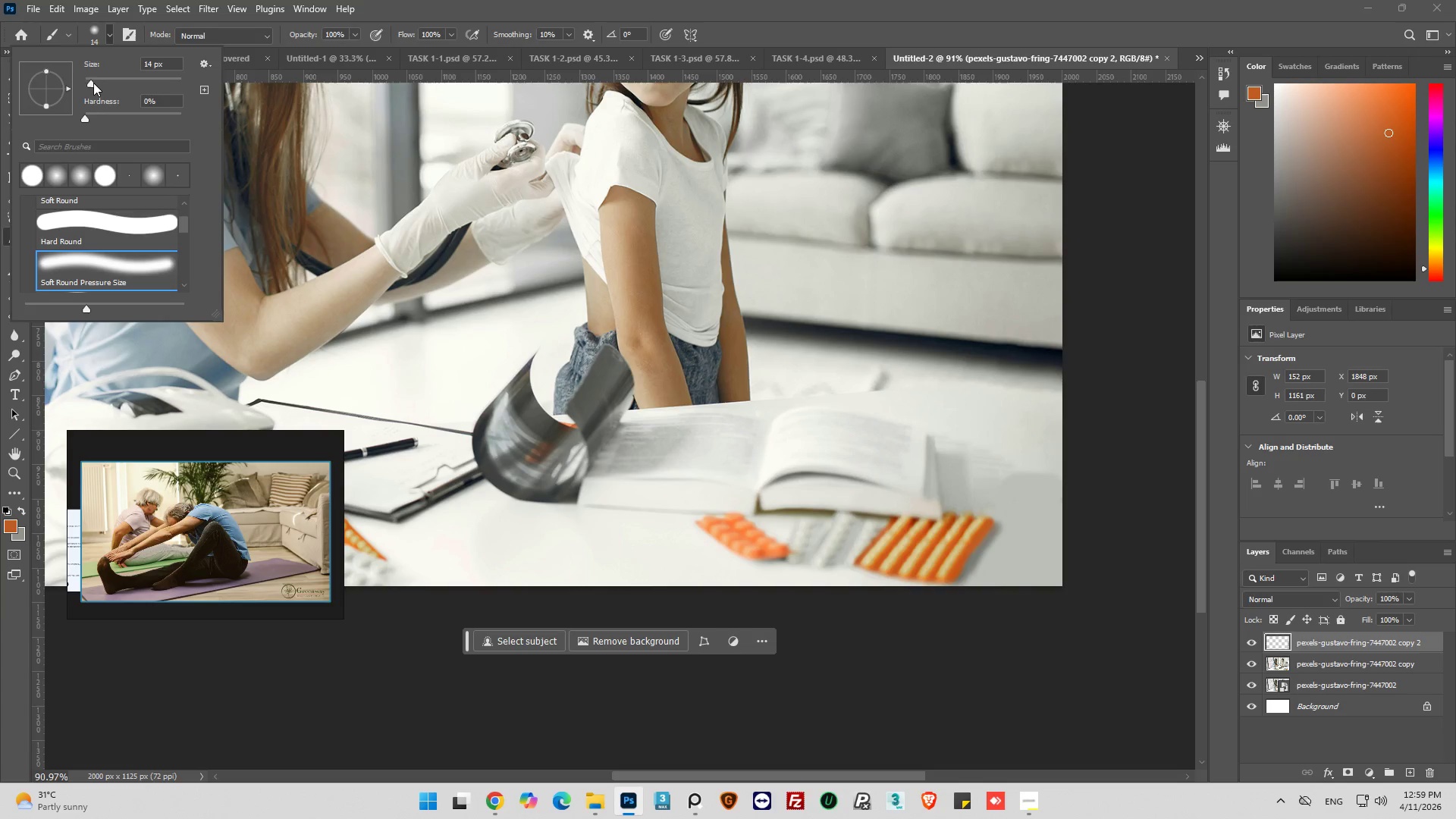 
left_click_drag(start_coordinate=[93, 83], to_coordinate=[105, 84])
 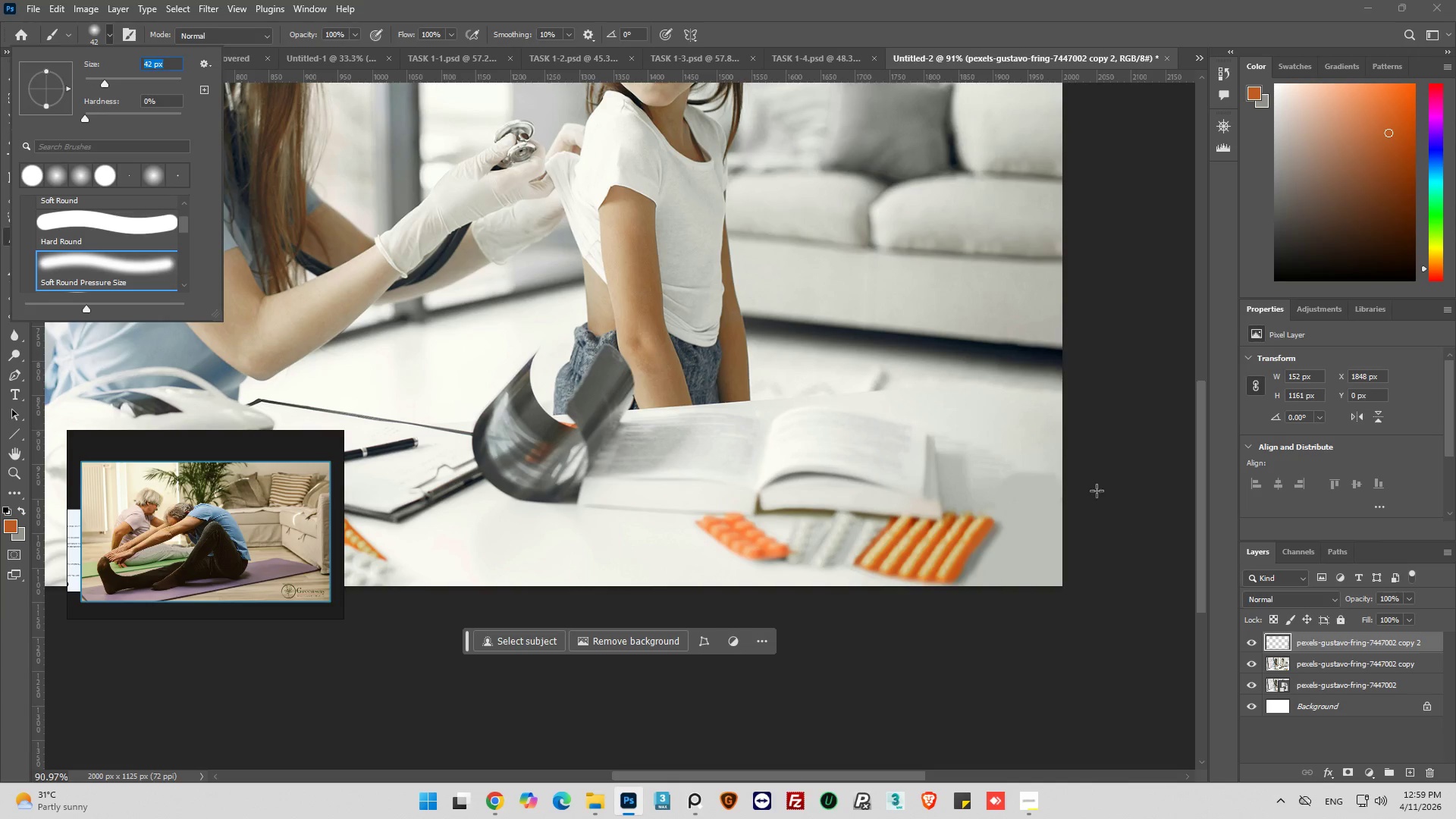 
hold_key(key=AltLeft, duration=0.59)
left_click([1006, 434])
 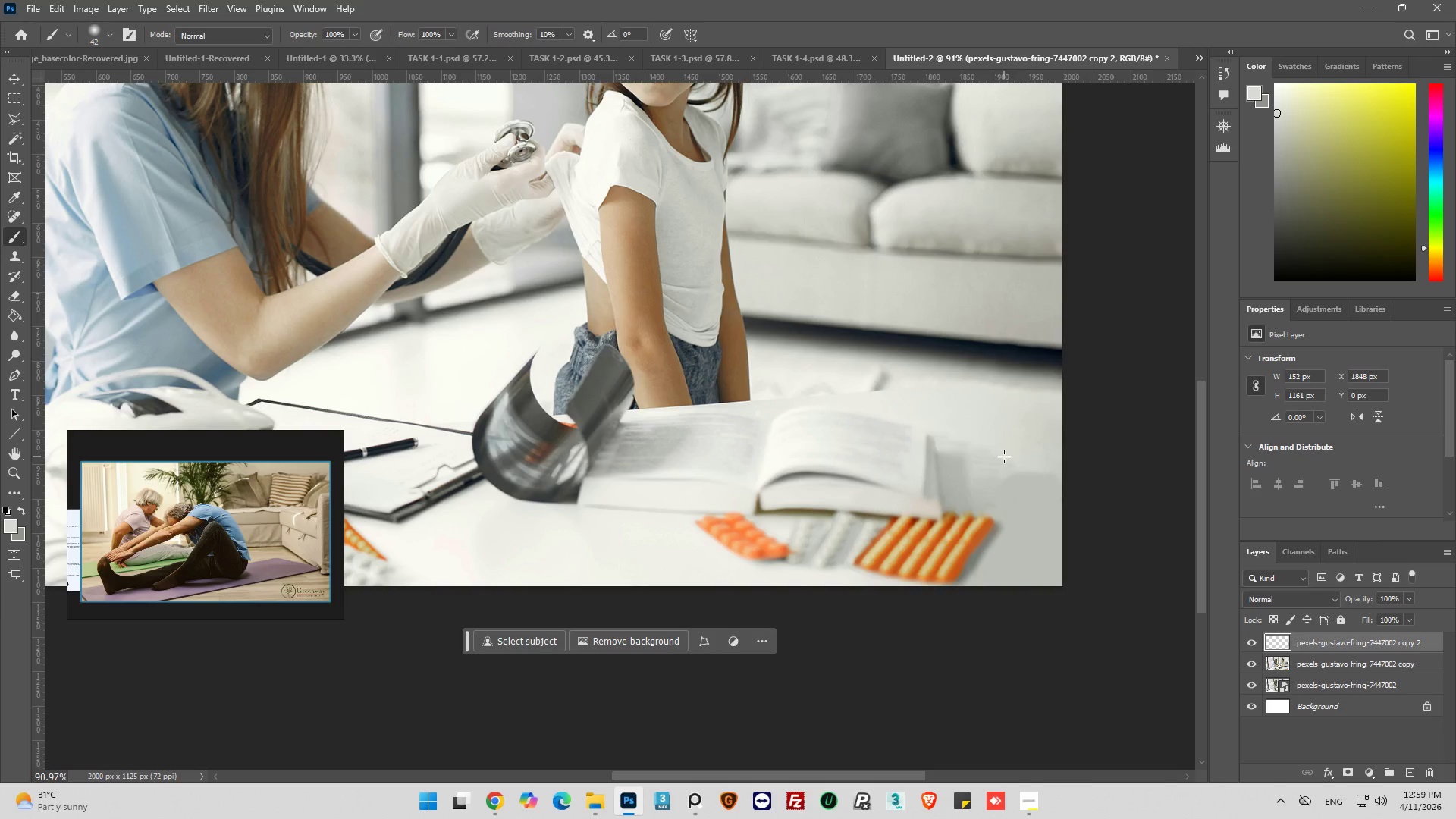 
left_click_drag(start_coordinate=[1004, 457], to_coordinate=[1046, 515])
 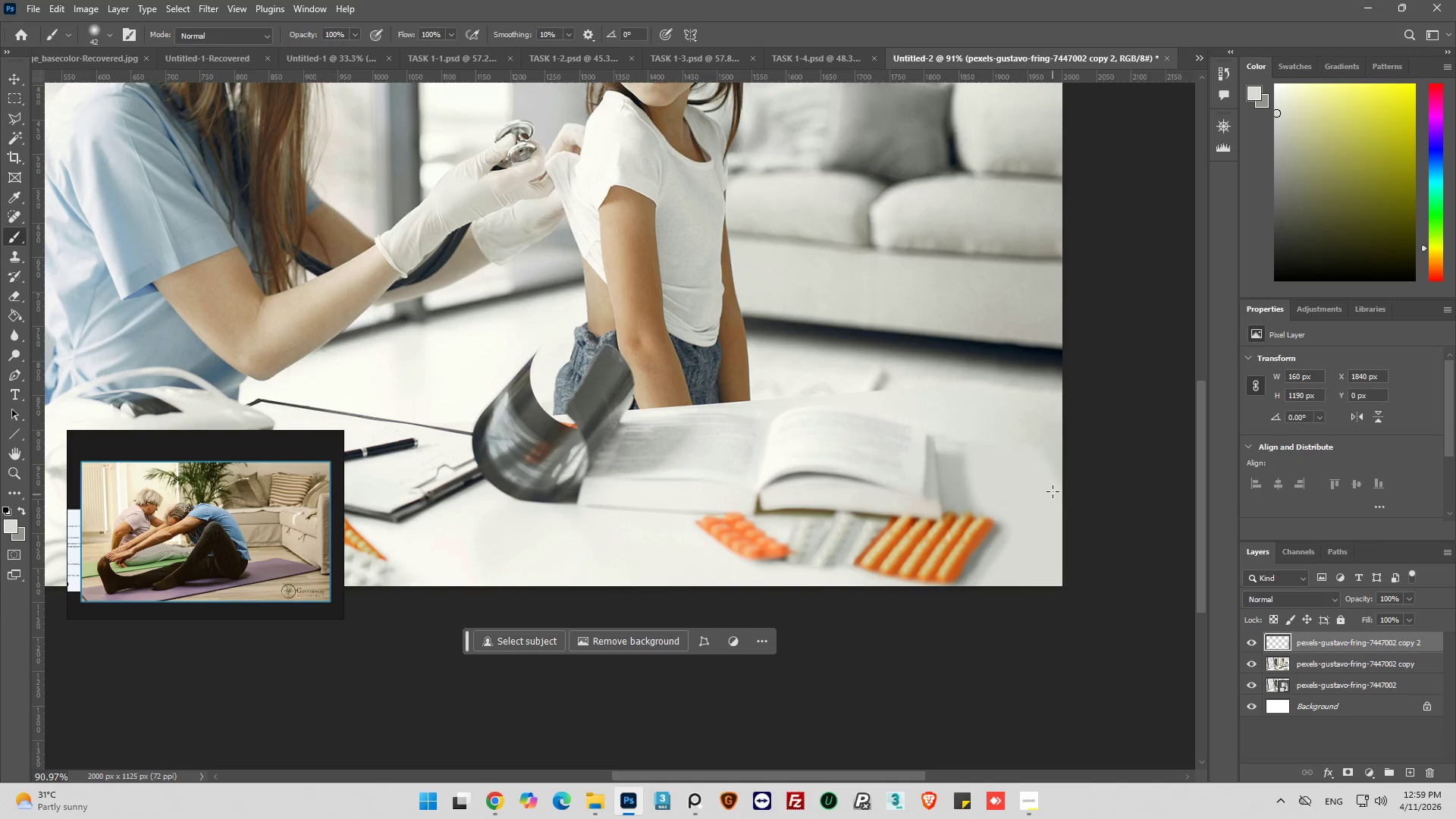 
left_click_drag(start_coordinate=[1053, 491], to_coordinate=[1027, 602])
 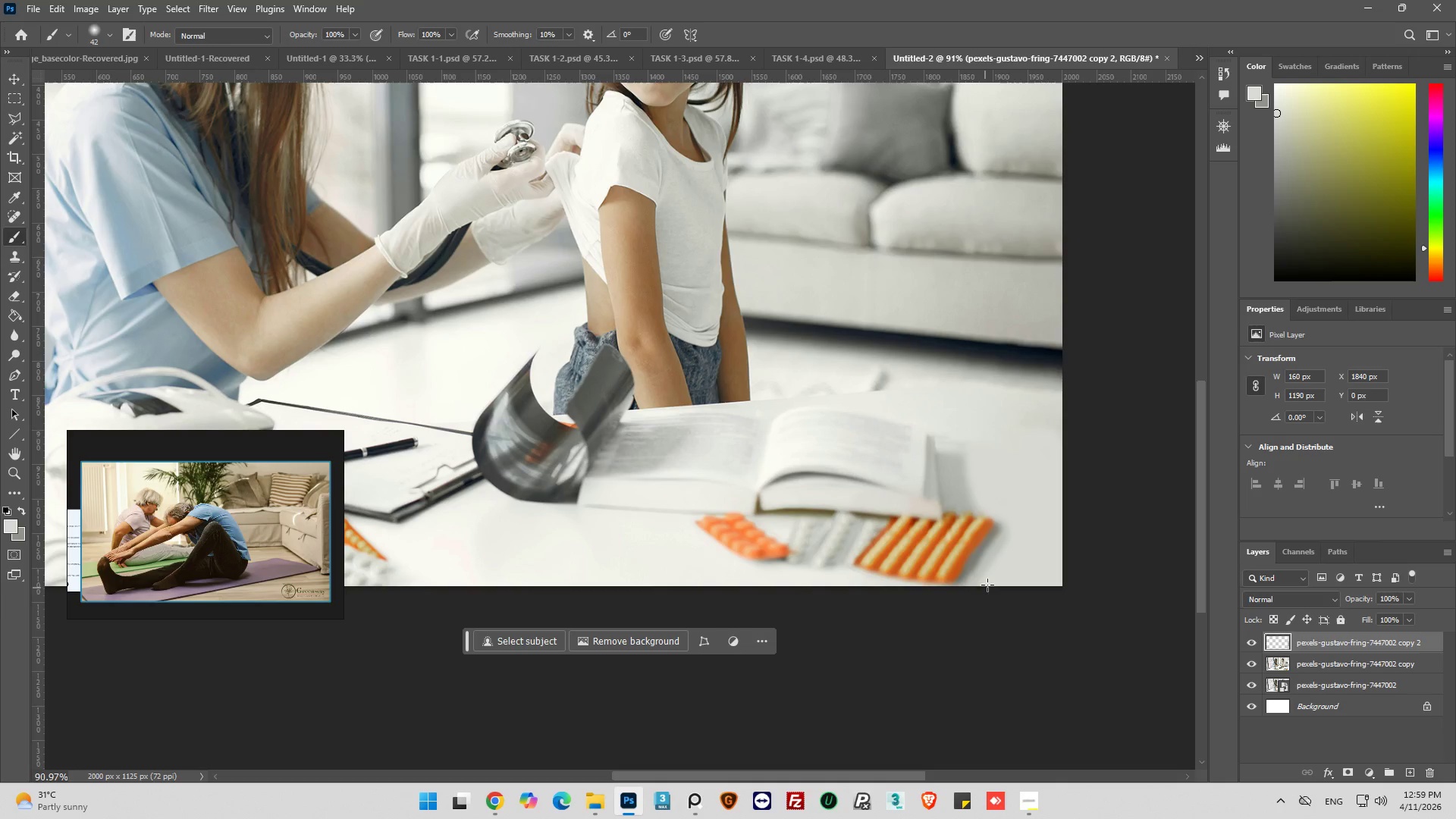 
left_click_drag(start_coordinate=[997, 569], to_coordinate=[1048, 505])
 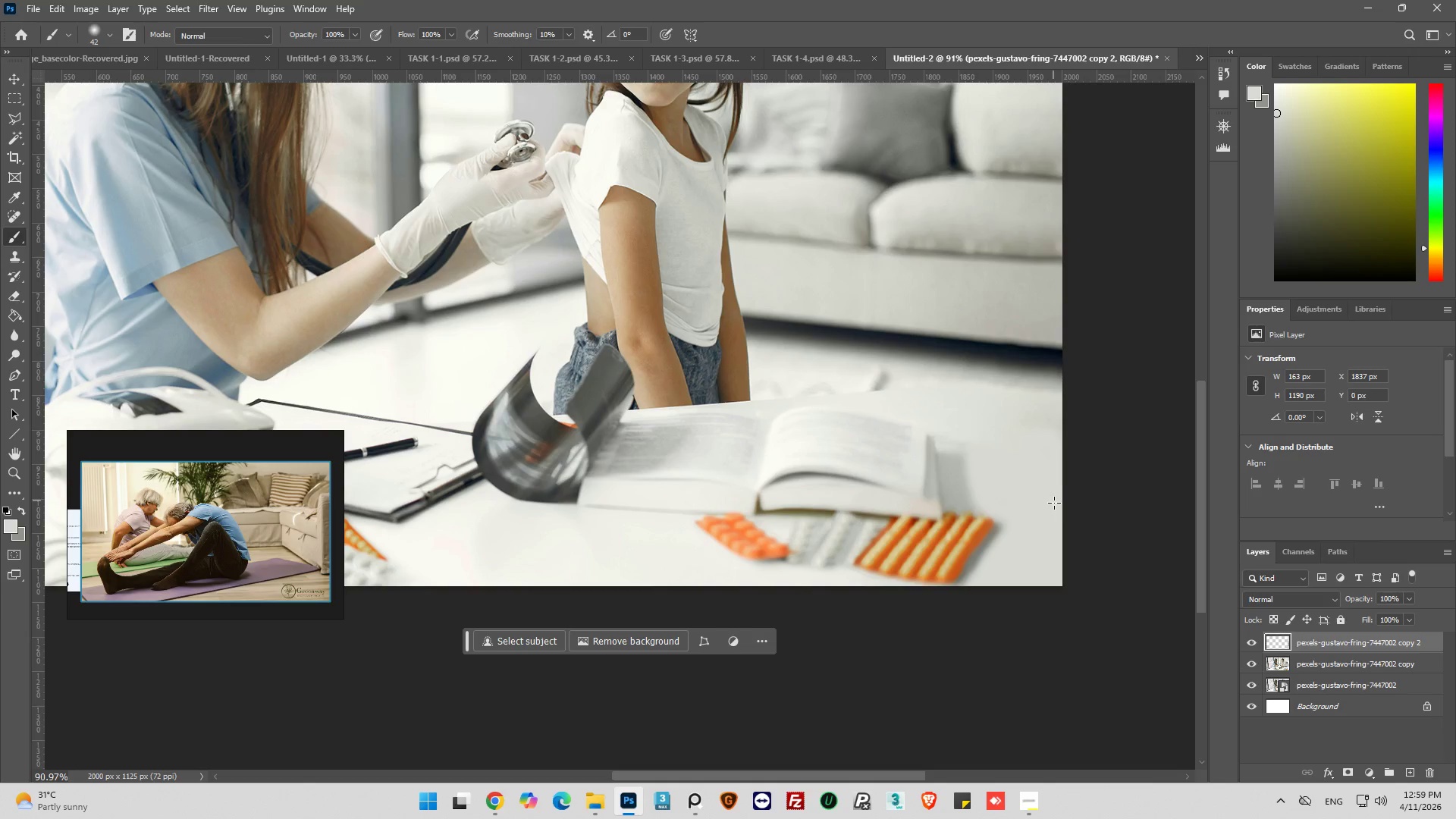 
hold_key(key=AltLeft, duration=0.39)
scroll: coordinate [1062, 513], scroll_direction: down, amount: 6.0
 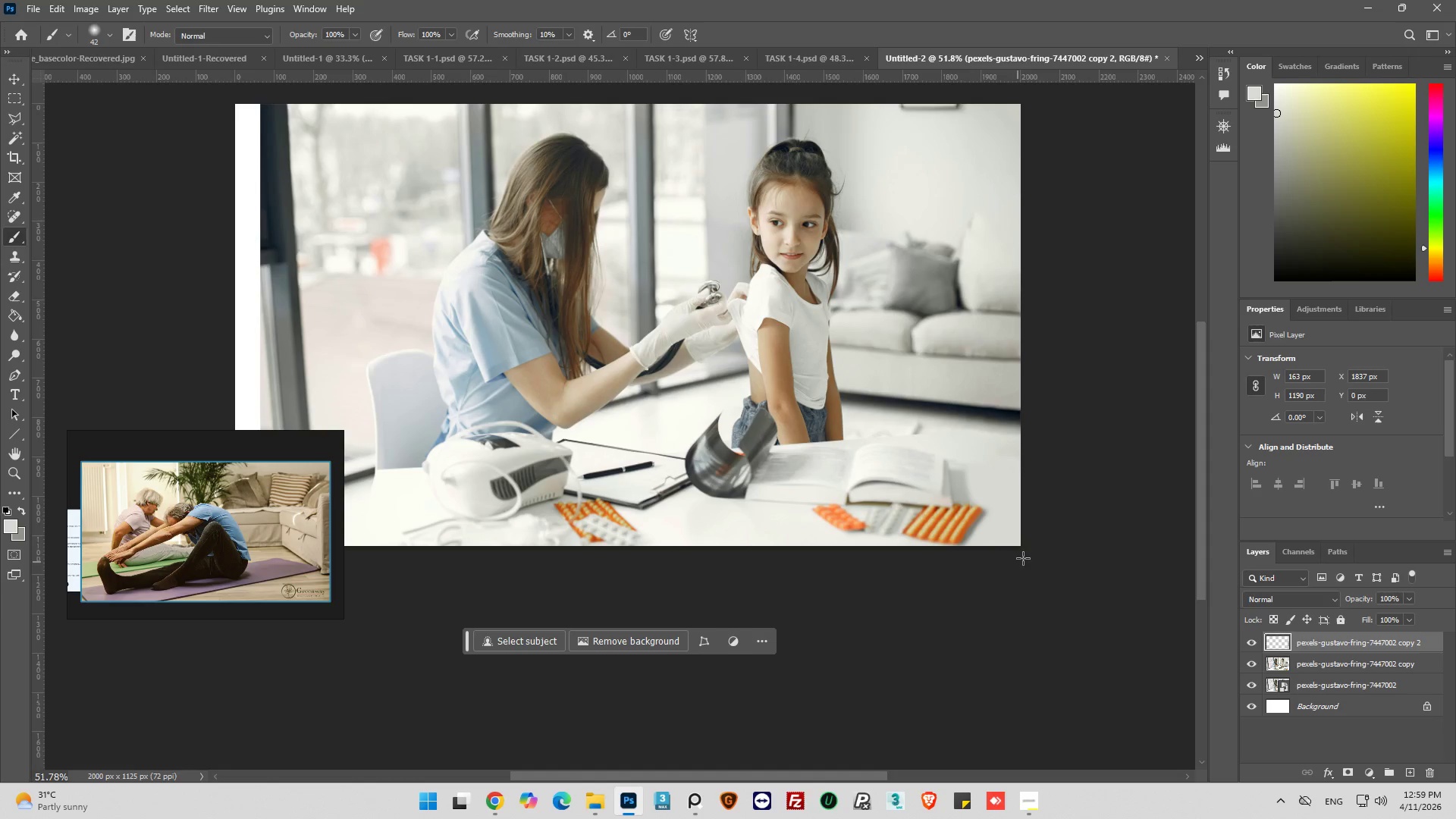 
left_click_drag(start_coordinate=[1019, 540], to_coordinate=[1010, 566])
 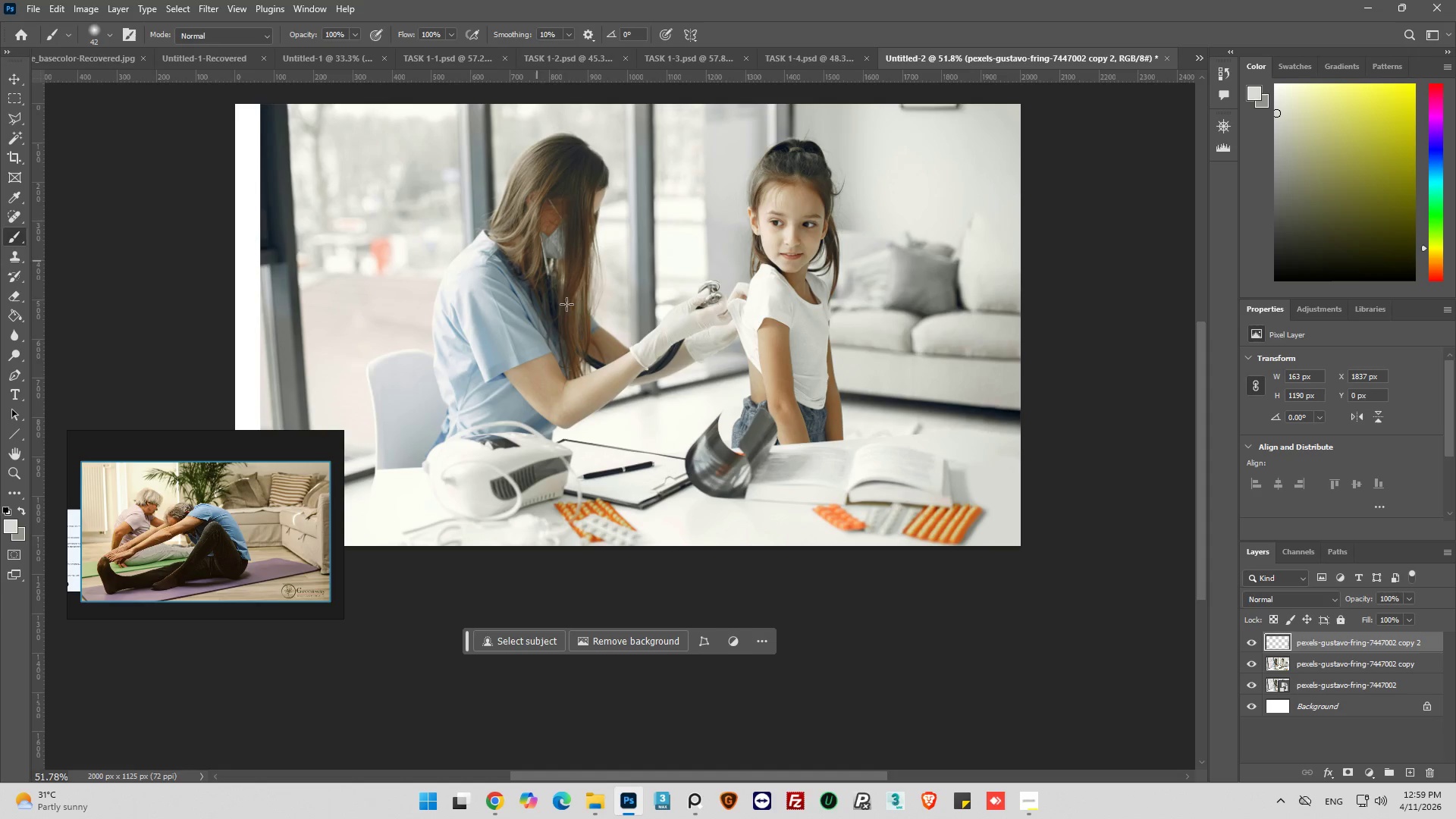 
hold_key(key=AltLeft, duration=0.64)
scroll: coordinate [730, 422], scroll_direction: up, amount: 7.0
 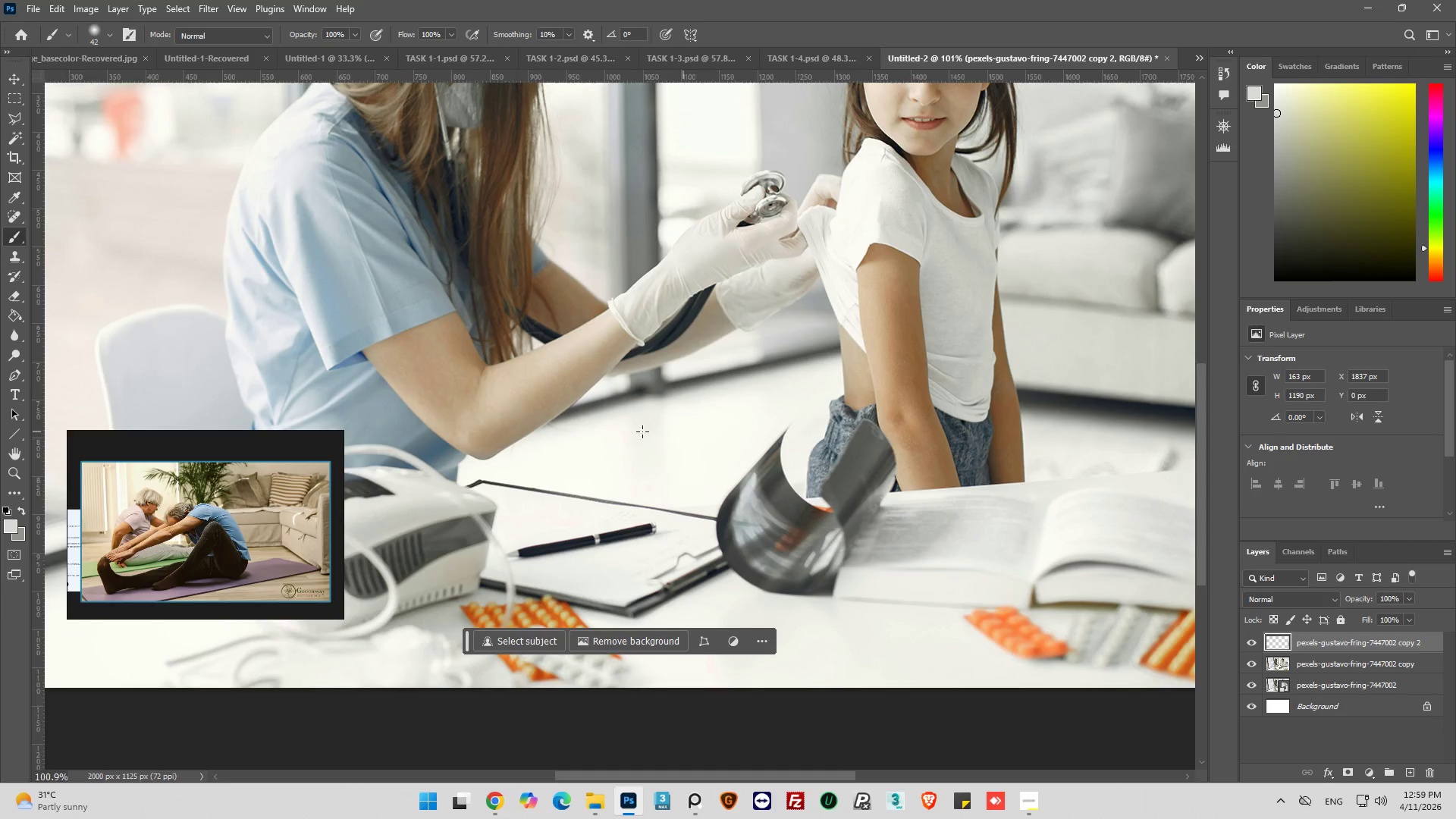 
hold_key(key=AltLeft, duration=0.55)
 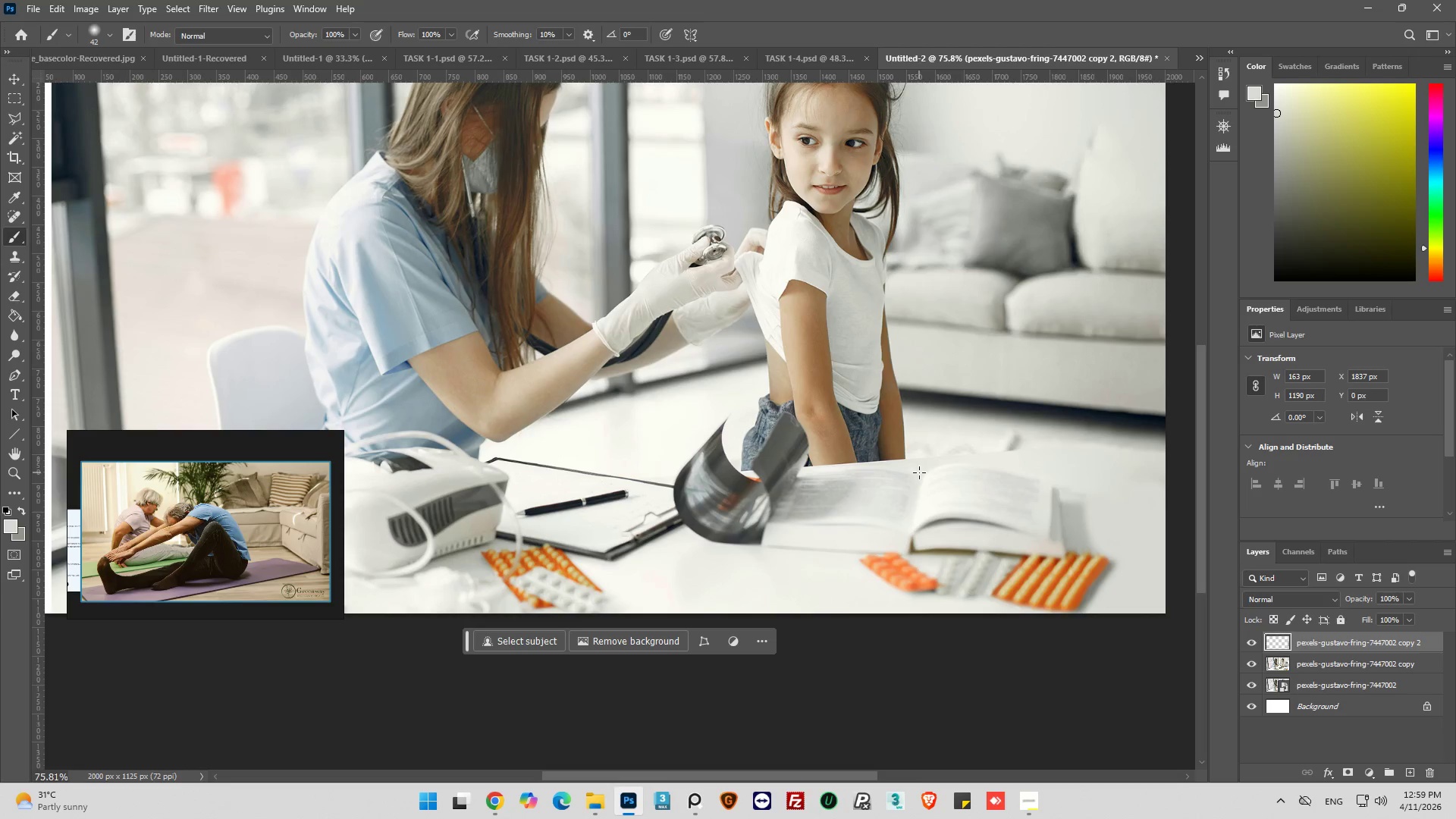 
hold_key(key=AltLeft, duration=1.52)
 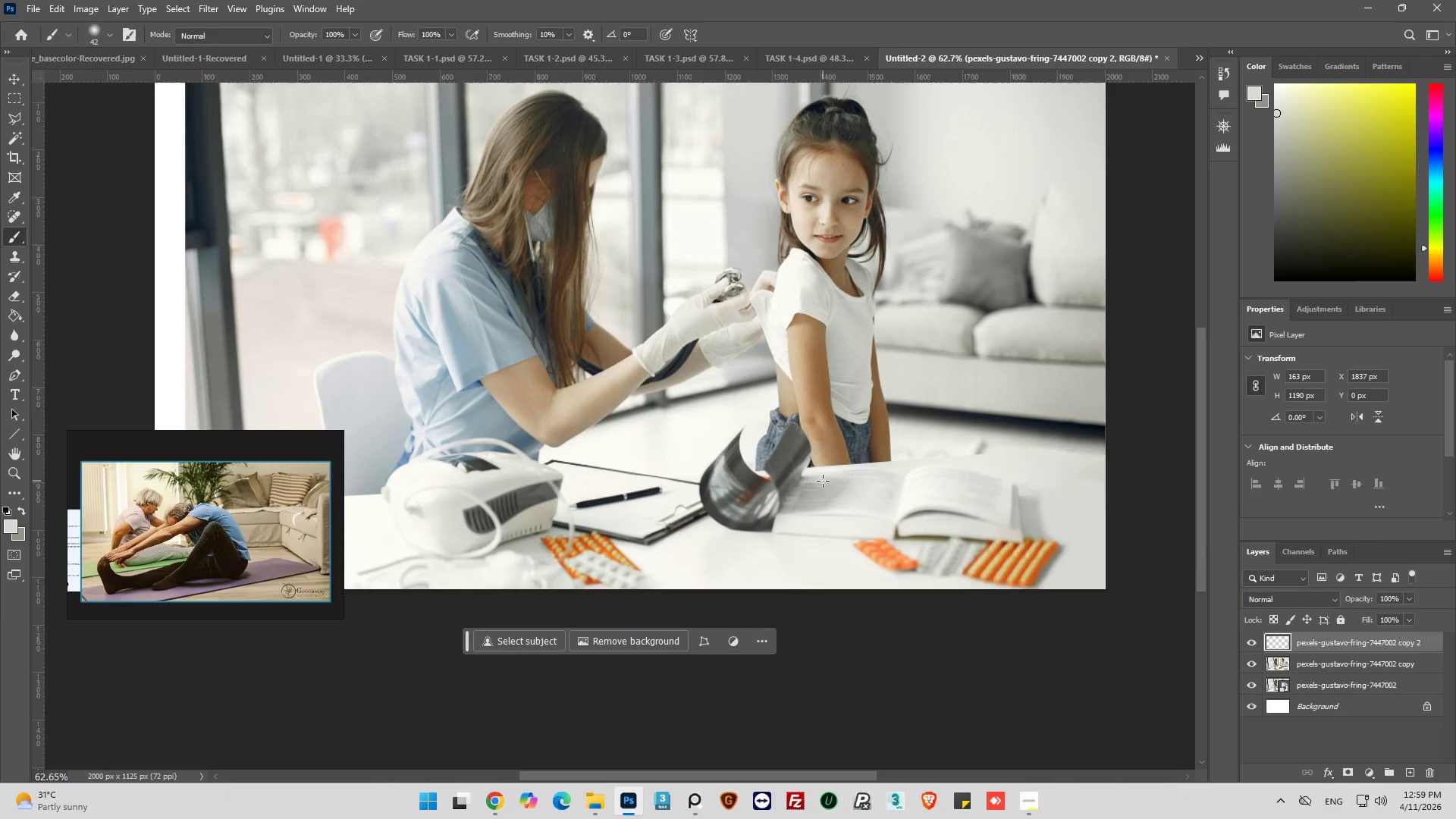 
scroll: coordinate [544, 425], scroll_direction: down, amount: 4.0
 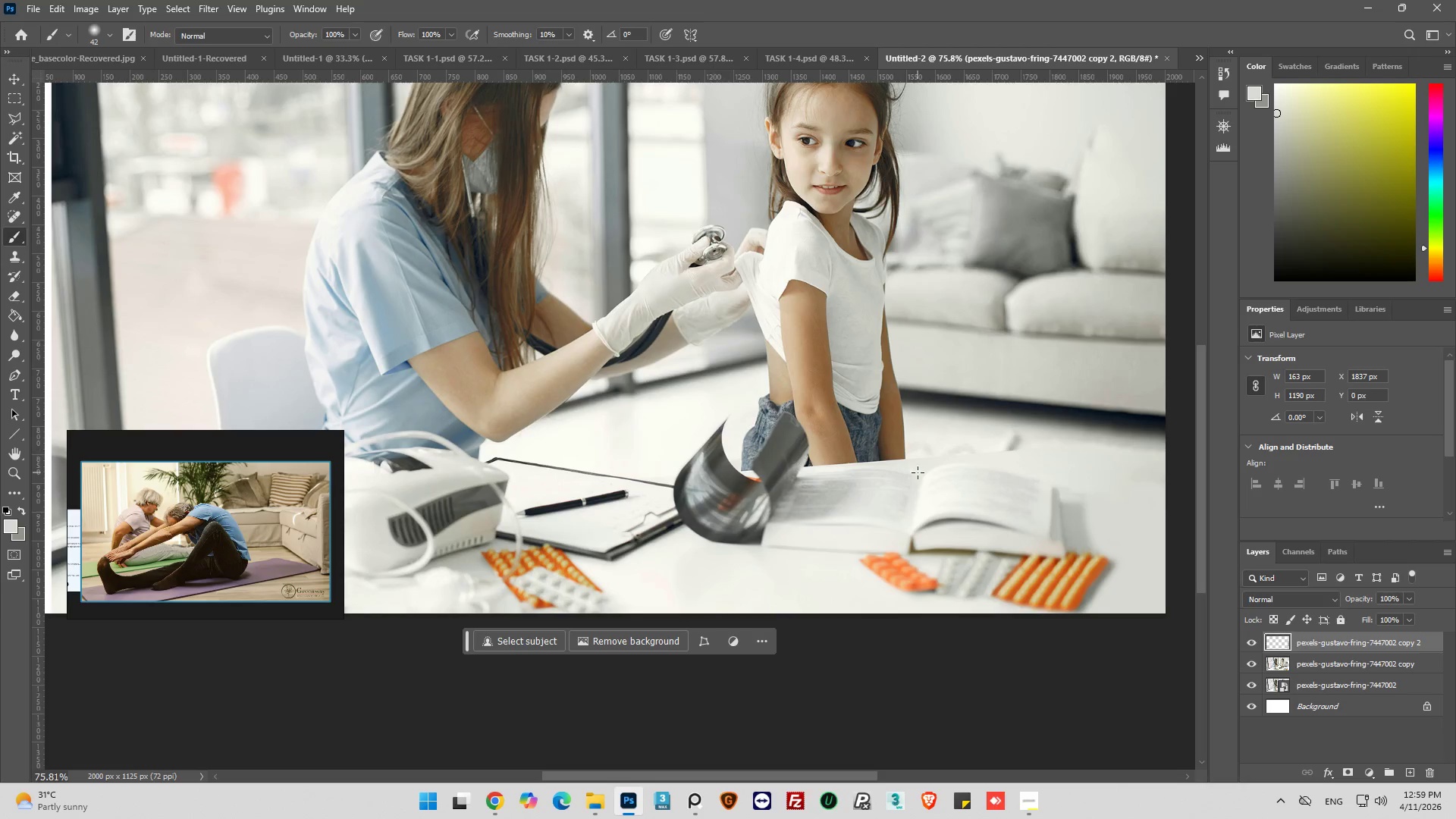 
hold_key(key=AltLeft, duration=0.38)
hold_key(key=AltLeft, duration=0.36)
scroll: coordinate [829, 480], scroll_direction: down, amount: 5.0
 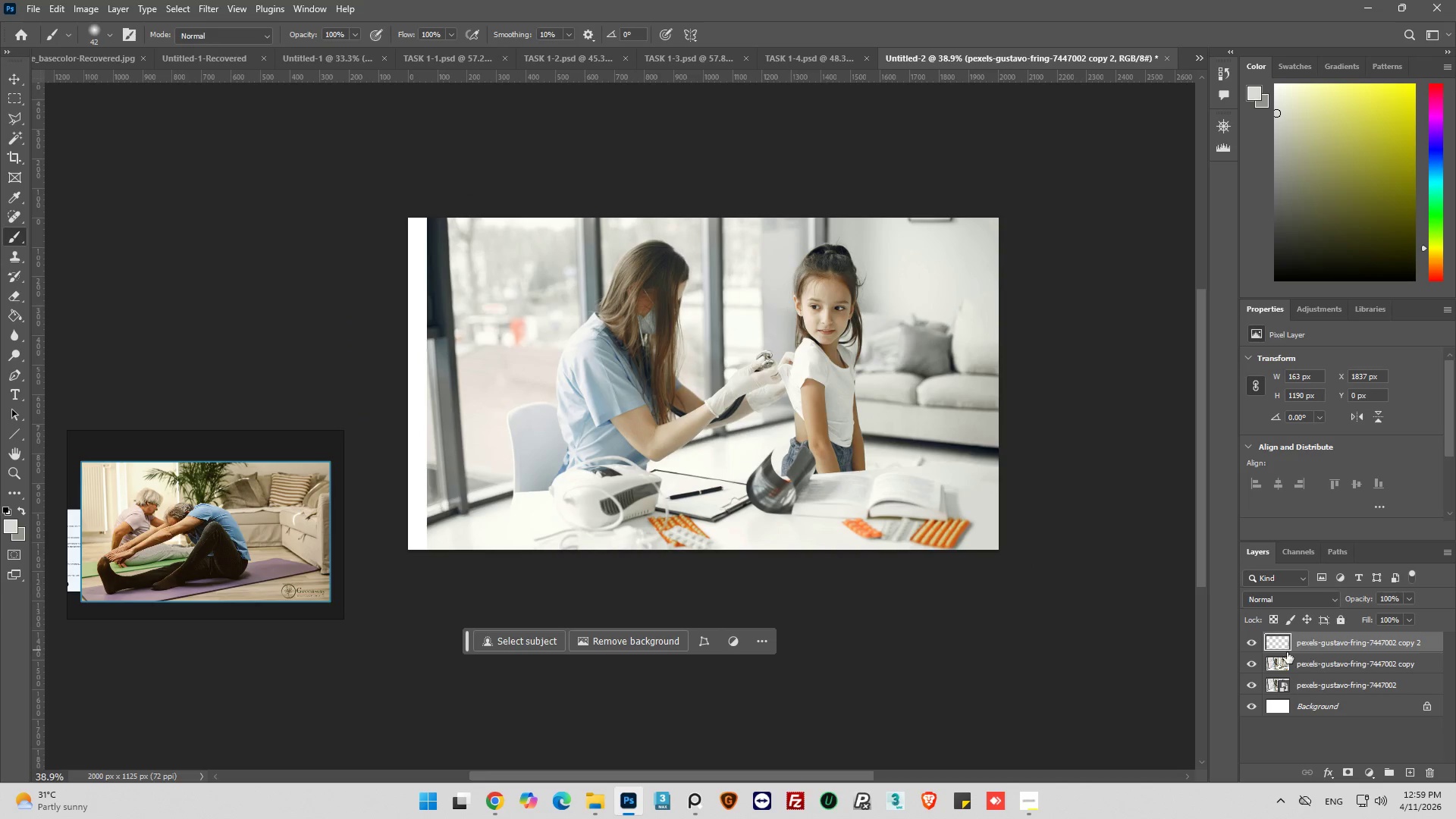 
left_click([1275, 663])
 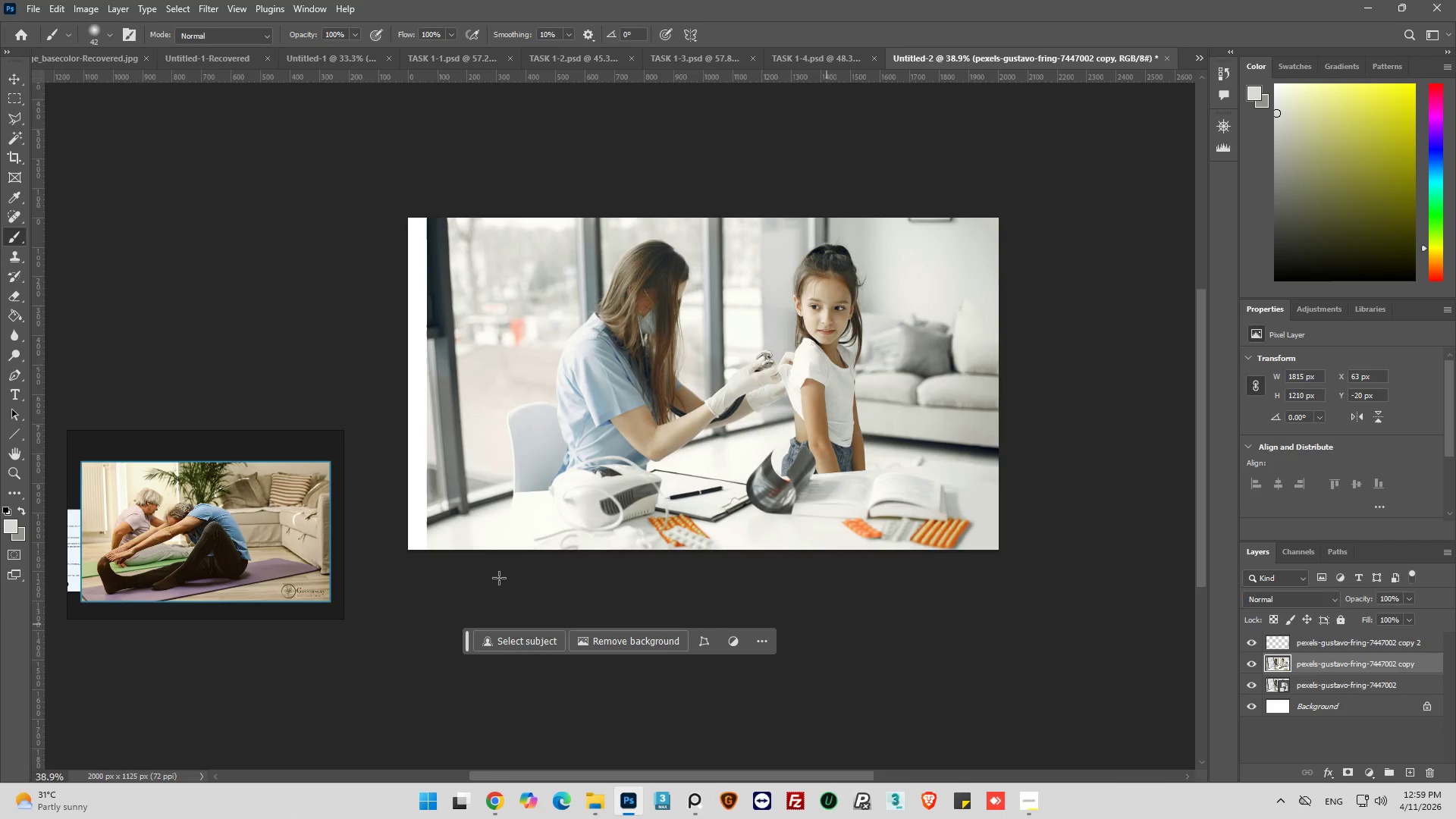 
hold_key(key=AltLeft, duration=0.53)
scroll: coordinate [409, 560], scroll_direction: up, amount: 3.0
 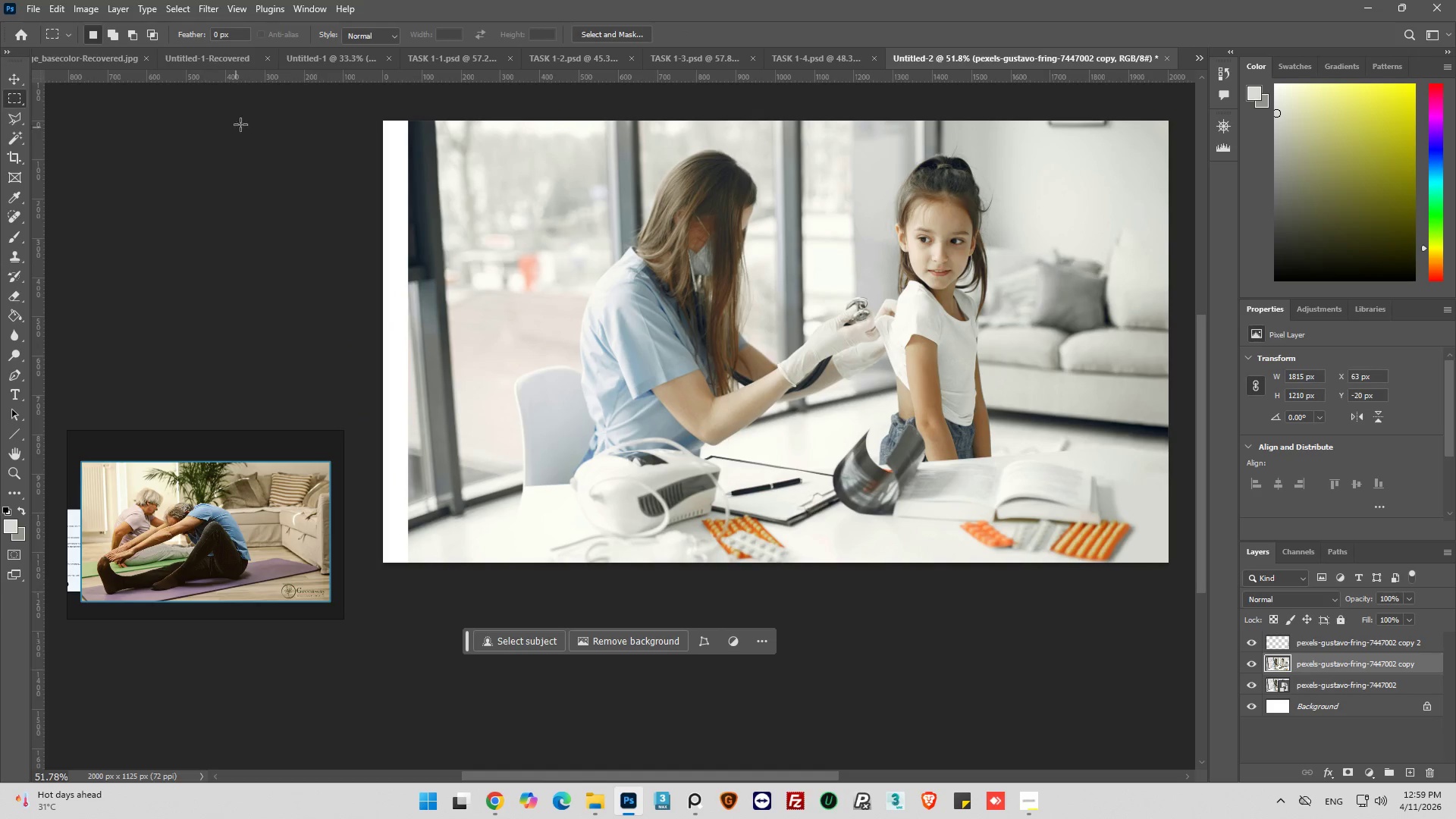 
left_click_drag(start_coordinate=[340, 99], to_coordinate=[411, 593])
 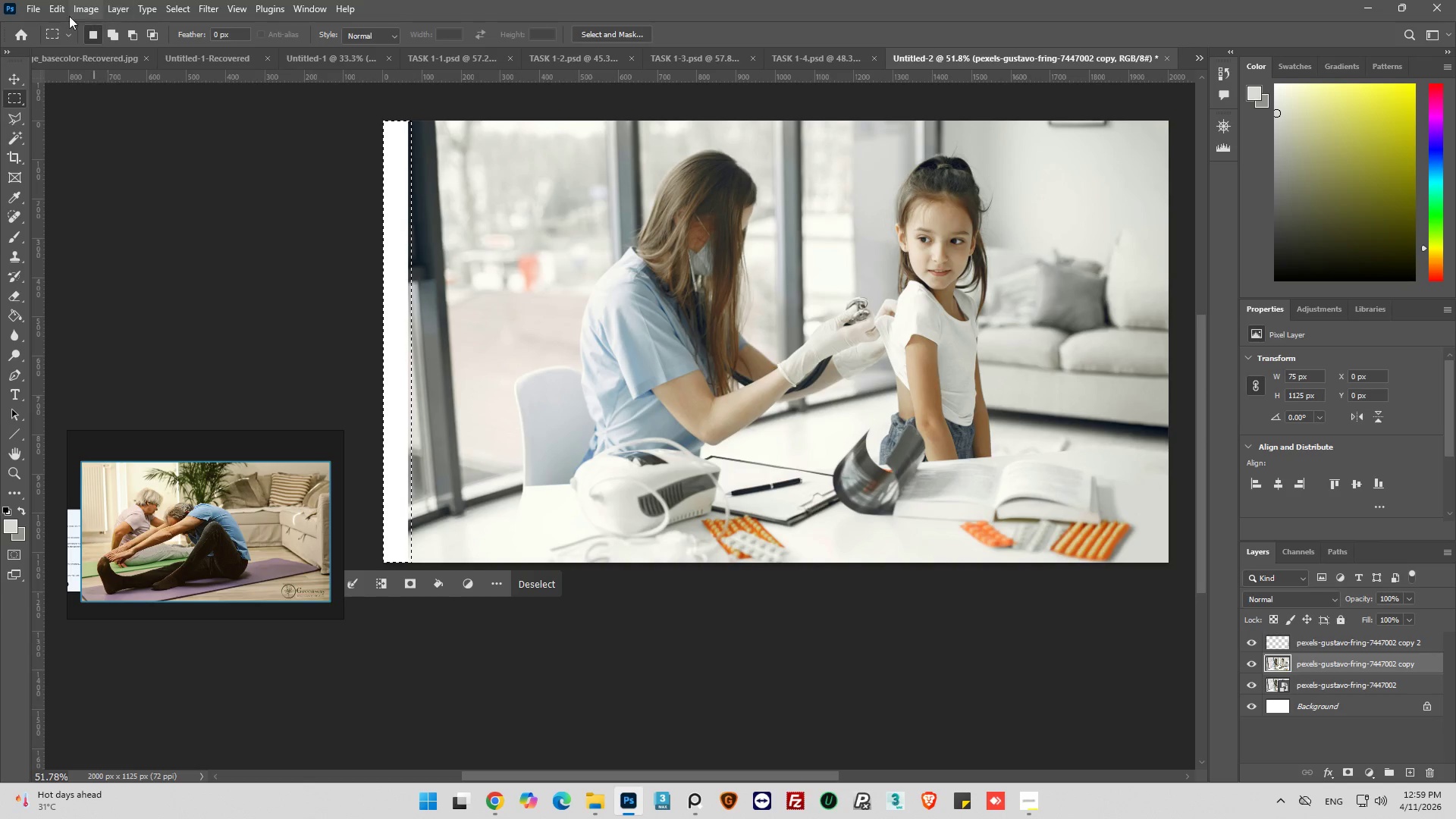 
left_click([55, 11])
 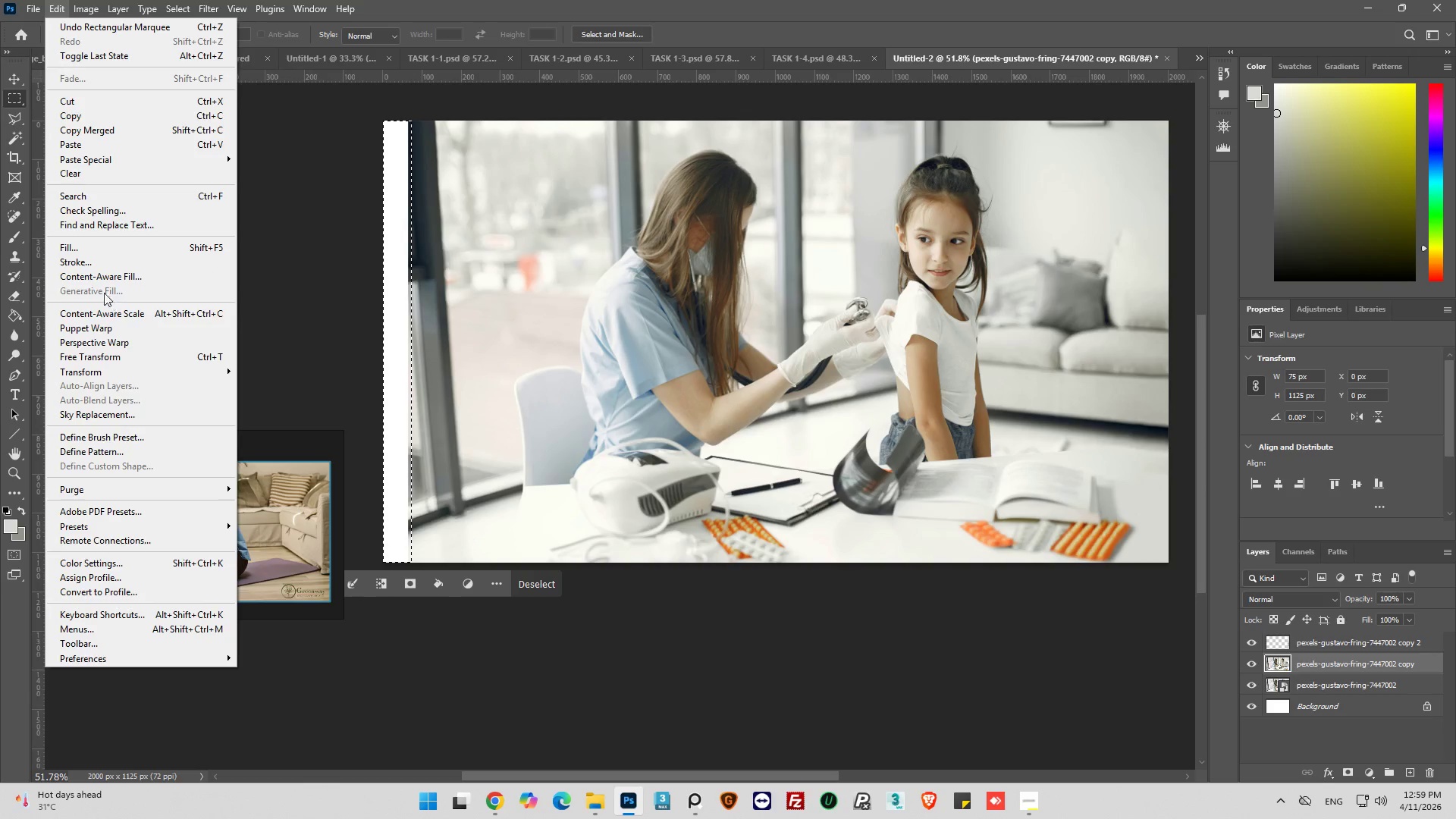 
left_click([101, 278])
 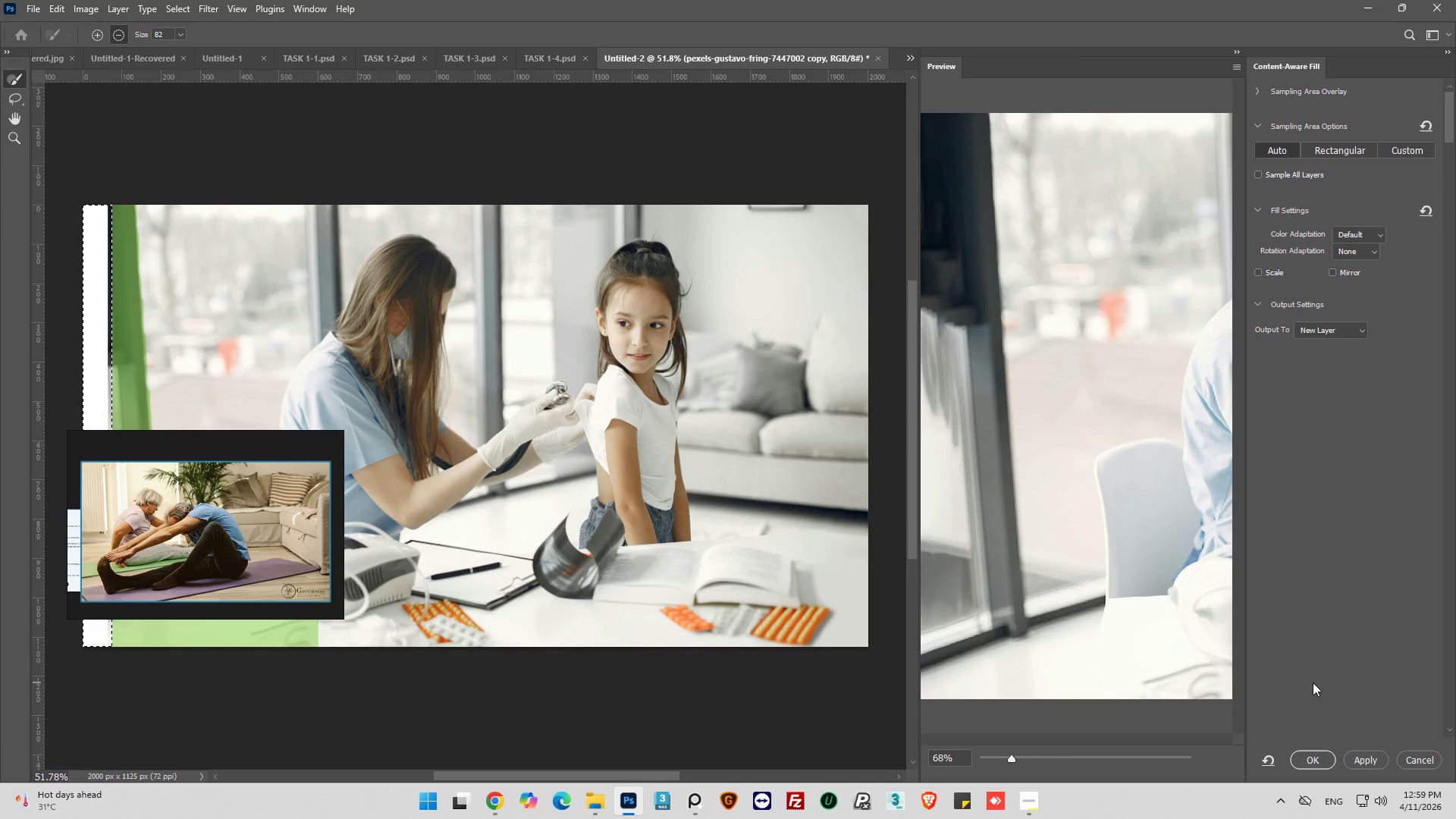 
wait(12.3)
 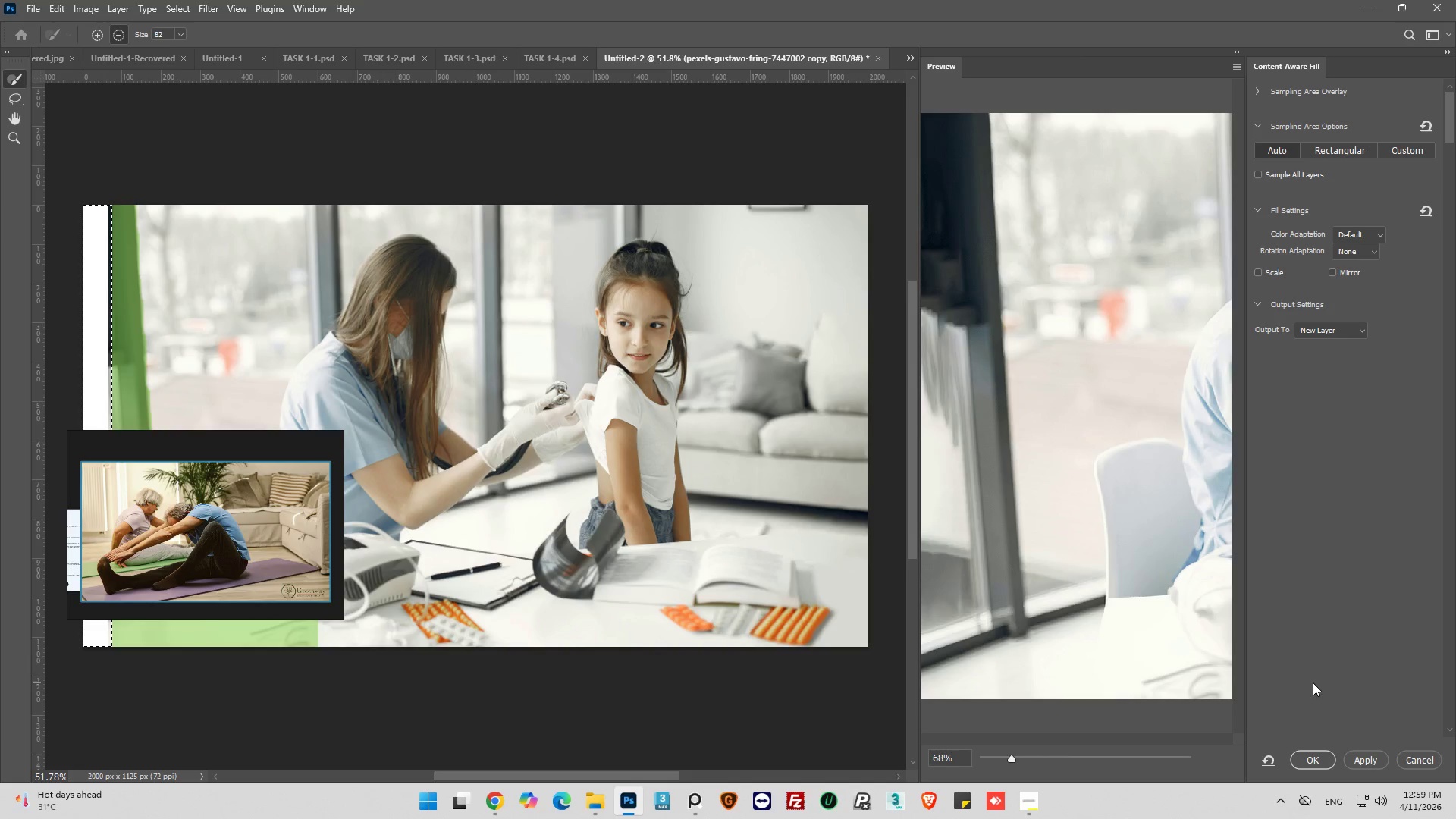 
left_click([1432, 761])
 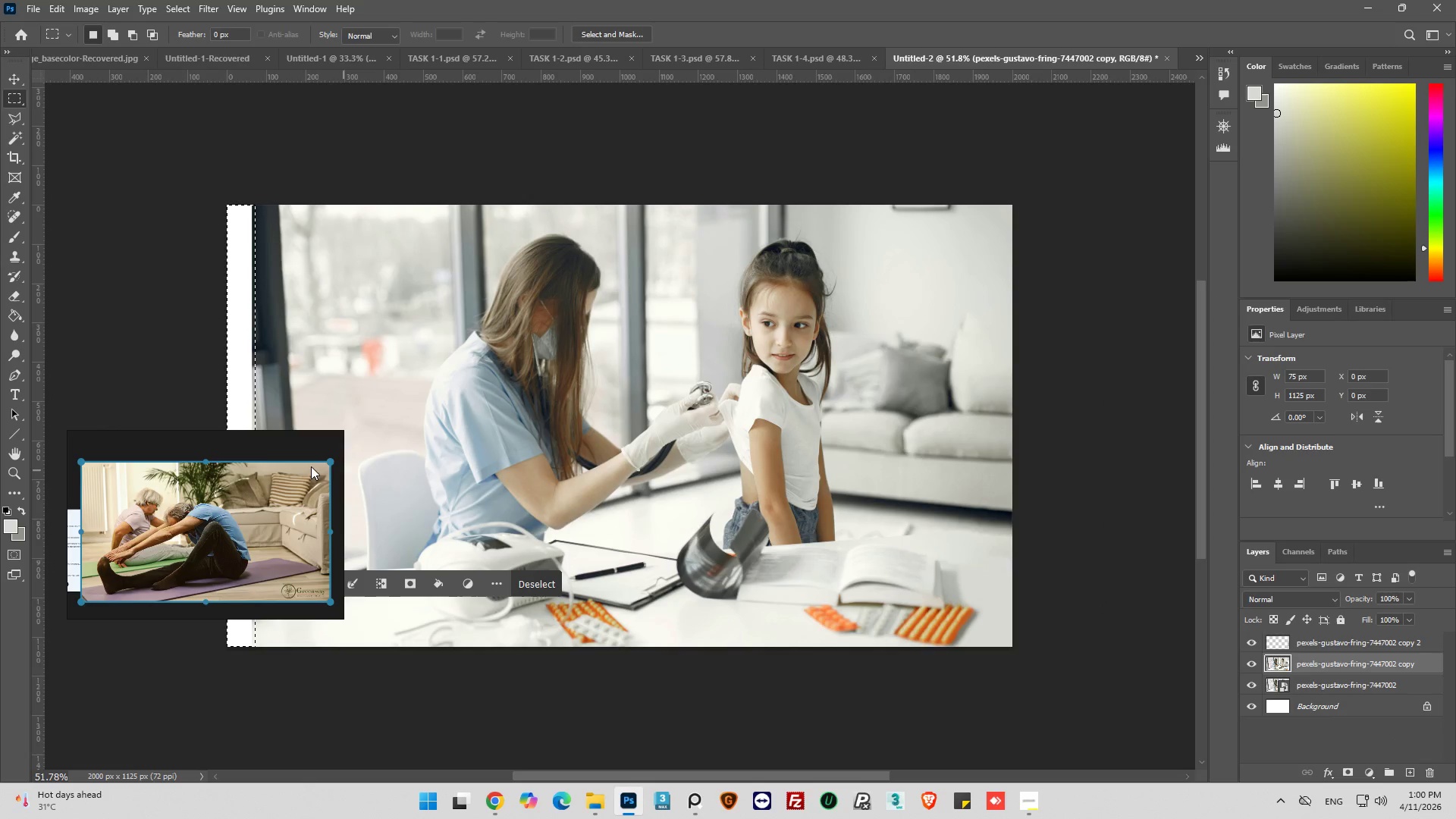 
left_click_drag(start_coordinate=[237, 447], to_coordinate=[255, 729])
 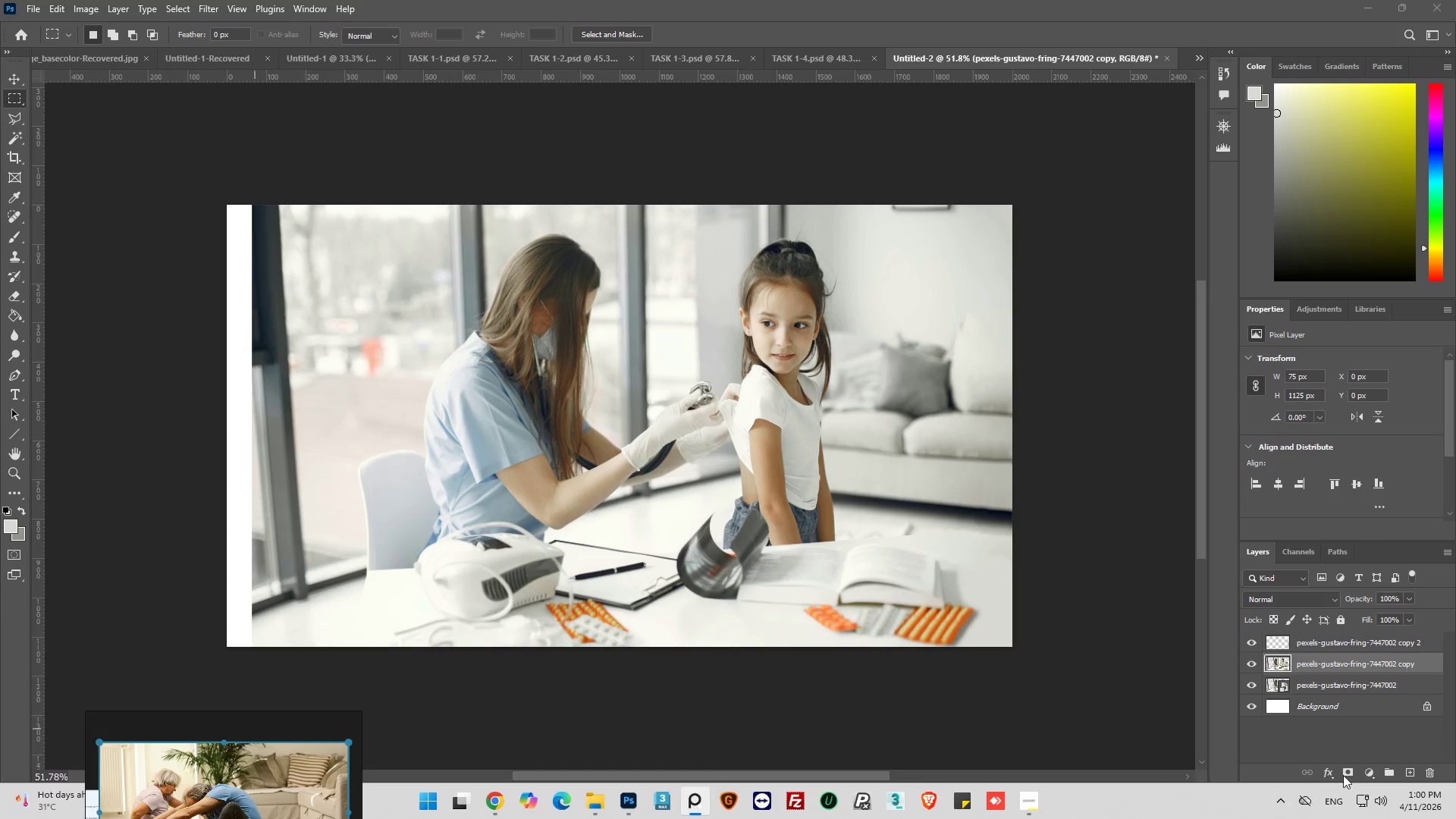 
left_click([1273, 637])
 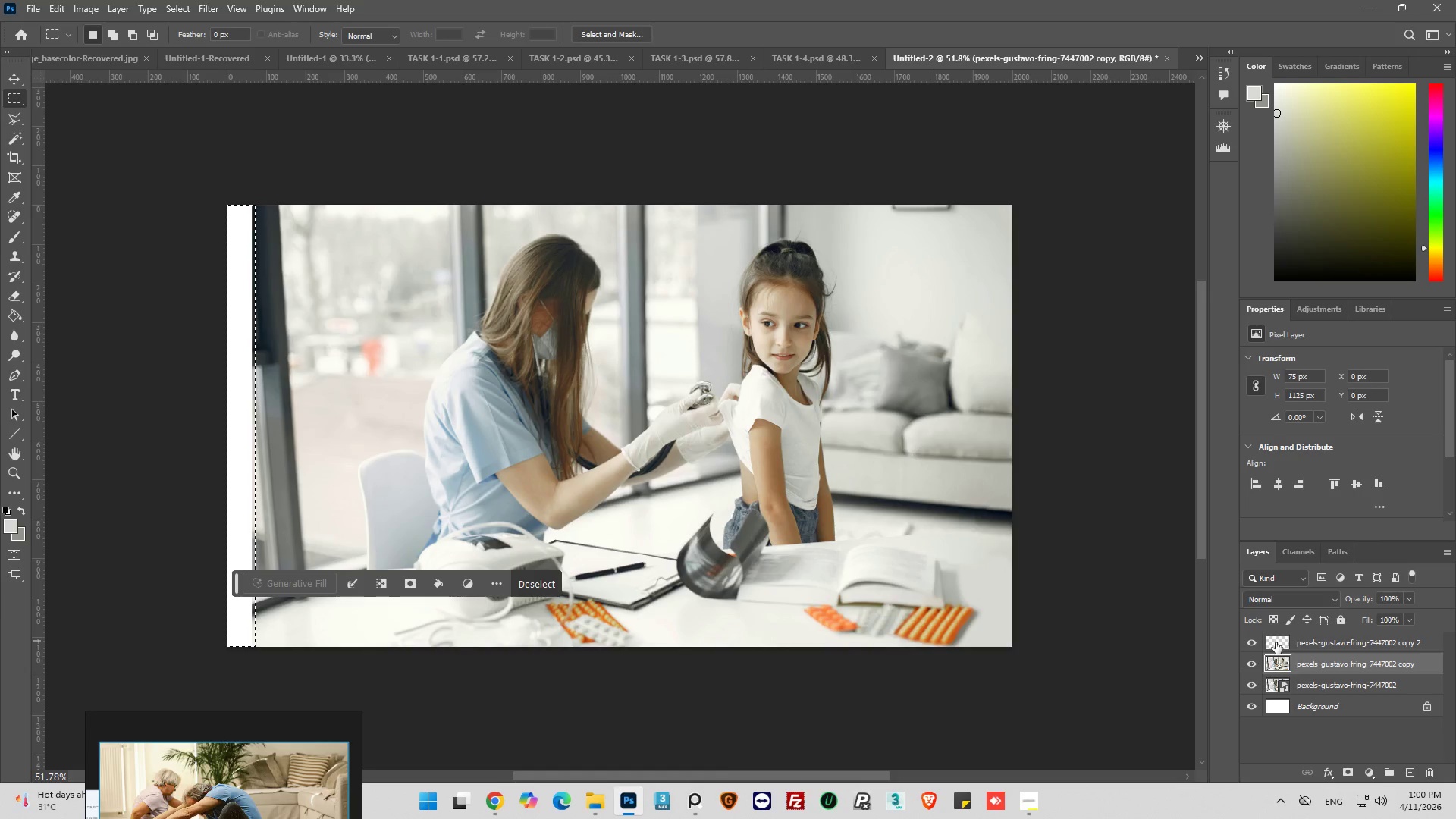 
left_click([1276, 643])
 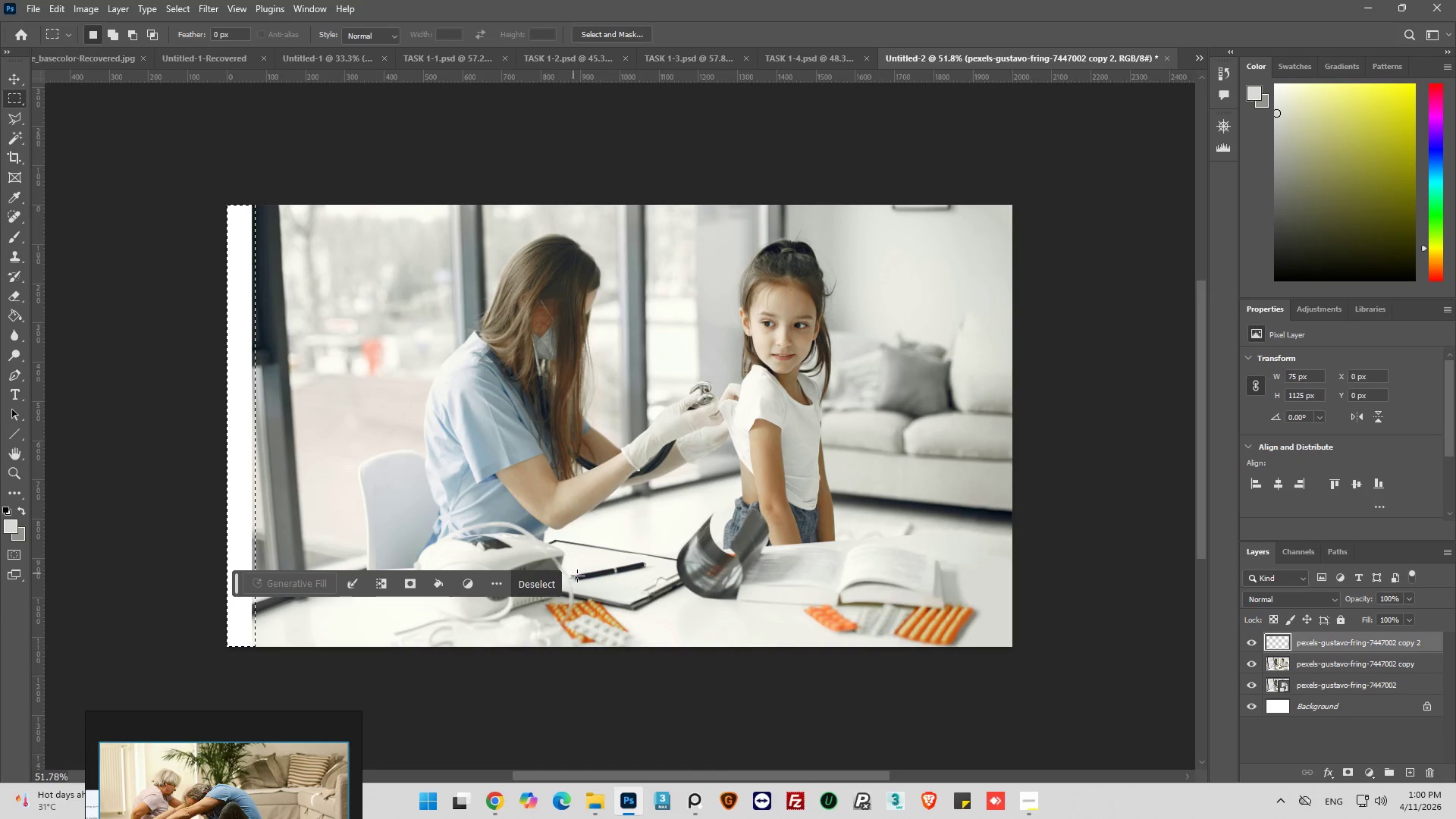 
left_click([548, 580])
 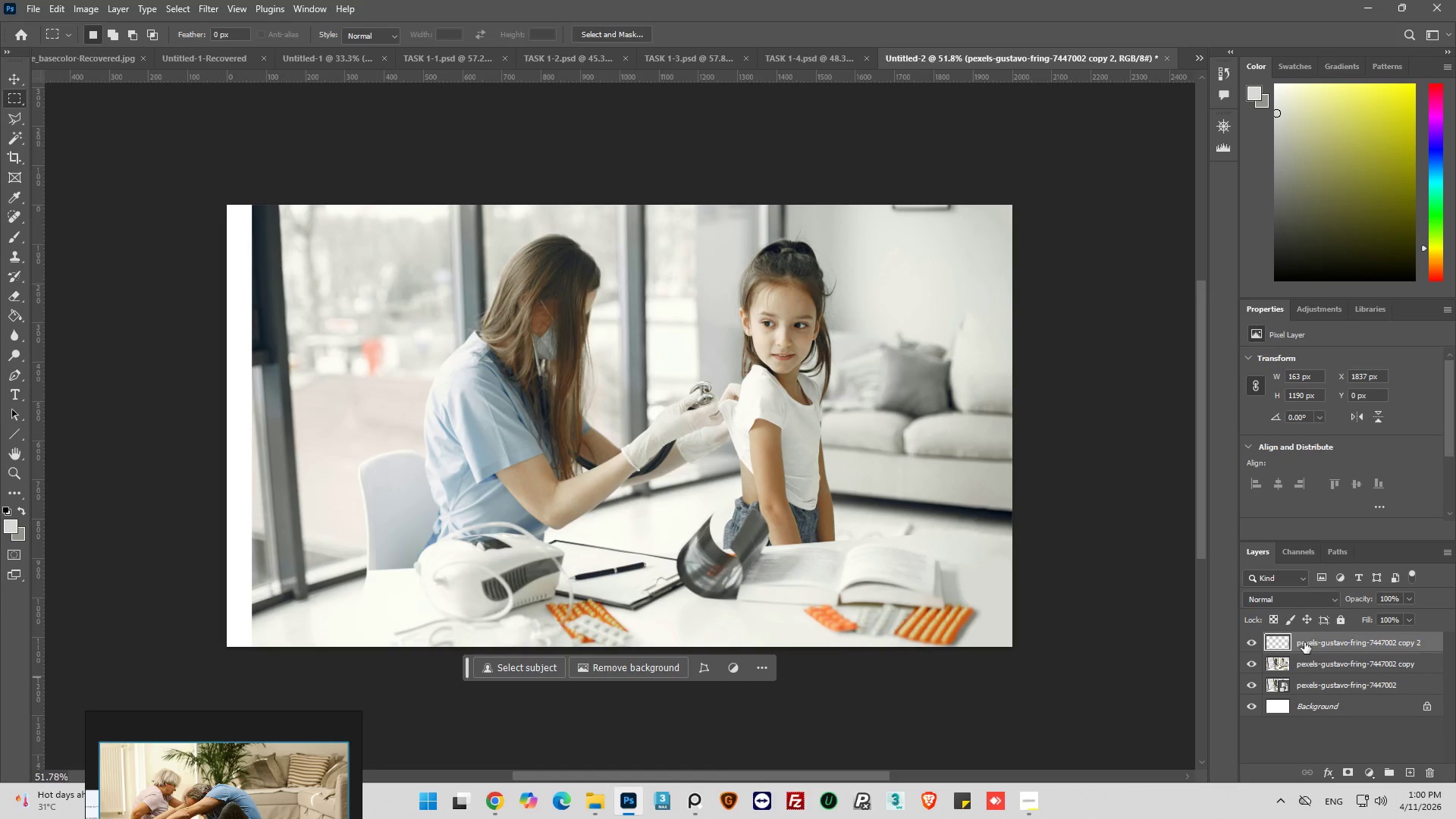 
key(Alt+Control+Shift+E)
 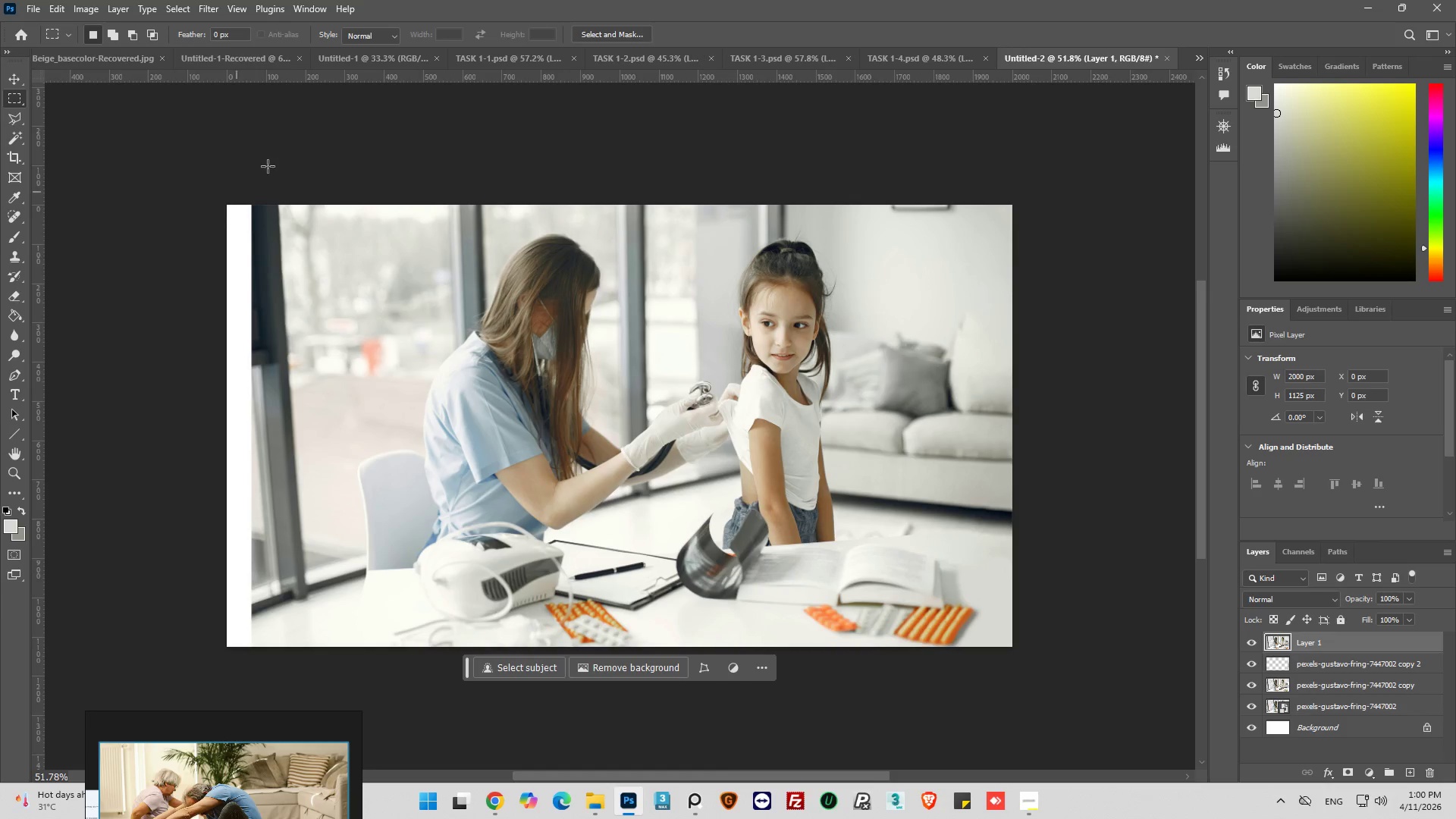 
left_click_drag(start_coordinate=[202, 155], to_coordinate=[260, 652])
 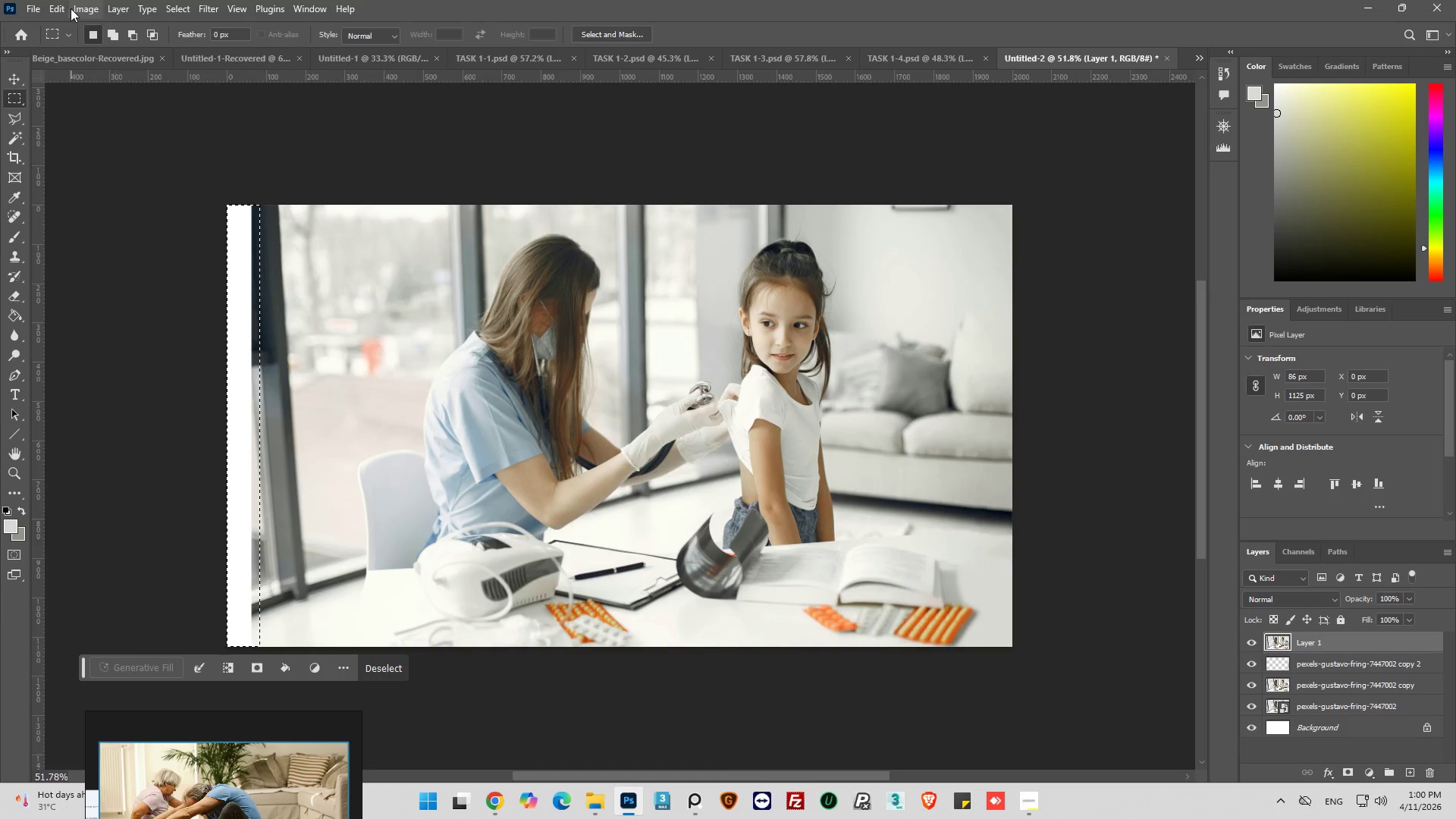 
left_click([62, 5])
 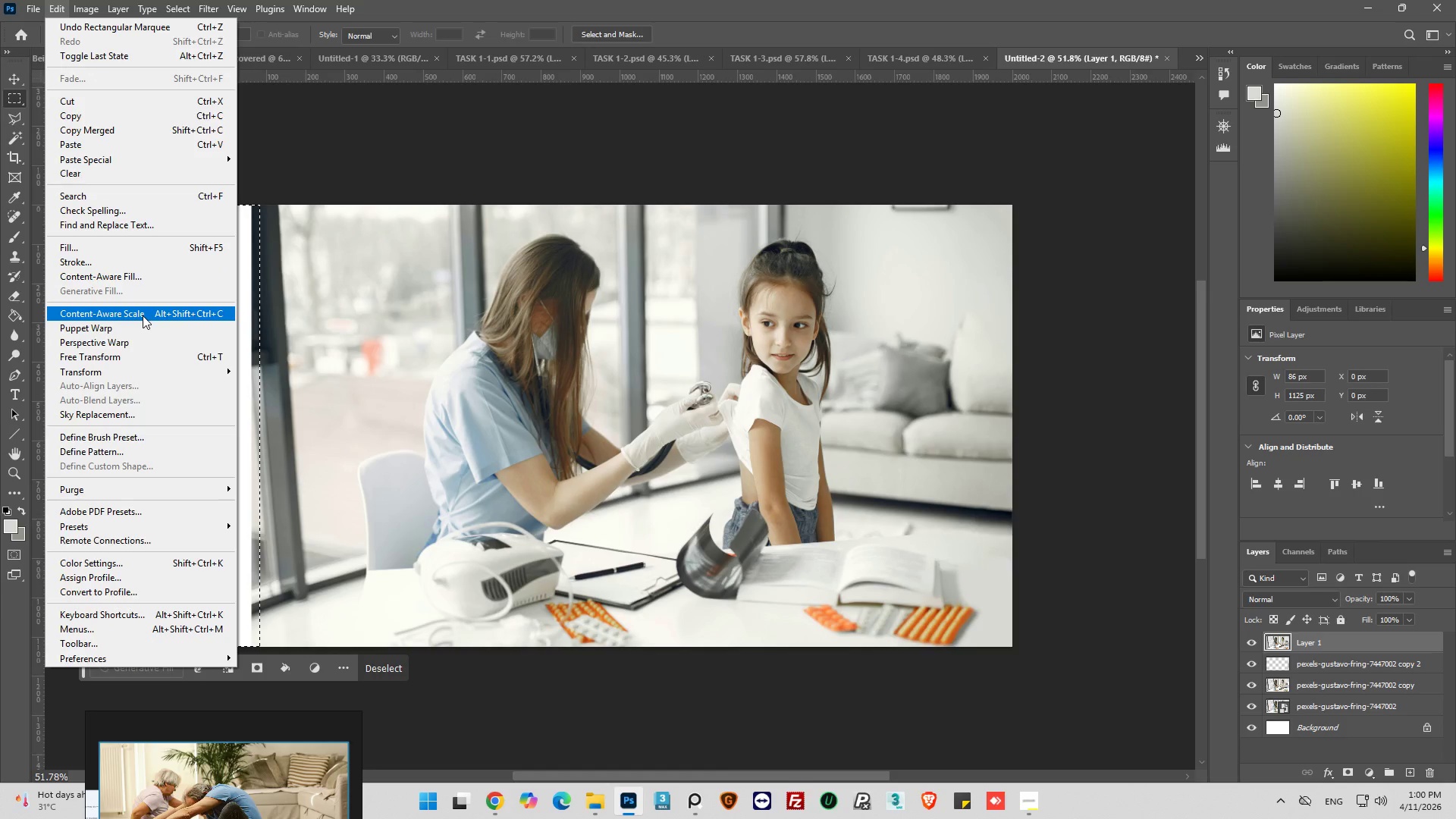 
left_click([128, 277])
 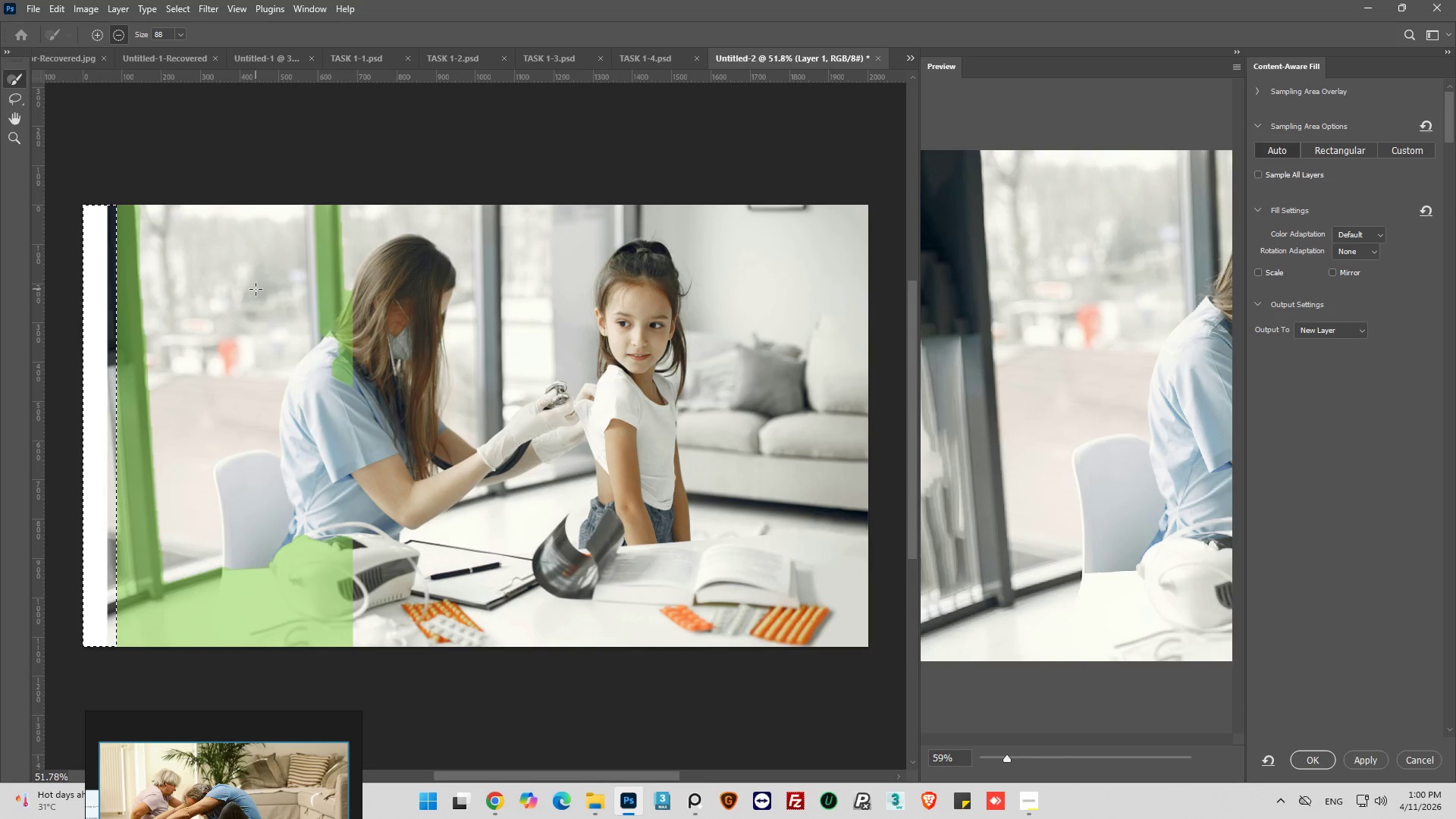 
wait(10.19)
 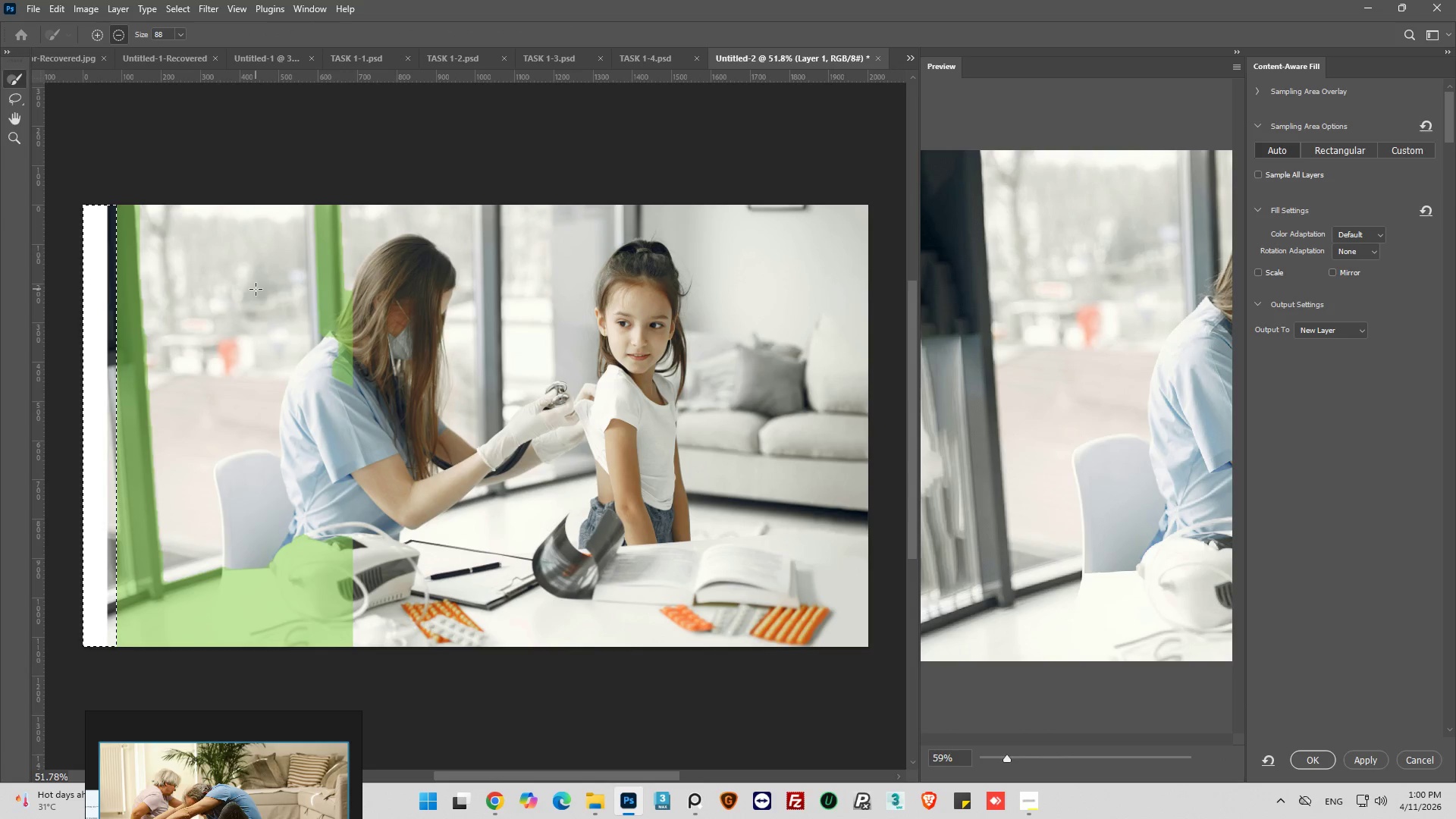 
left_click([394, 670])
 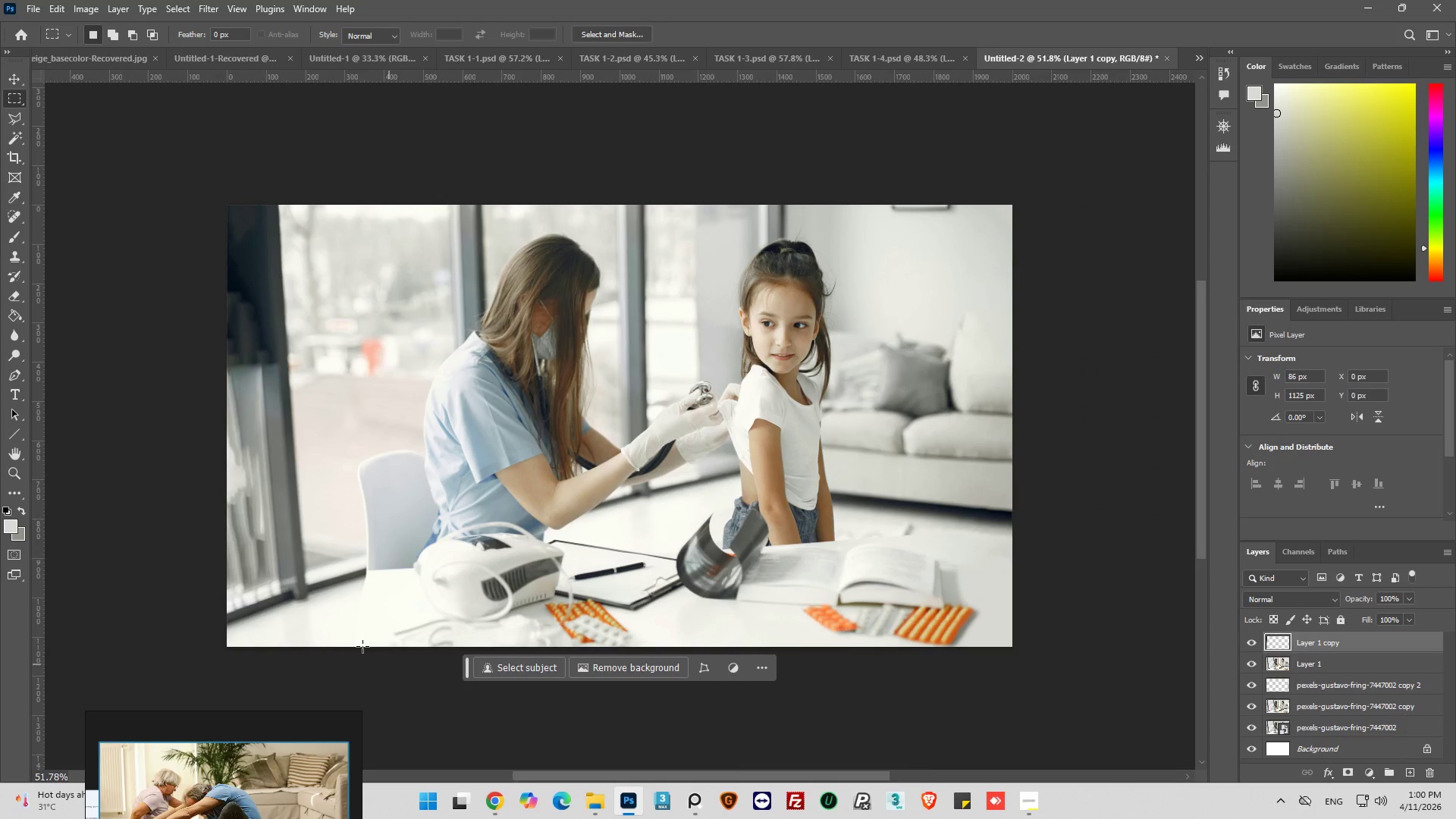 
hold_key(key=AltLeft, duration=0.42)
 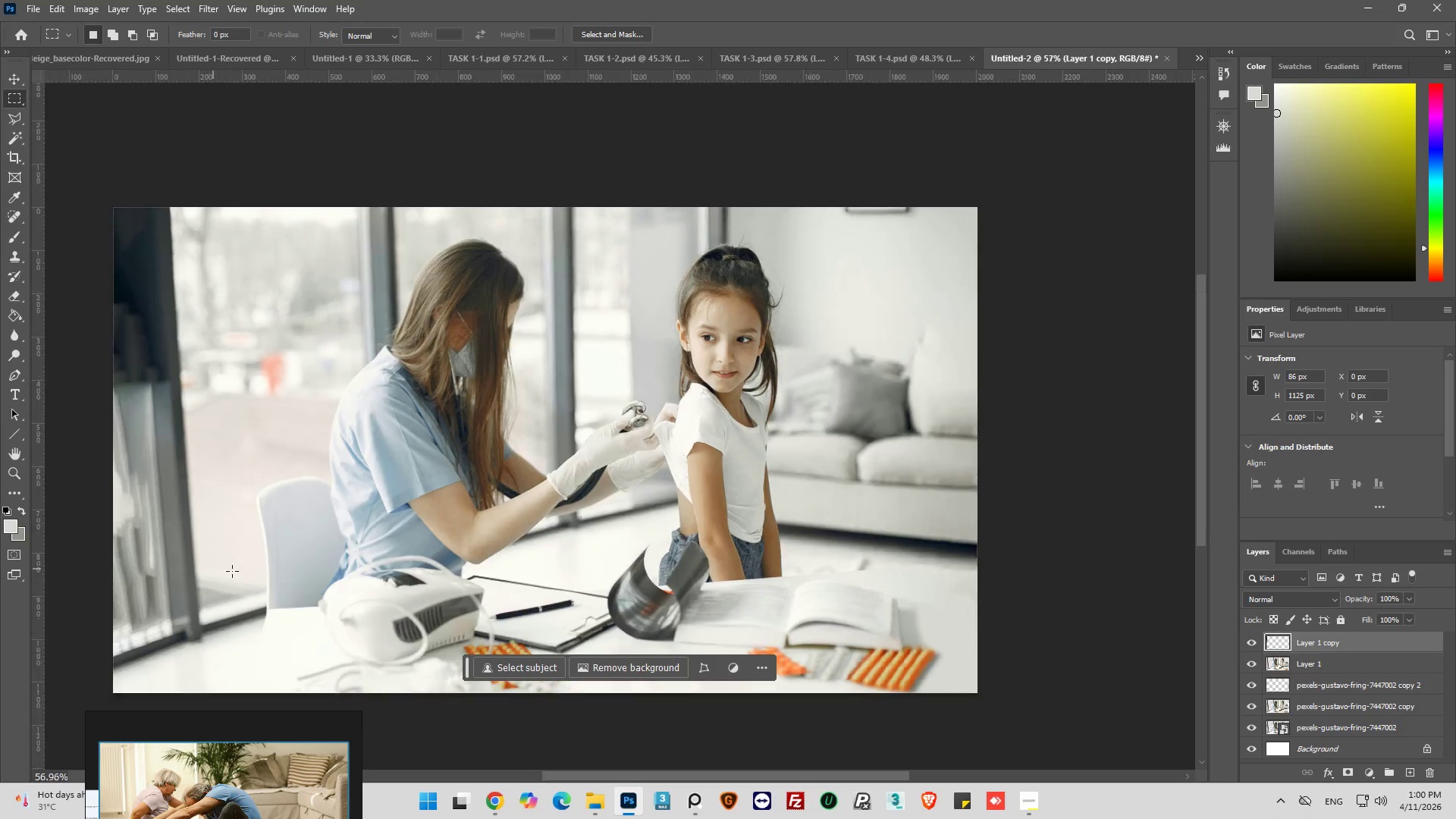 
hold_key(key=AltLeft, duration=0.5)
 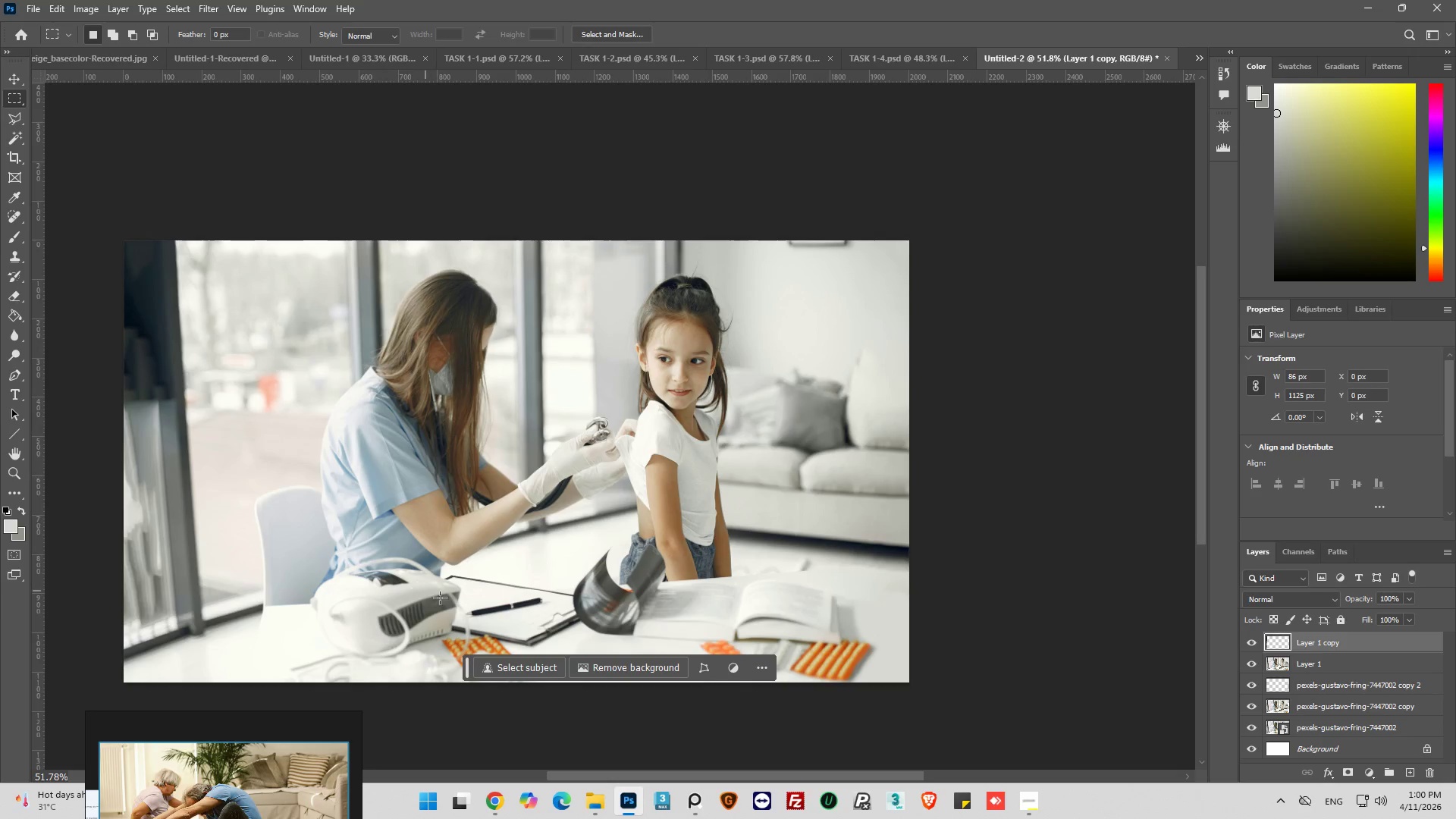 
scroll: coordinate [99, 556], scroll_direction: up, amount: 3.0
 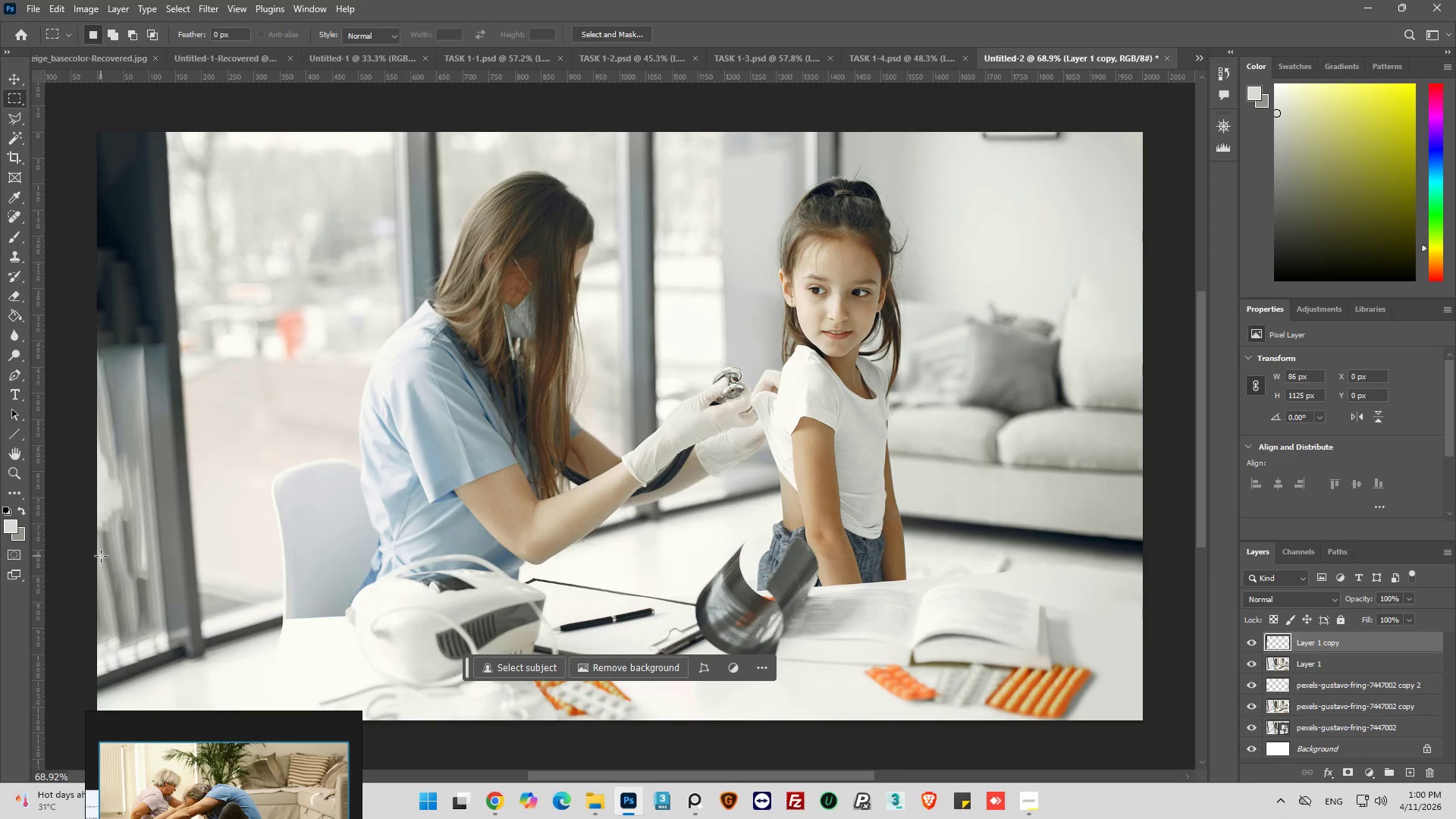 
scroll: coordinate [229, 571], scroll_direction: down, amount: 3.0
 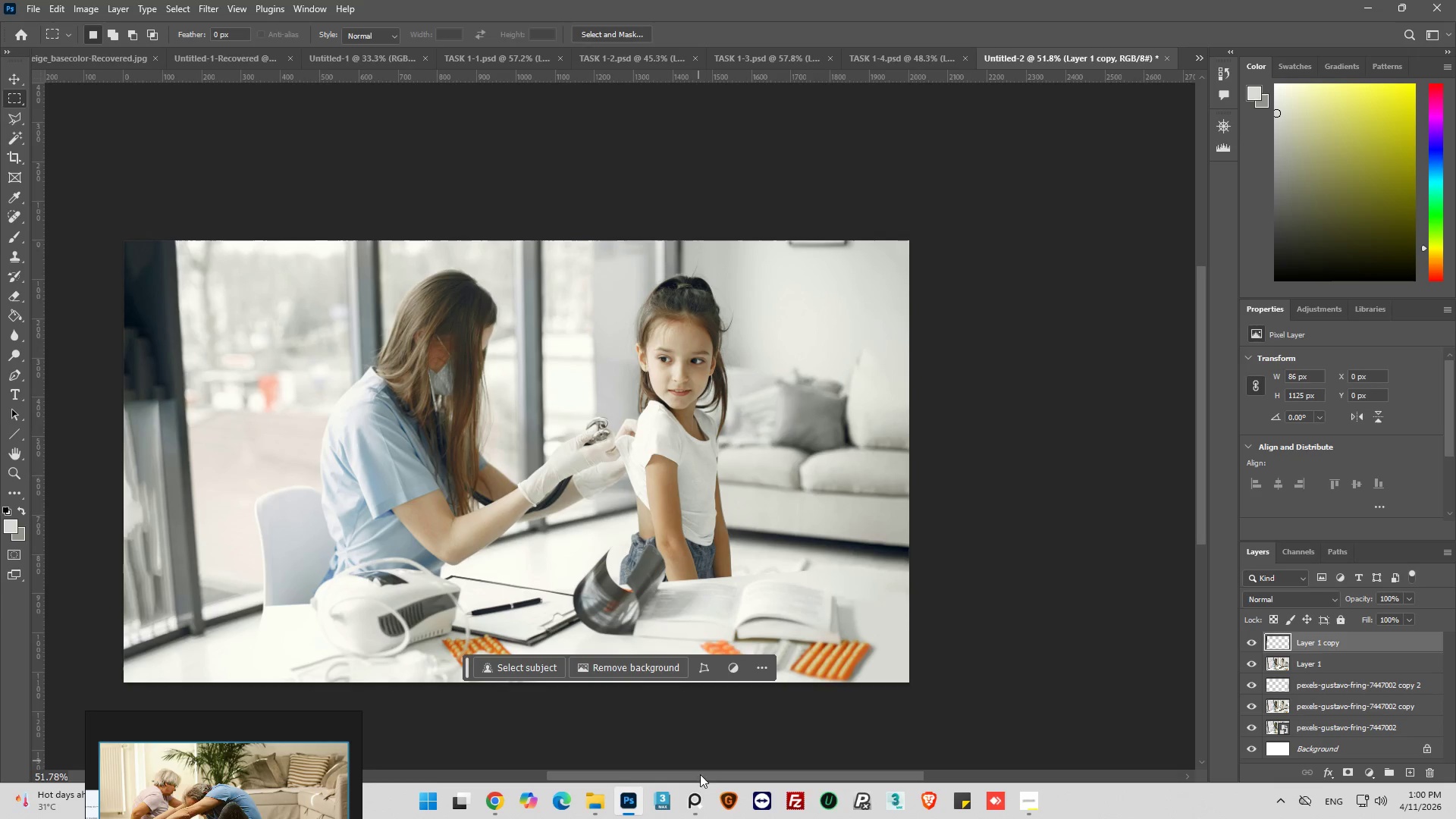 
wait(5.78)
 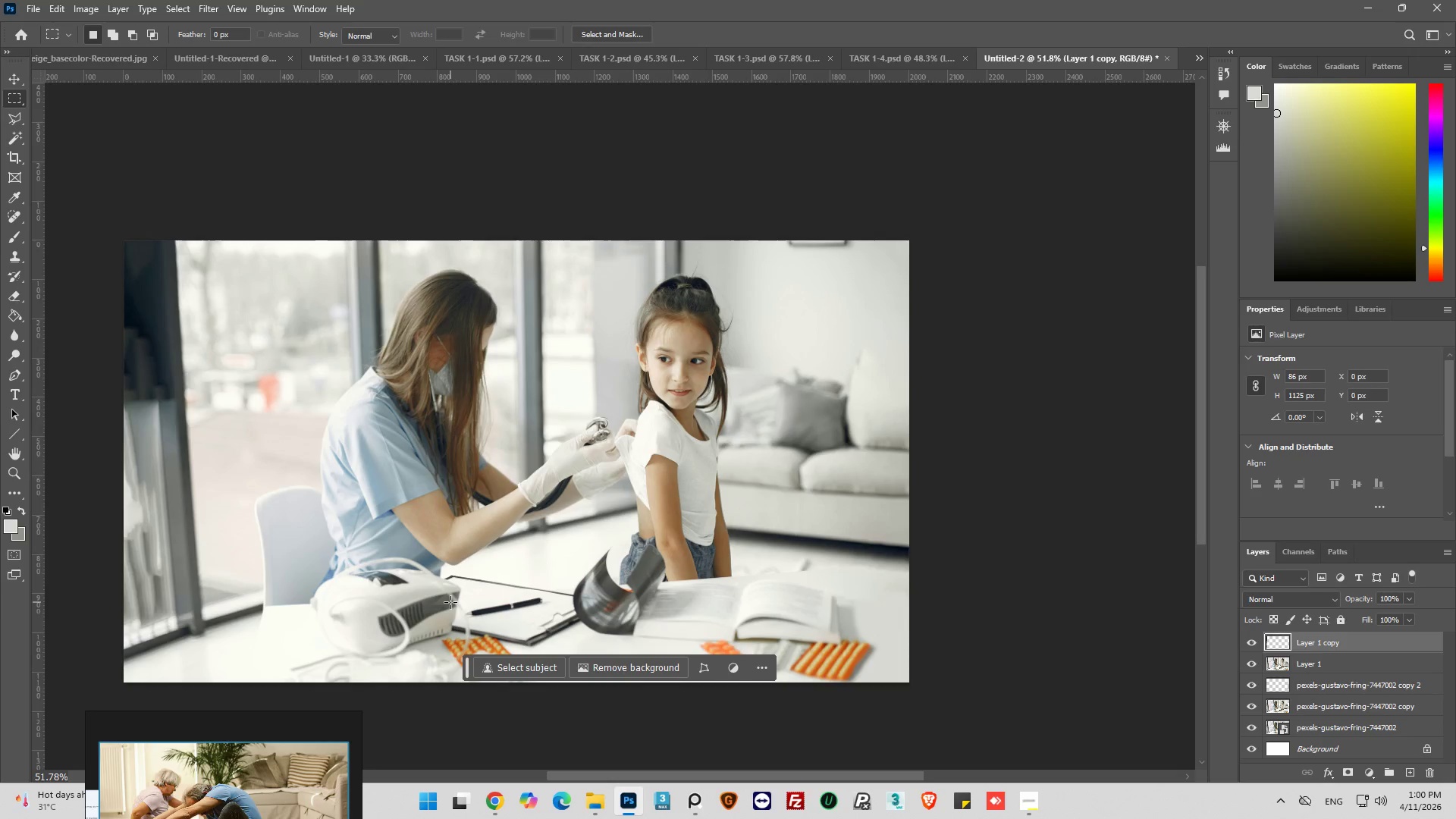 
left_click_drag(start_coordinate=[821, 779], to_coordinate=[803, 780])
 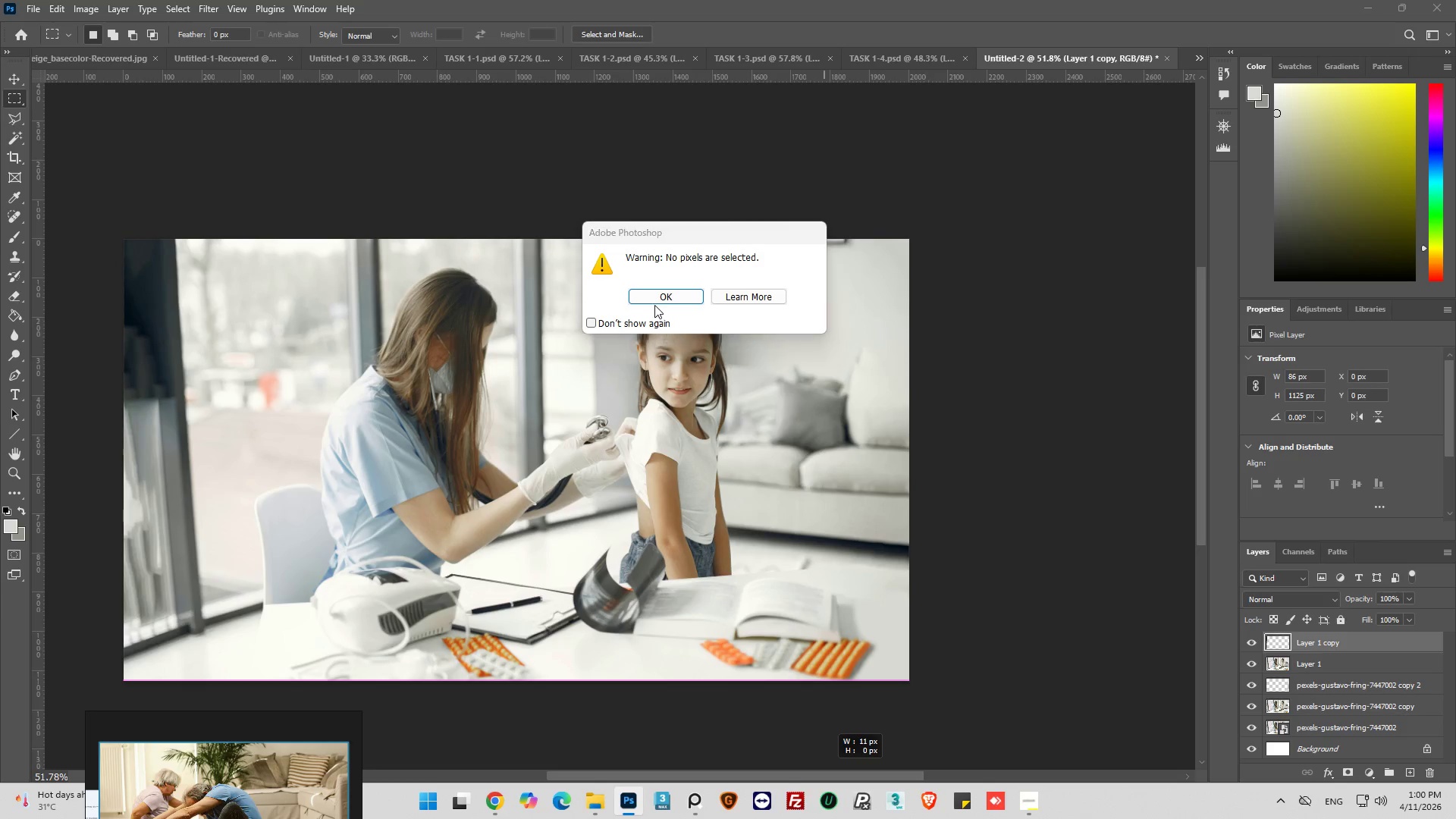 
left_click([657, 299])
 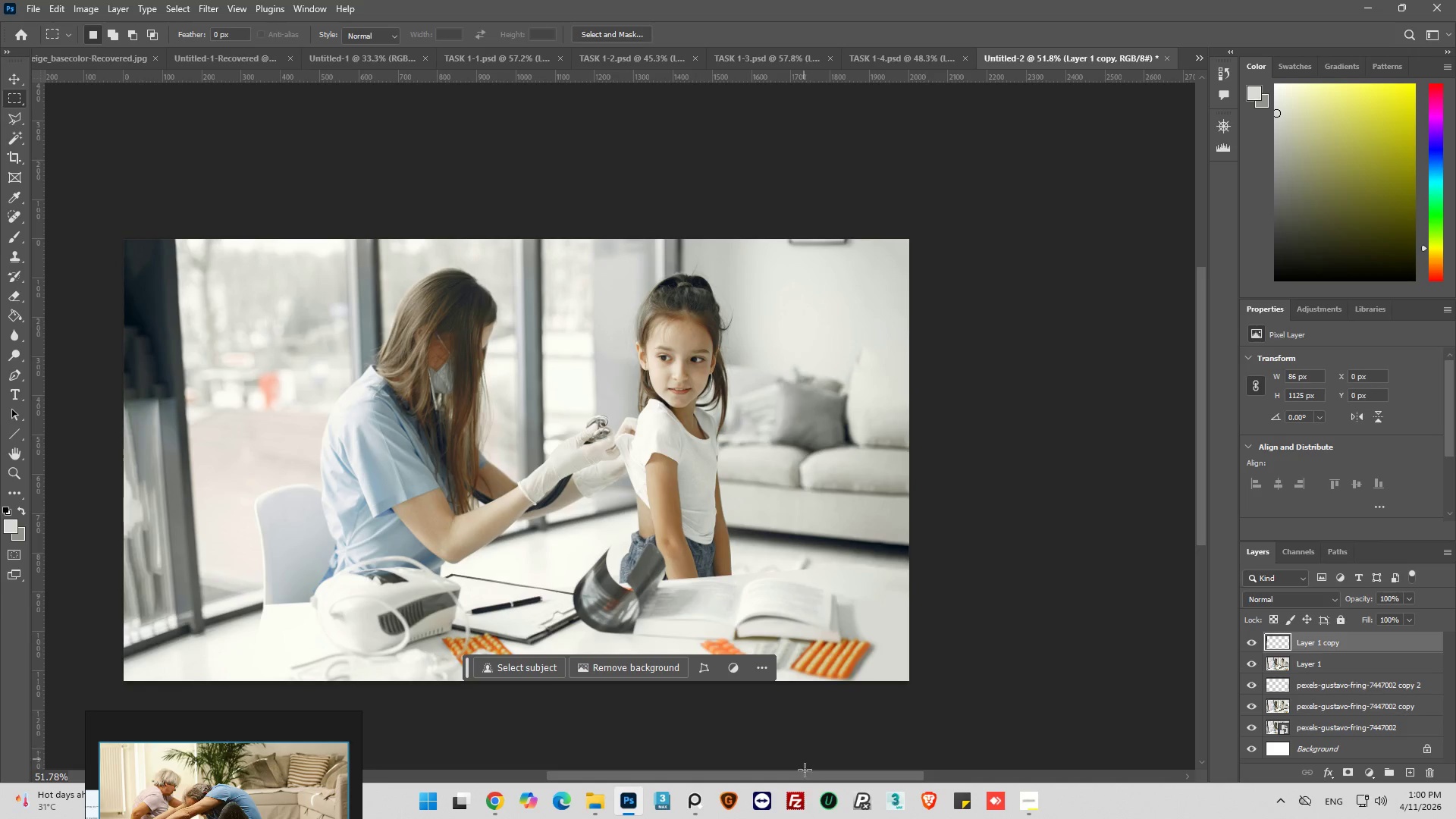 
left_click_drag(start_coordinate=[805, 772], to_coordinate=[663, 774])
 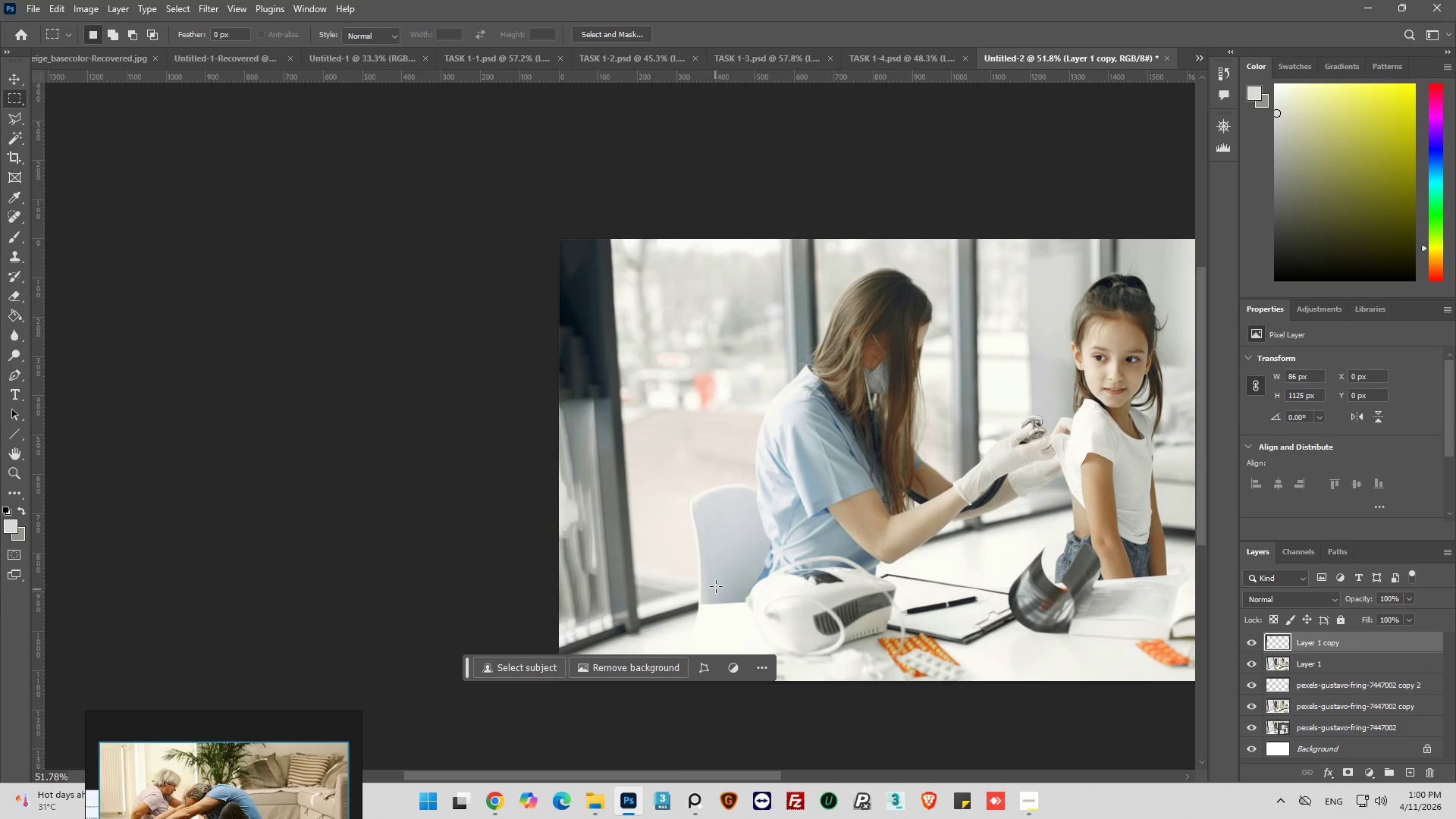 
hold_key(key=AltLeft, duration=0.62)
scroll: coordinate [654, 466], scroll_direction: down, amount: 7.0
 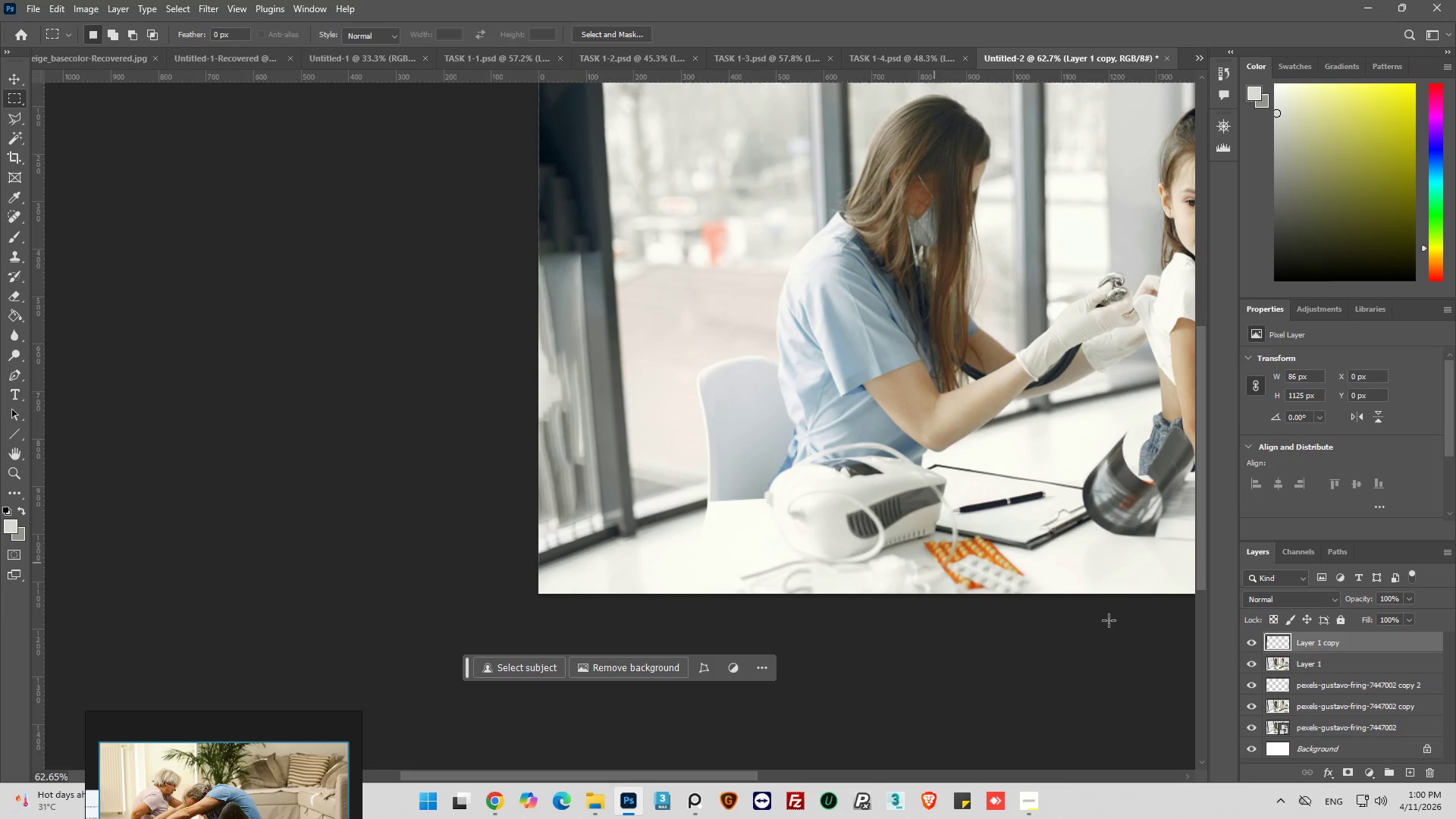 
key(Alt+Control+Shift+E)
 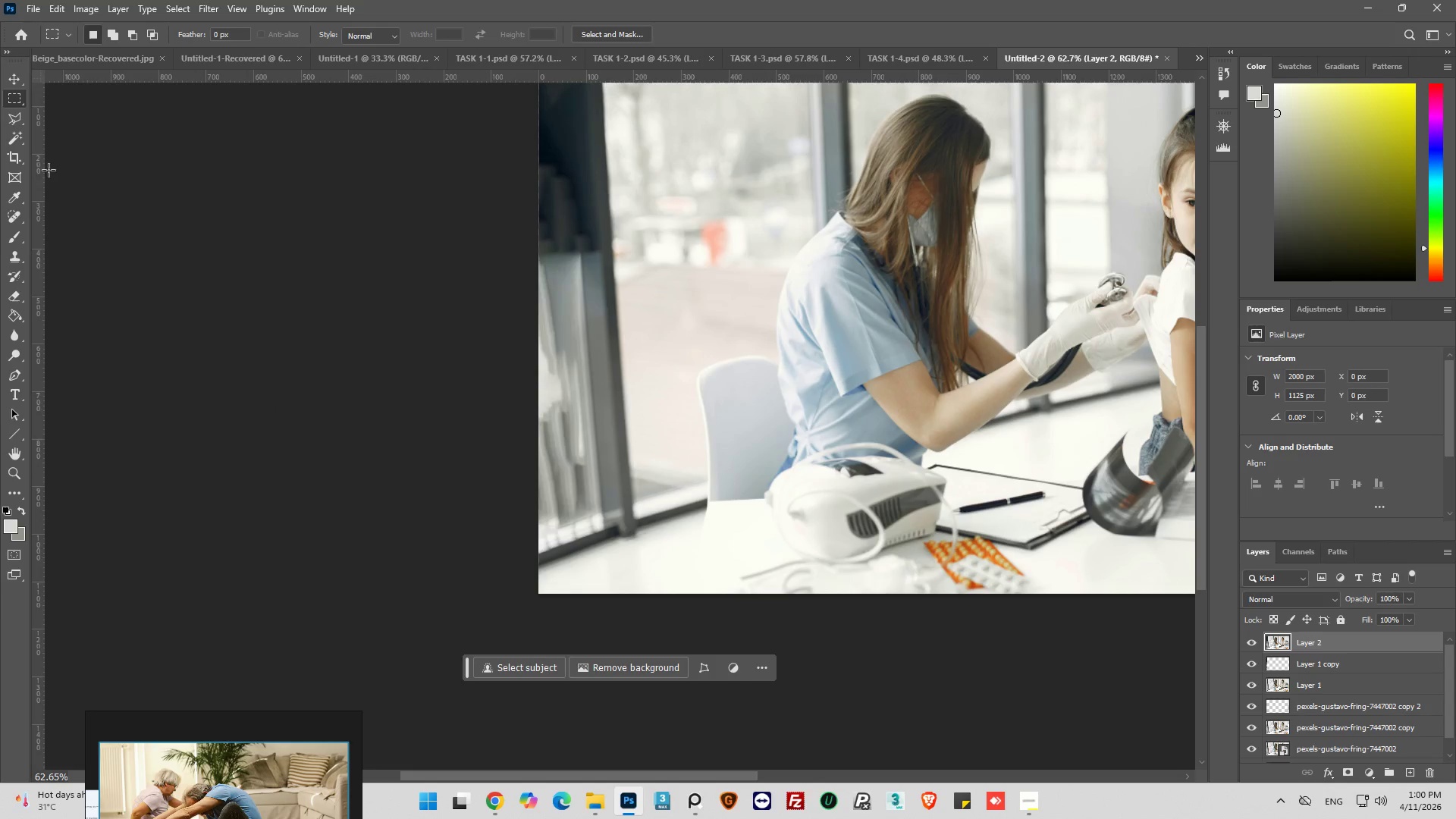 
hold_key(key=AltLeft, duration=0.31)
hold_key(key=AltLeft, duration=0.55)
hold_key(key=AltLeft, duration=0.55)
scroll: coordinate [606, 291], scroll_direction: up, amount: 9.0
 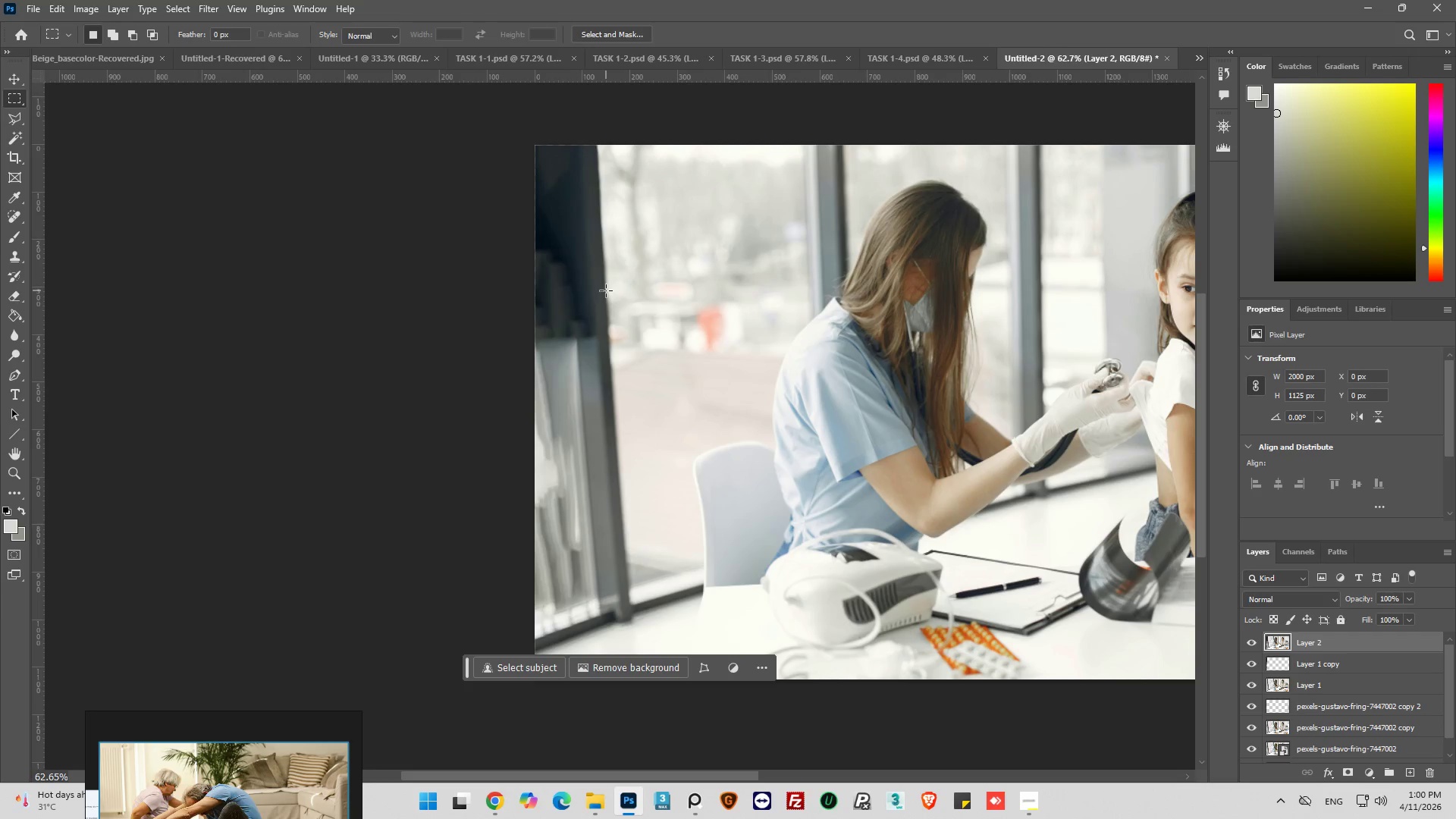 
left_click([14, 117])
 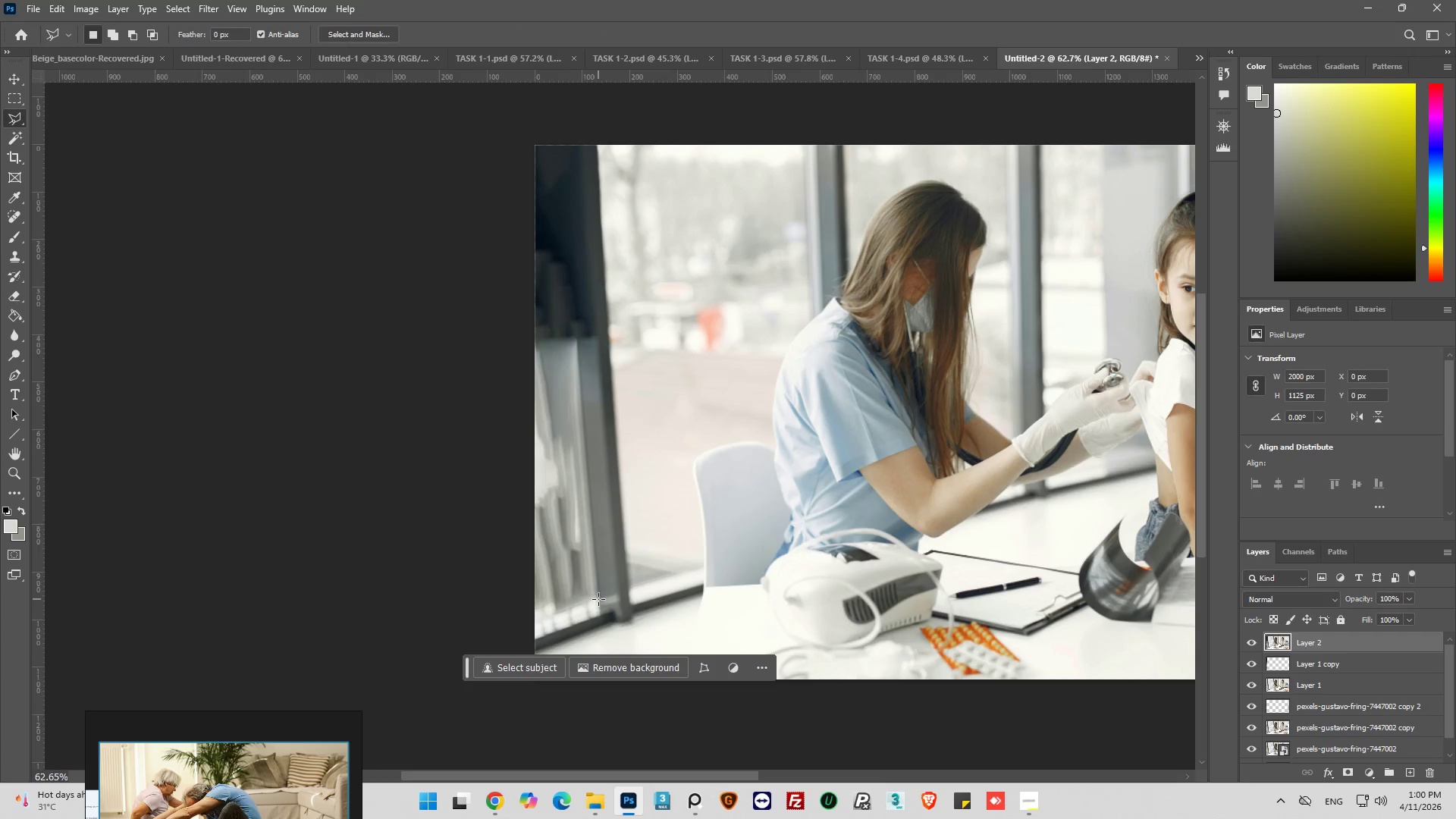 
left_click([598, 599])
 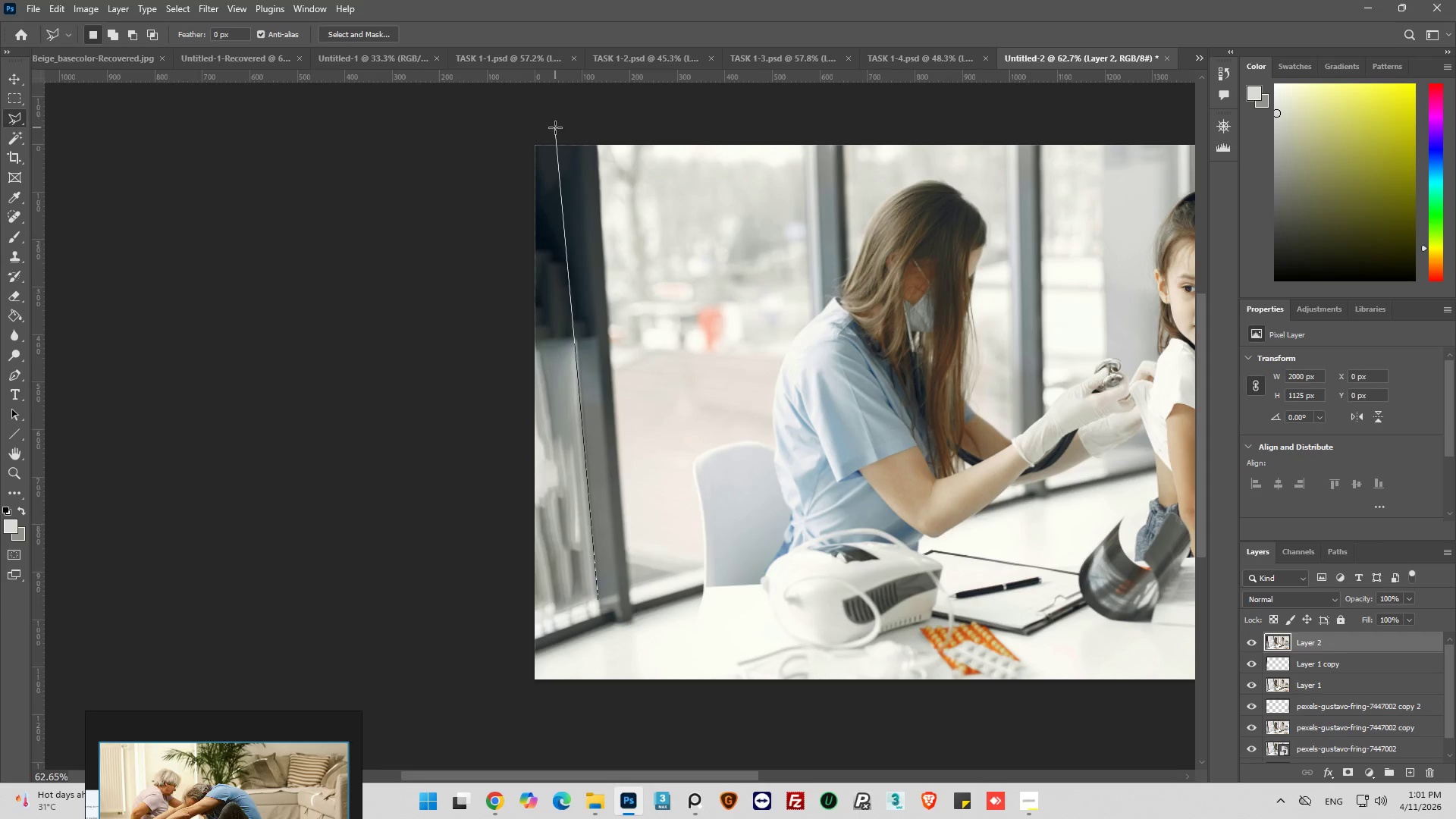 
left_click([555, 127])
 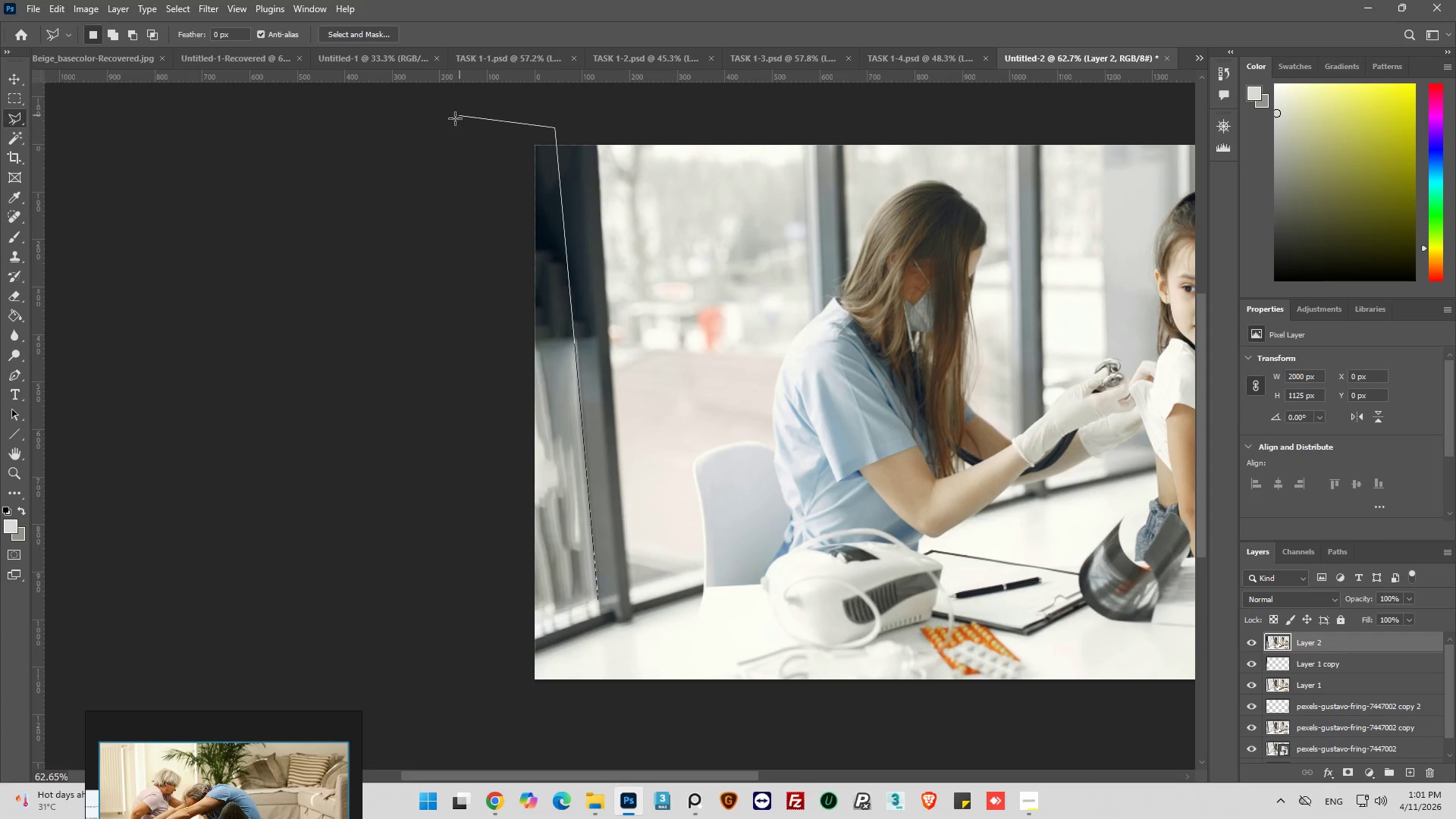 
left_click_drag(start_coordinate=[450, 127], to_coordinate=[450, 140])
 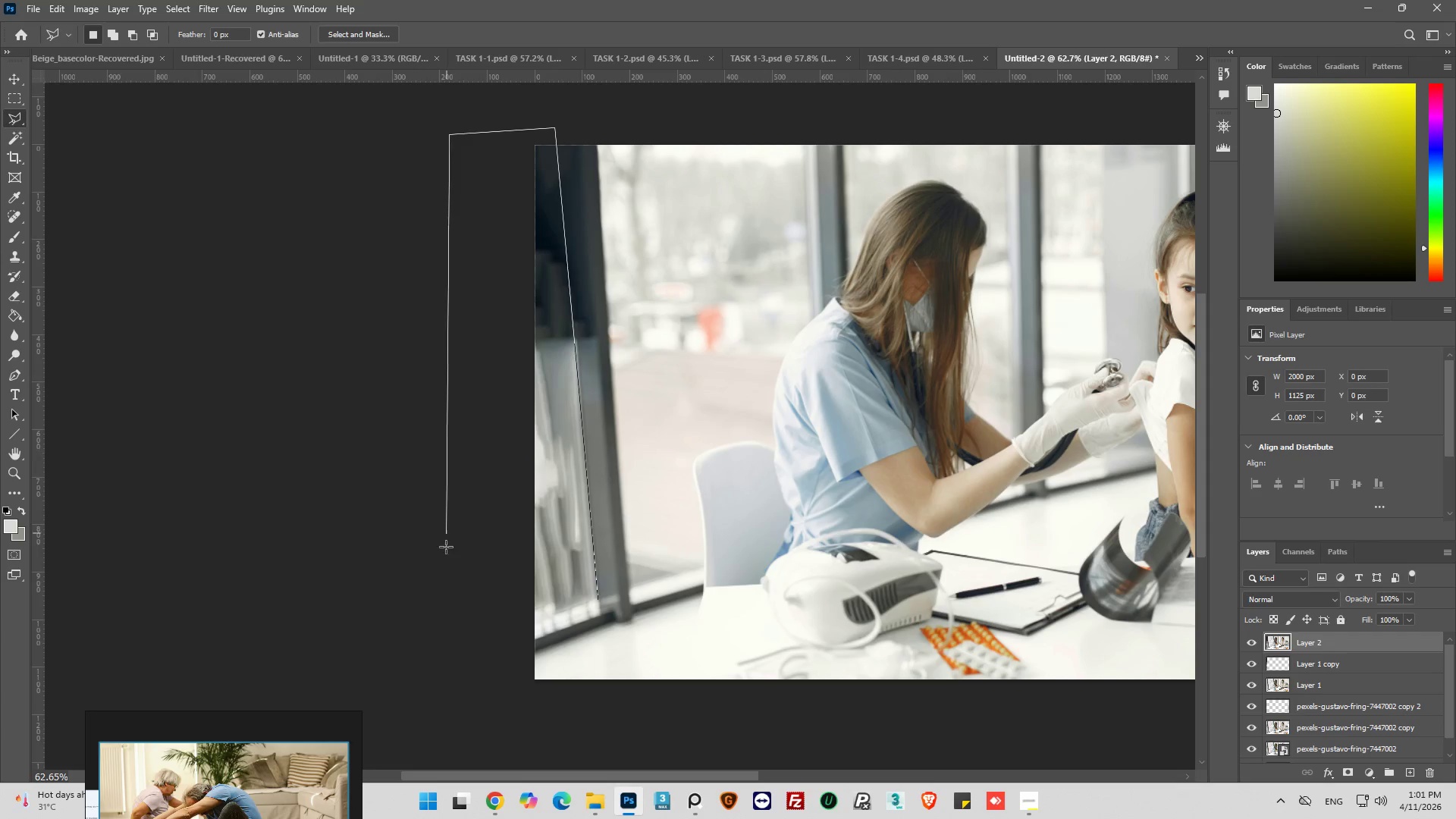 
left_click_drag(start_coordinate=[441, 583], to_coordinate=[439, 591])
 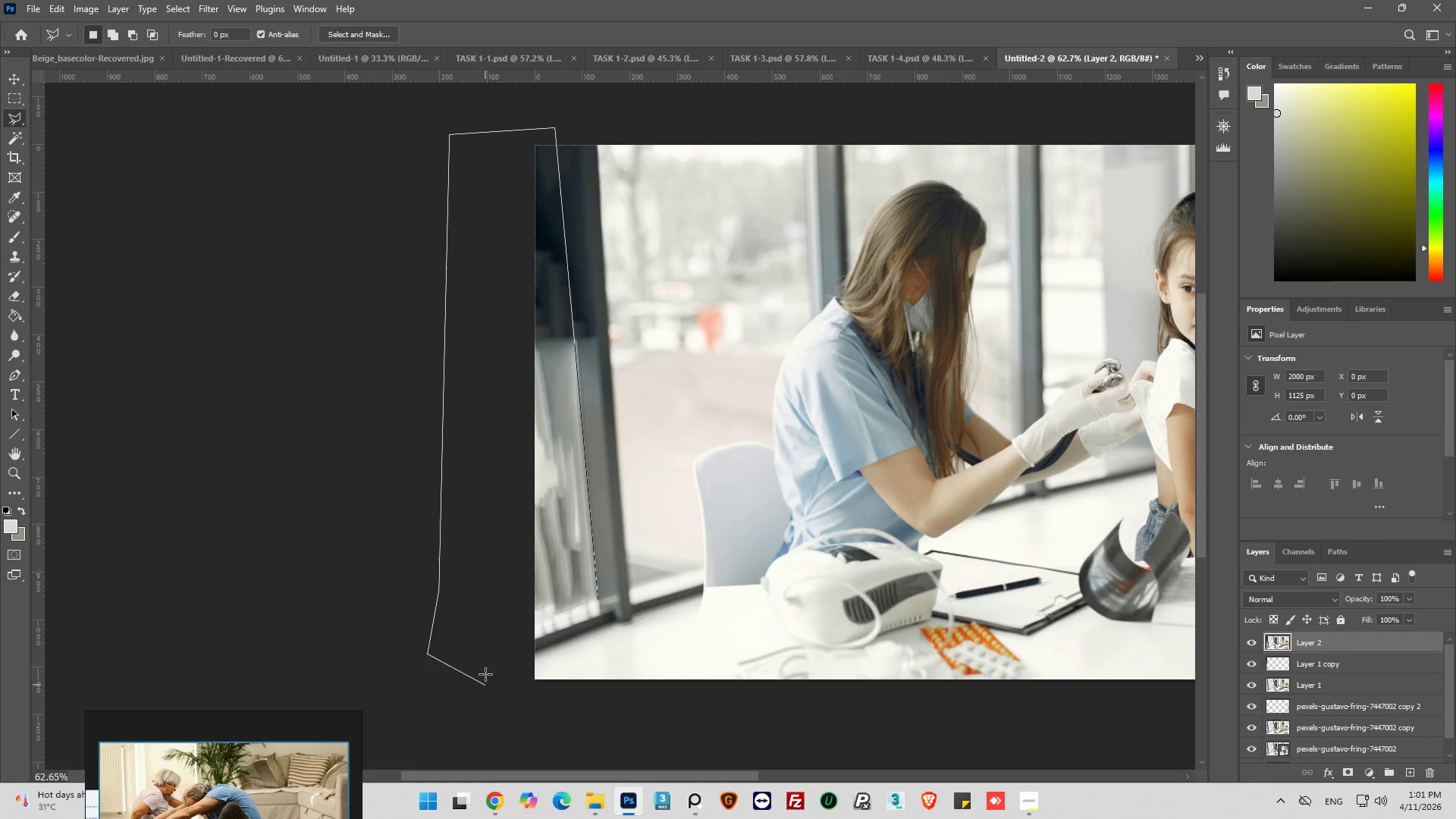 
left_click_drag(start_coordinate=[497, 639], to_coordinate=[502, 637])
 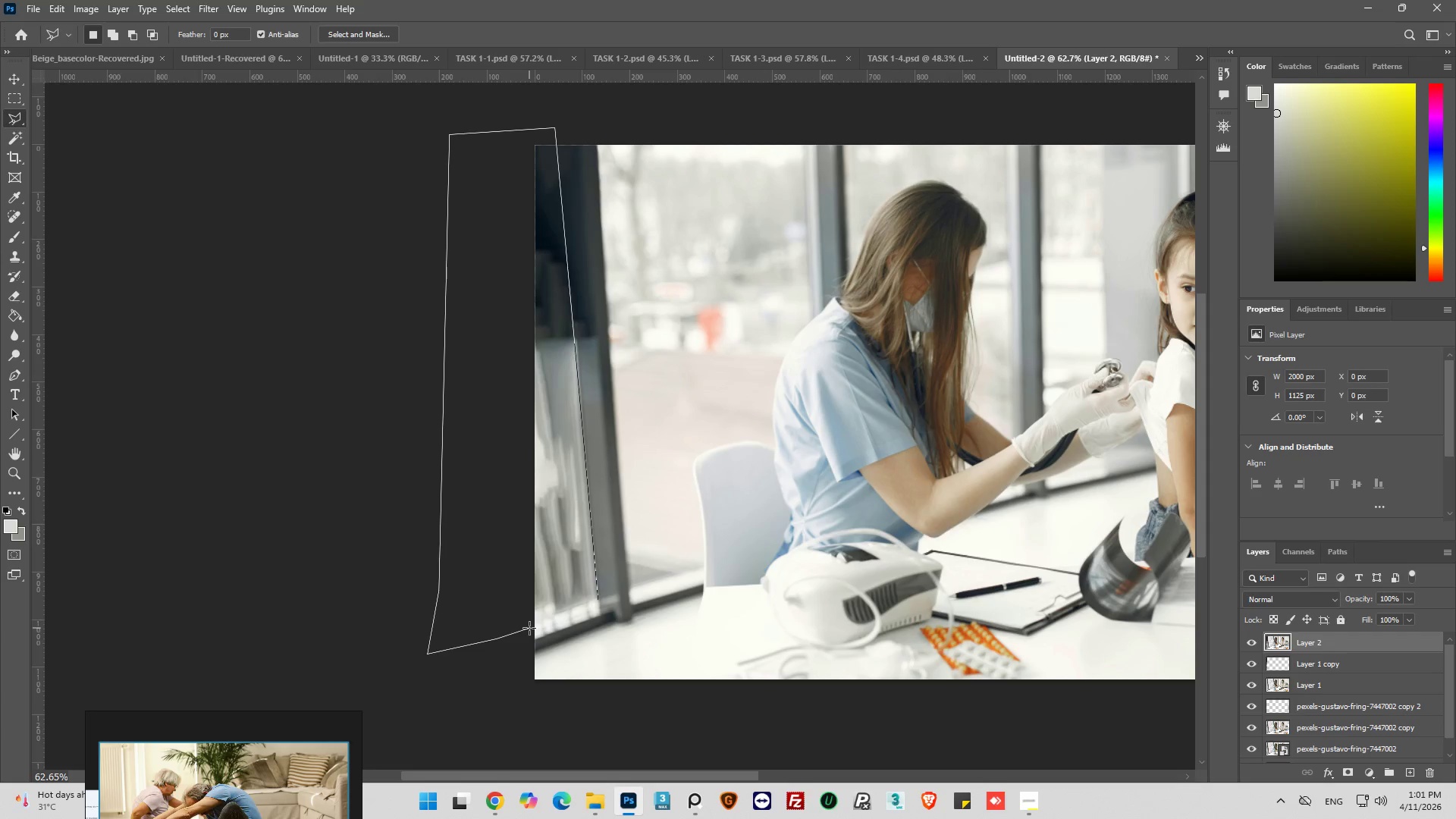 
left_click([530, 627])
 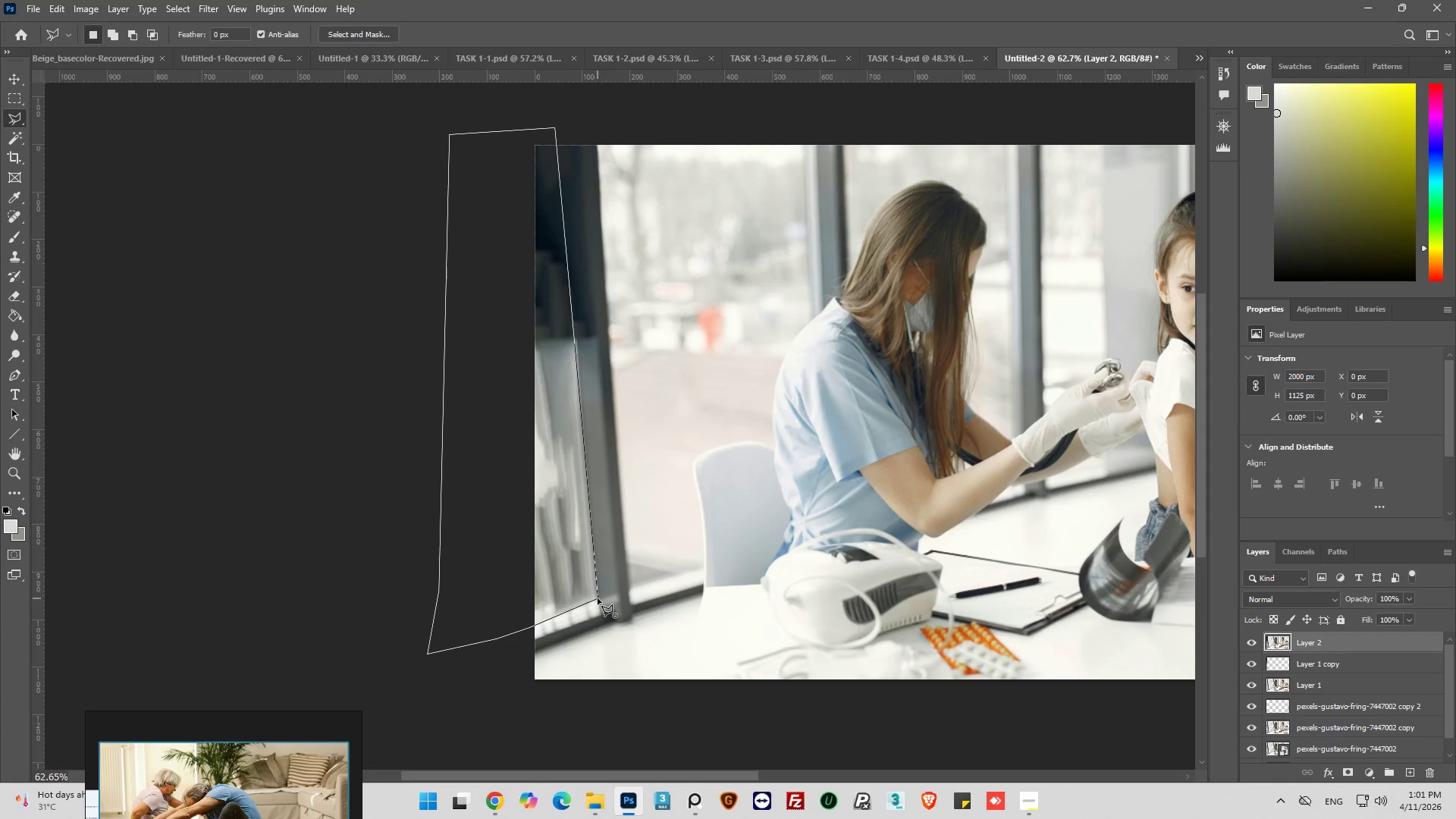 
left_click([598, 598])
 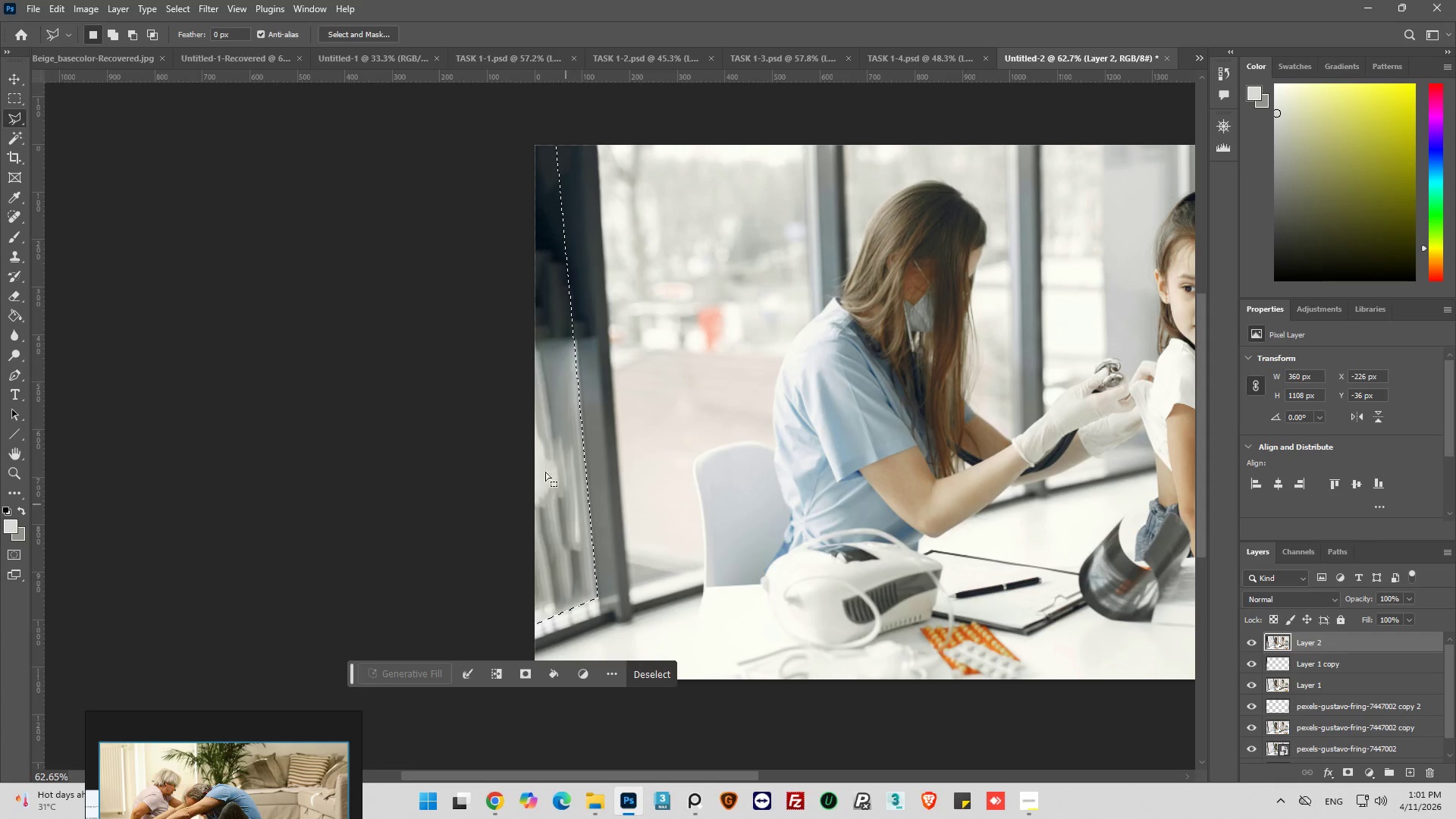 
hold_key(key=AltLeft, duration=0.31)
scroll: coordinate [158, 319], scroll_direction: down, amount: 2.0
 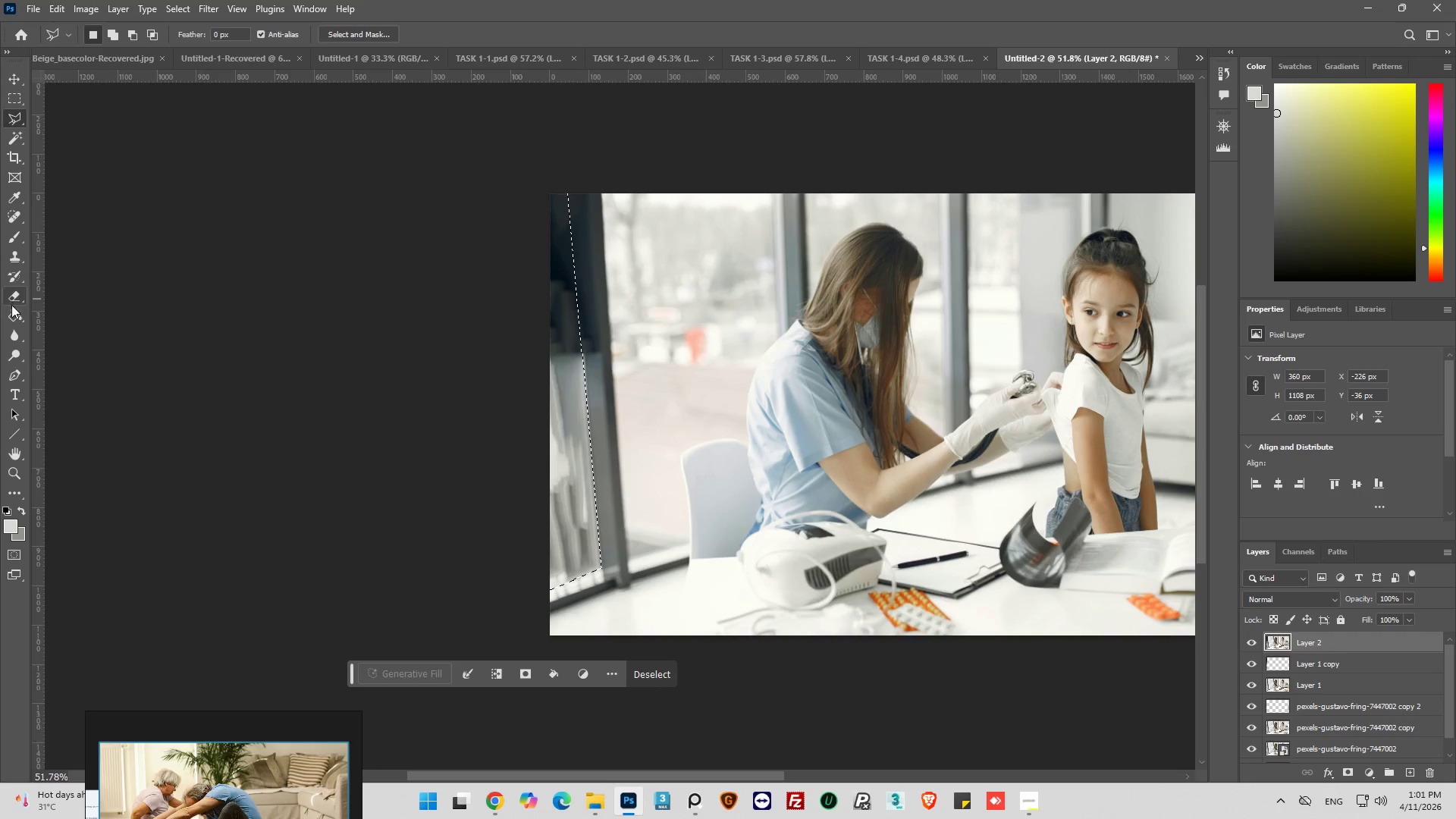 
left_click([12, 259])
 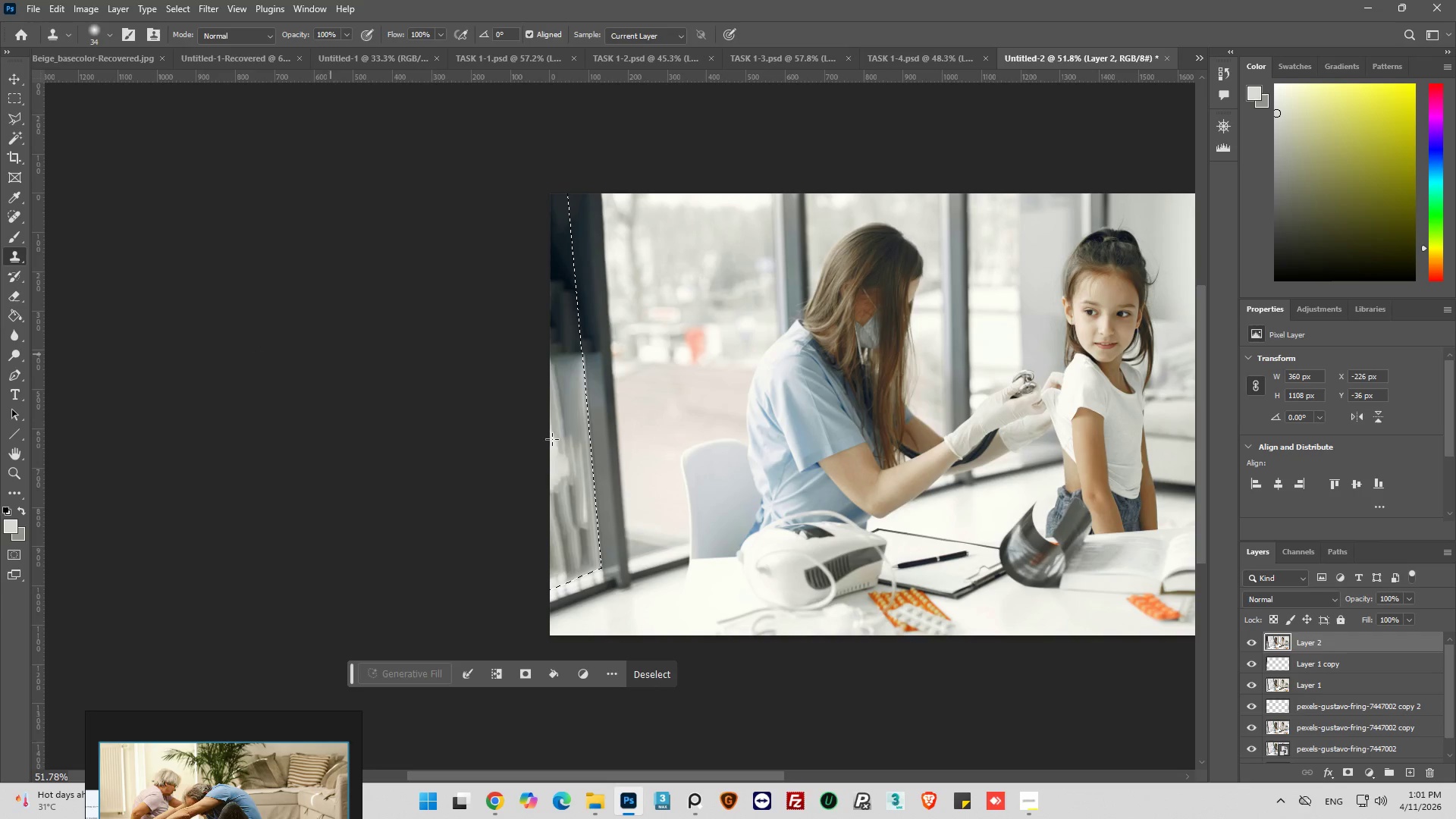 
hold_key(key=AltLeft, duration=0.34)
 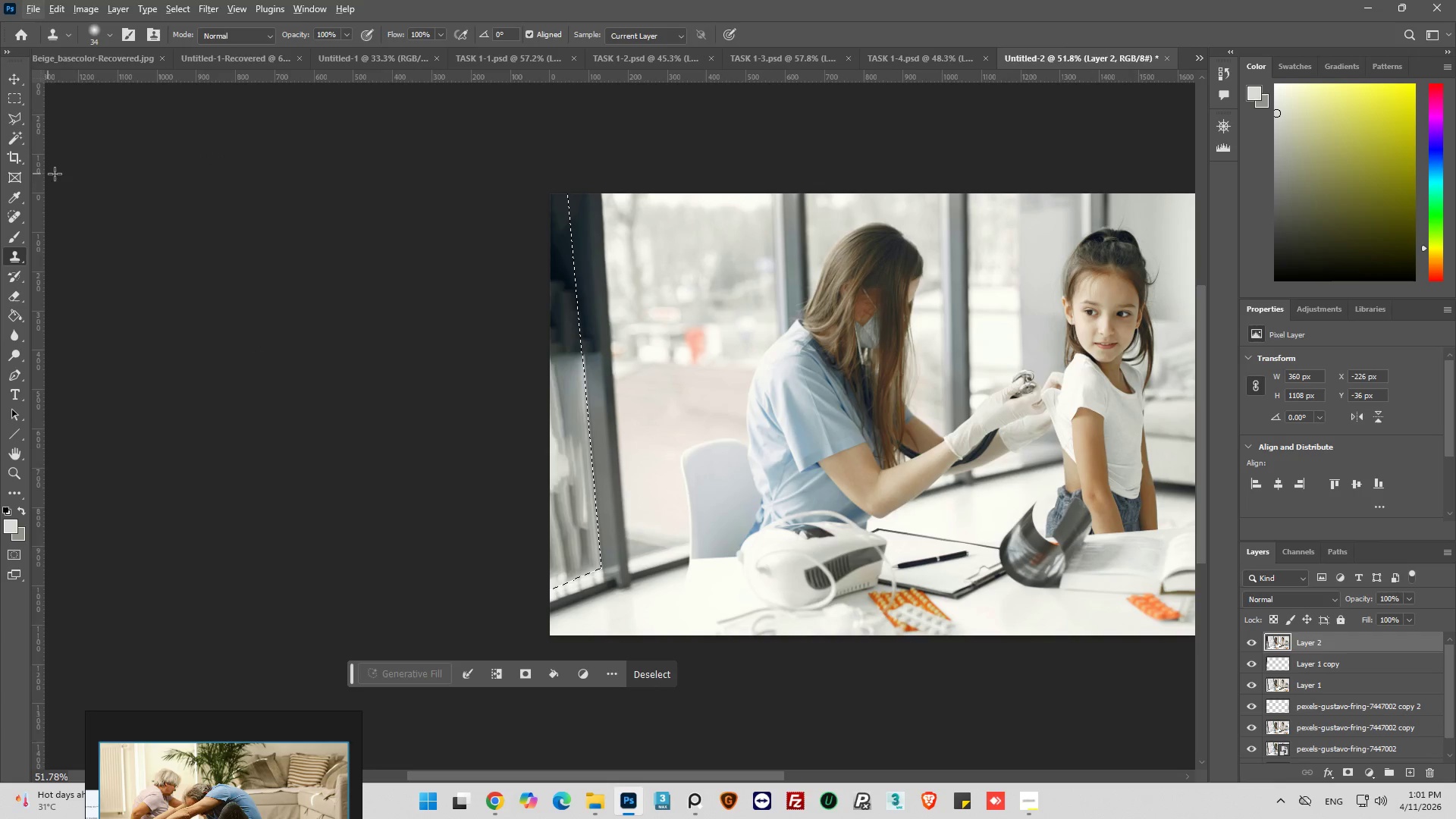 
left_click([110, 34])
 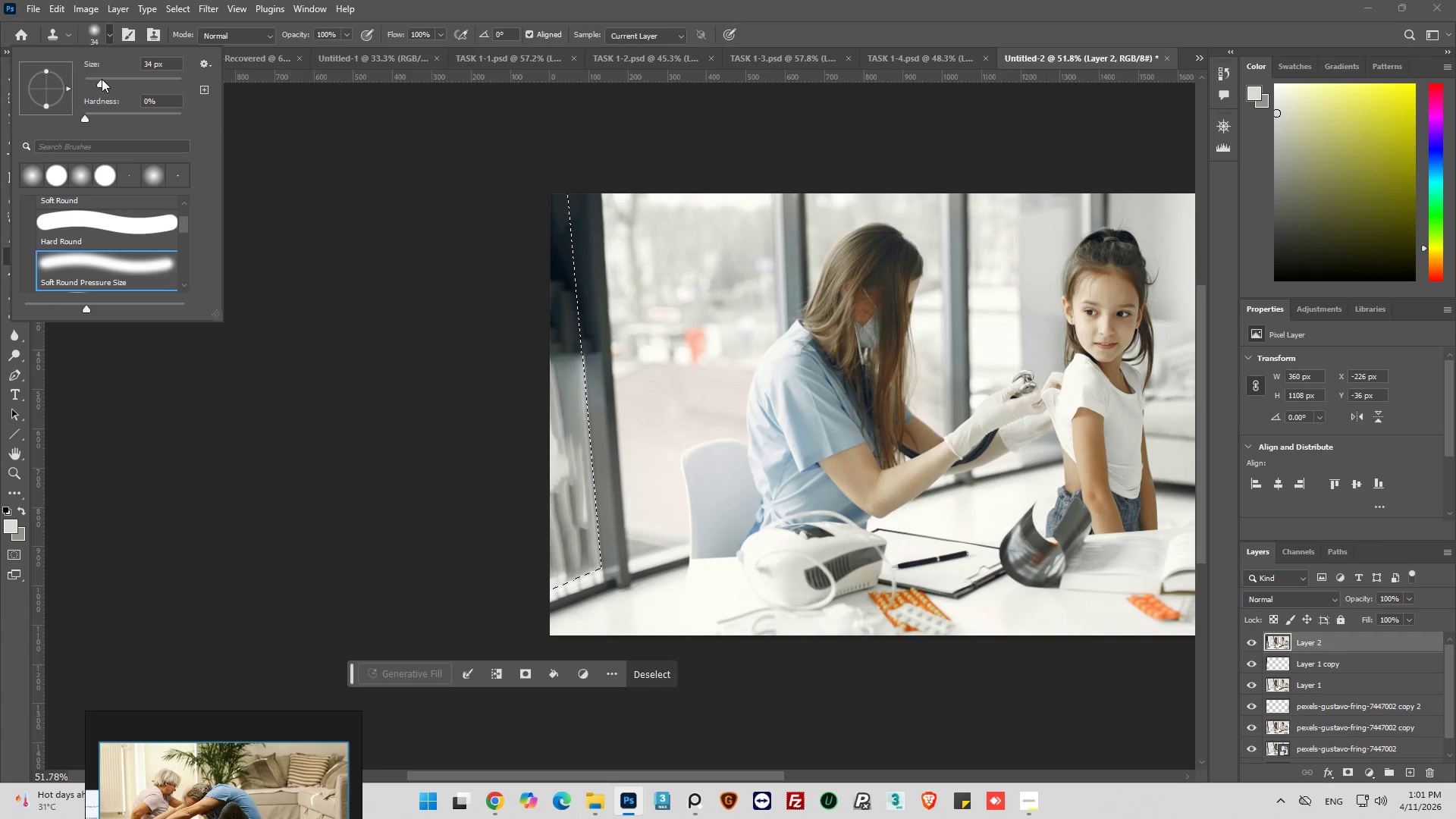 
left_click_drag(start_coordinate=[101, 78], to_coordinate=[129, 88])
 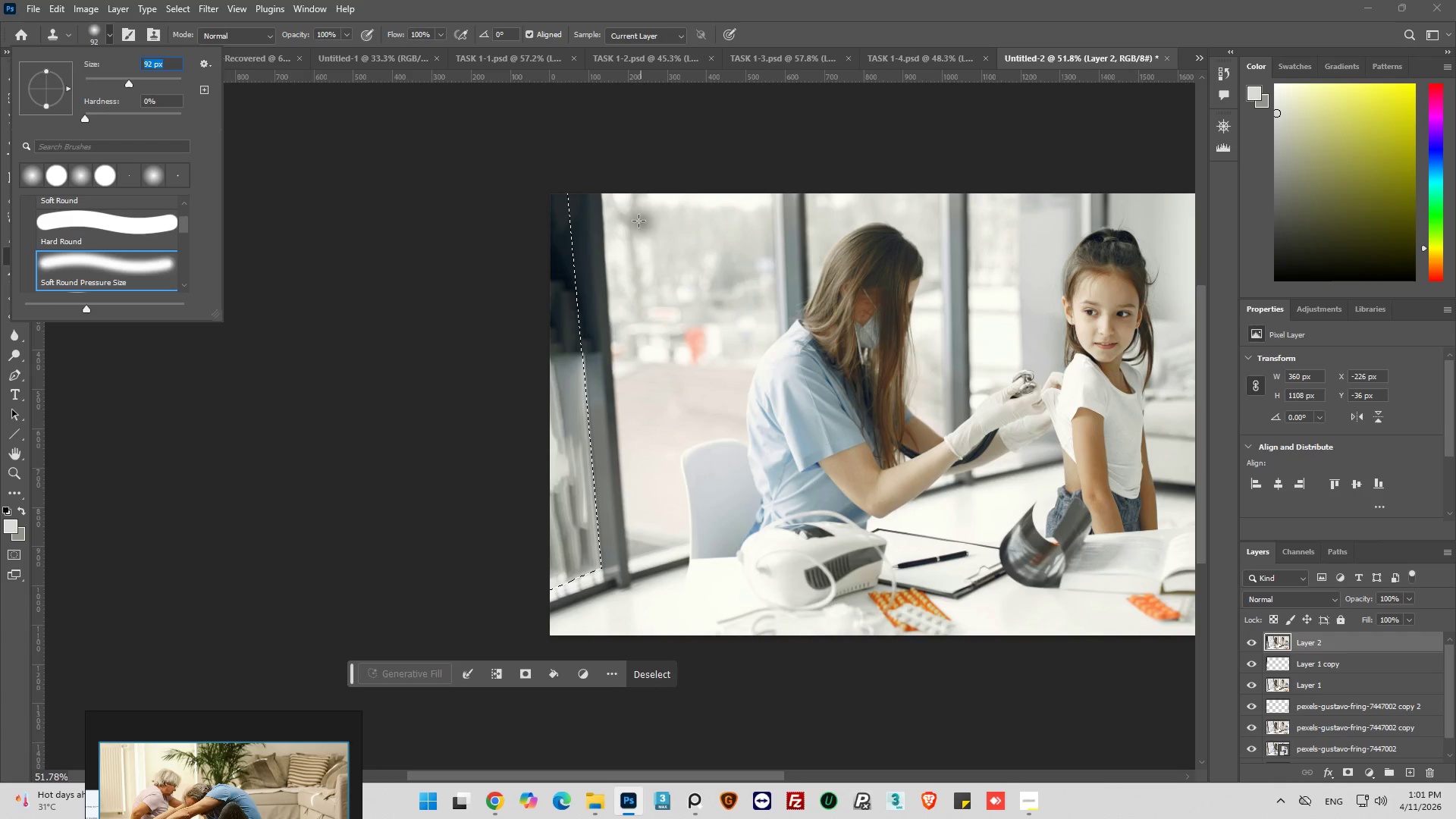 
hold_key(key=AltLeft, duration=0.8)
left_click([626, 212])
 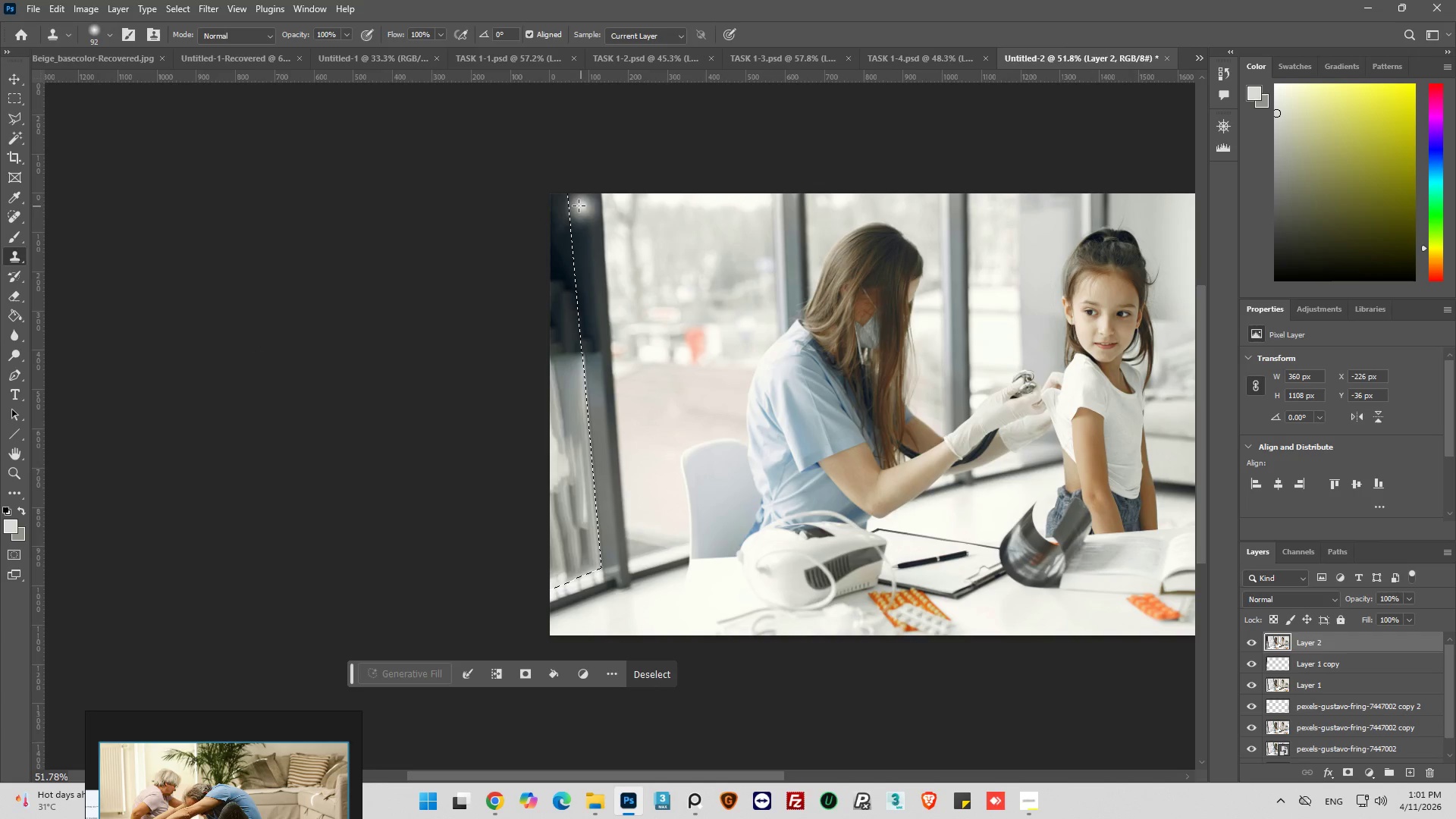 
left_click_drag(start_coordinate=[569, 193], to_coordinate=[603, 375])
 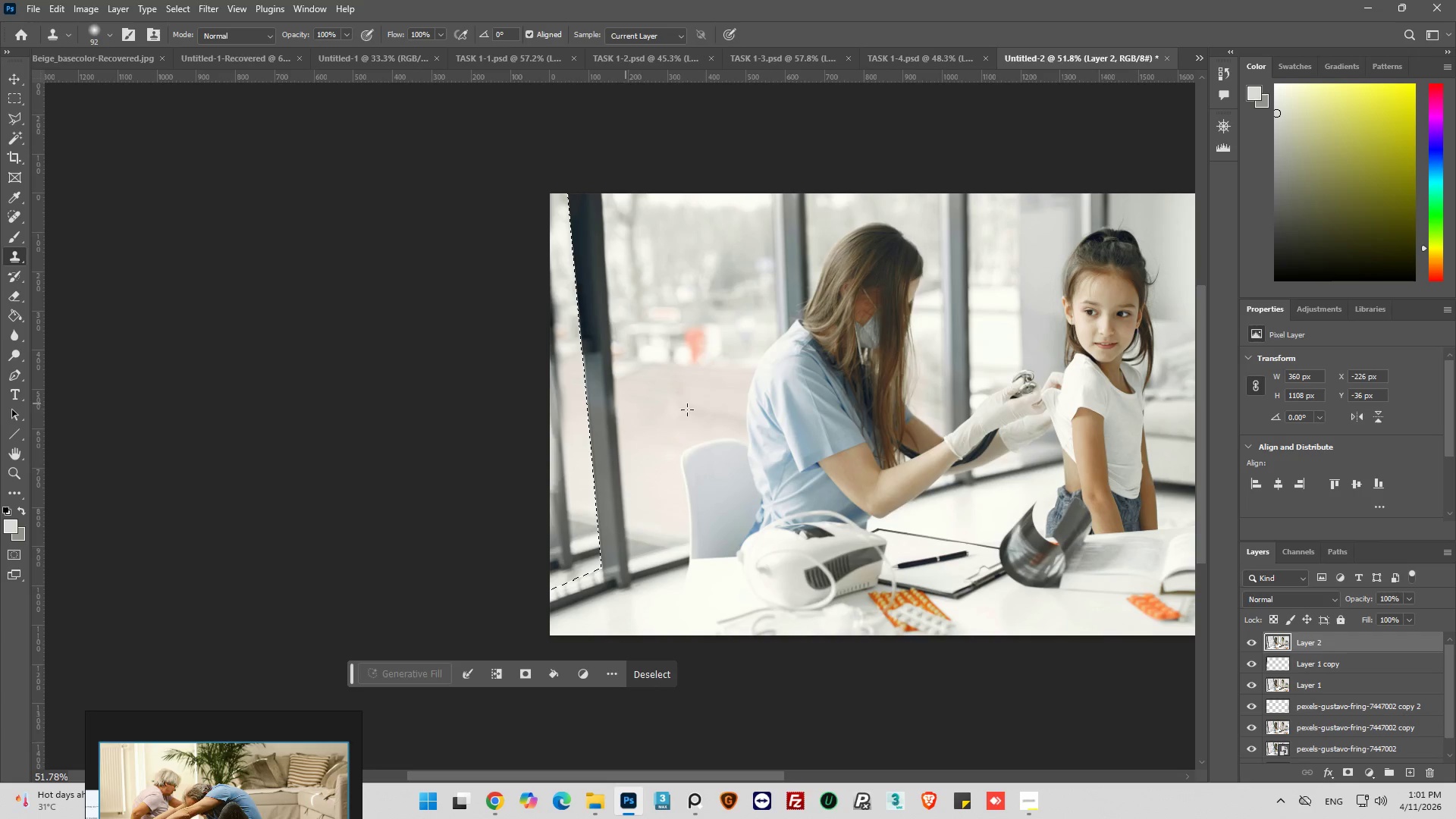 
hold_key(key=AltLeft, duration=0.52)
 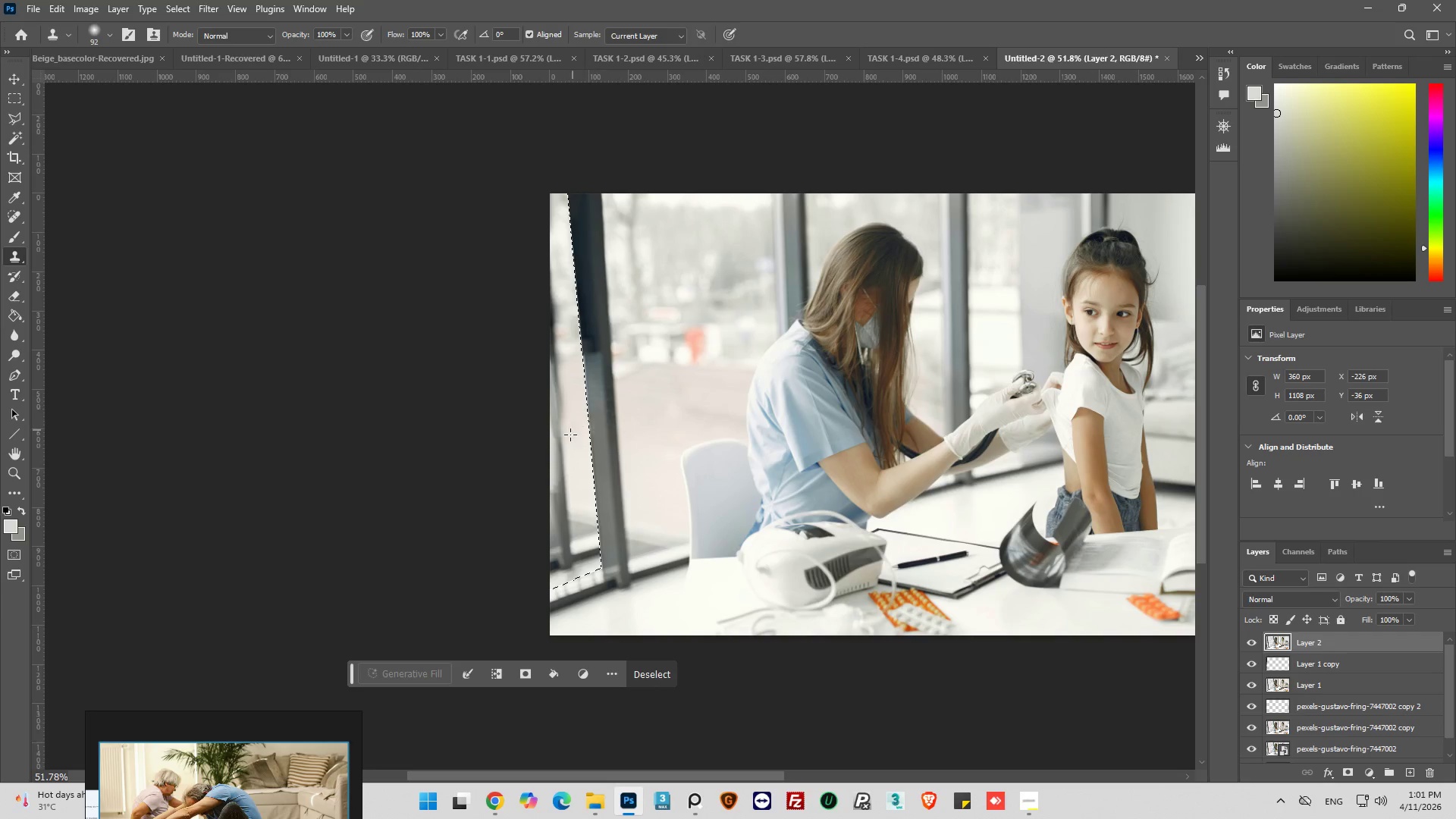 
left_click_drag(start_coordinate=[570, 438], to_coordinate=[577, 421])
 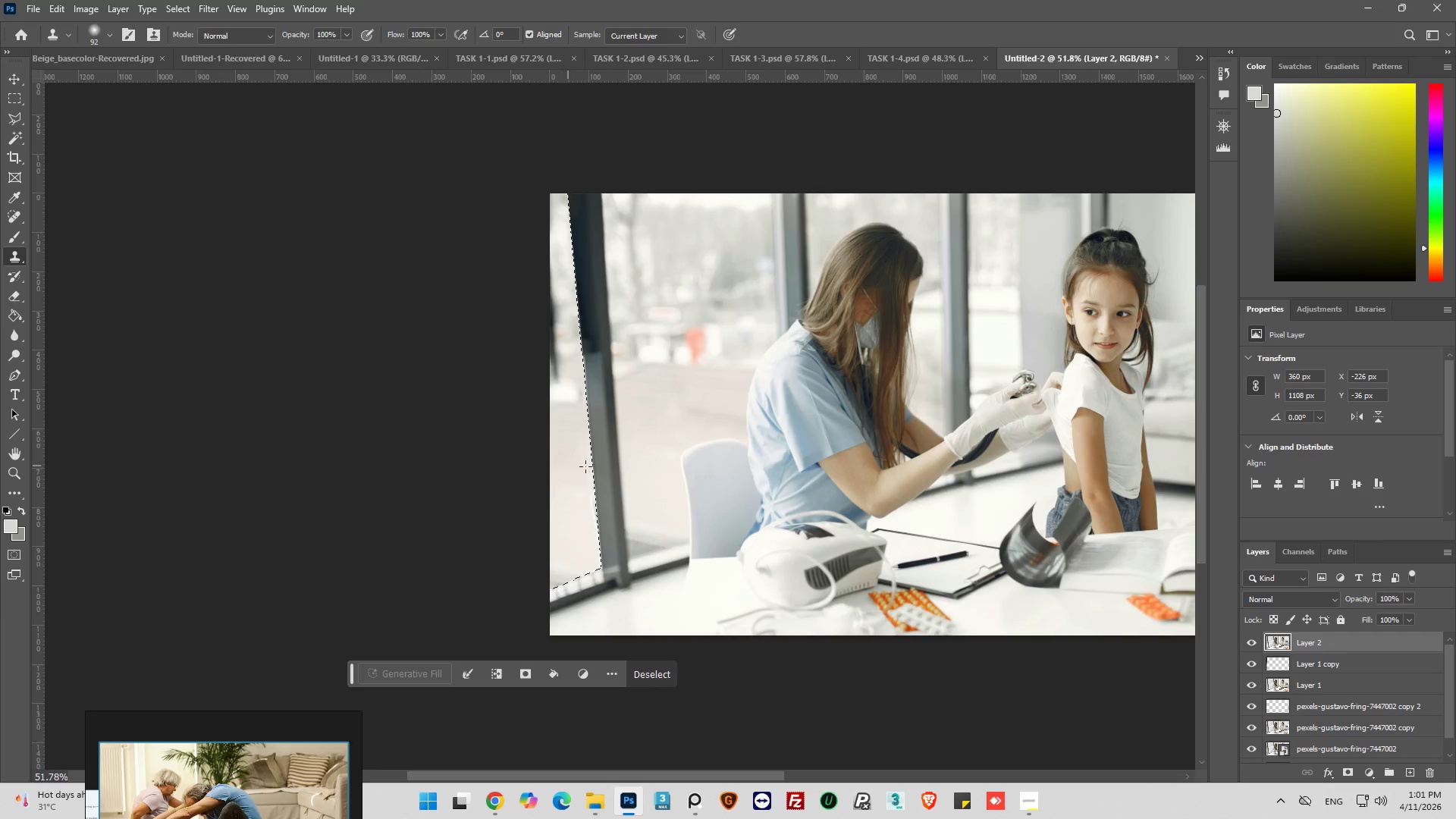 
hold_key(key=AltLeft, duration=0.64)
 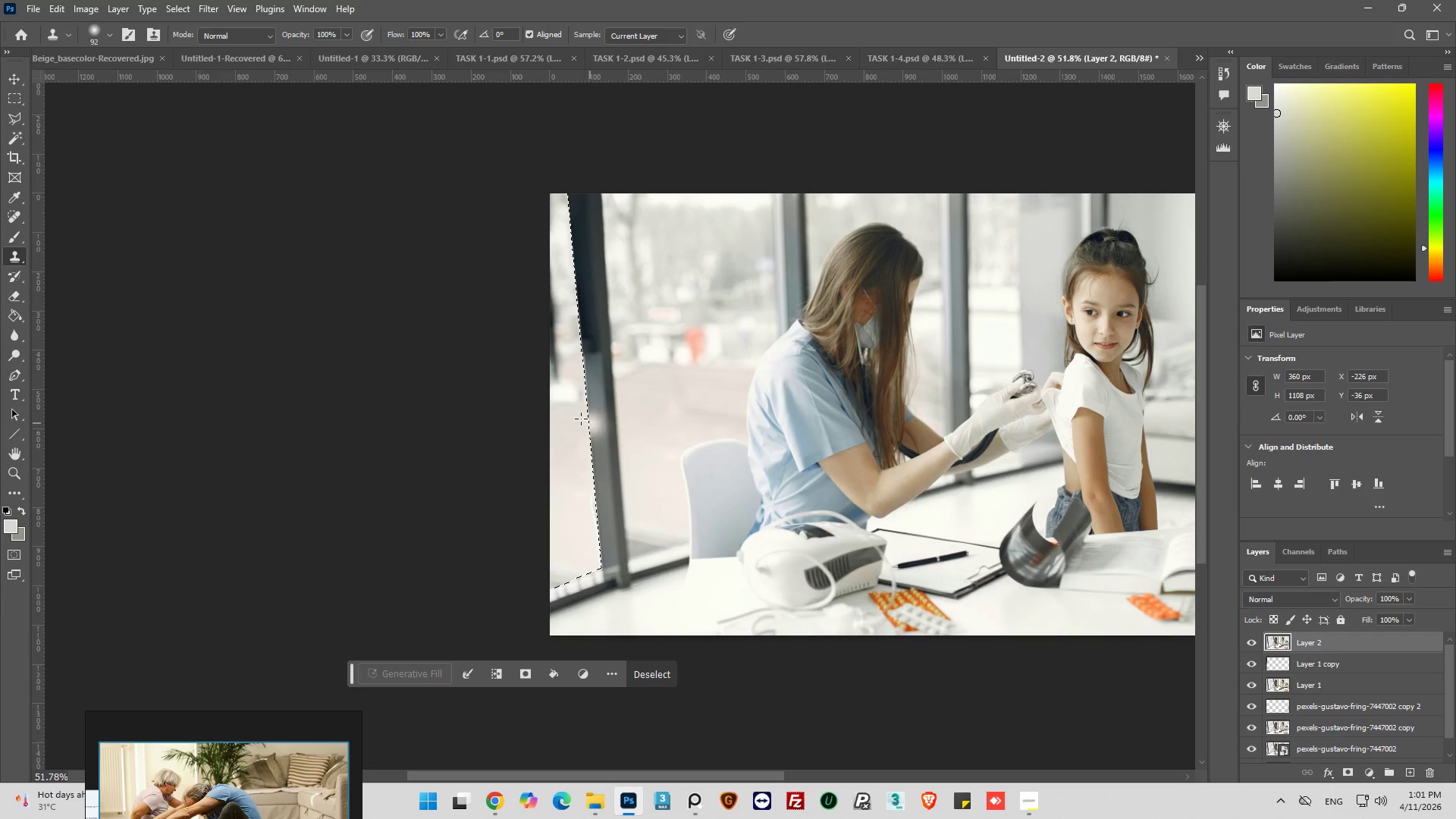 
left_click_drag(start_coordinate=[574, 416], to_coordinate=[580, 406])
 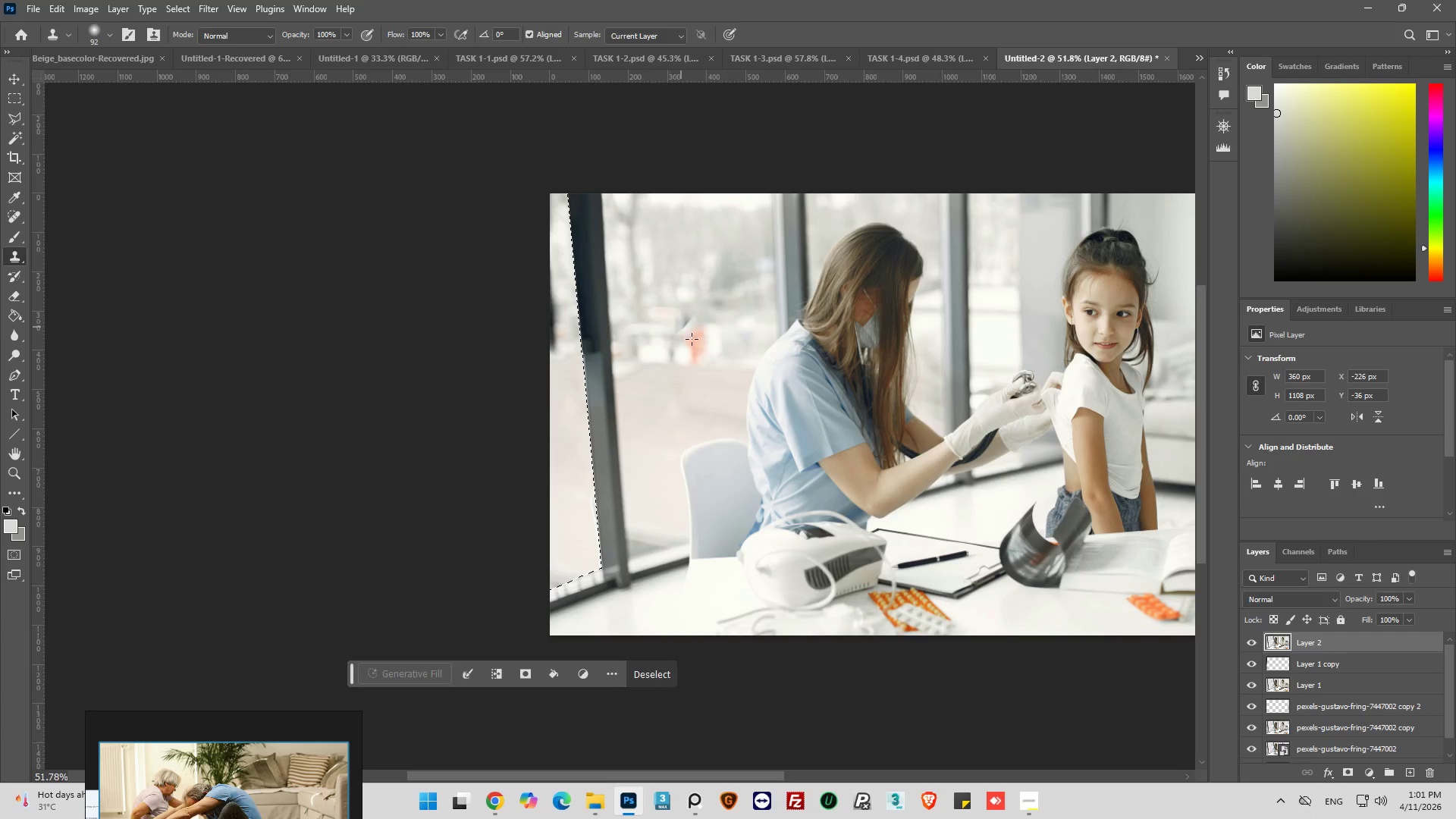 
hold_key(key=AltLeft, duration=0.75)
left_click_drag(start_coordinate=[645, 319], to_coordinate=[645, 315])
 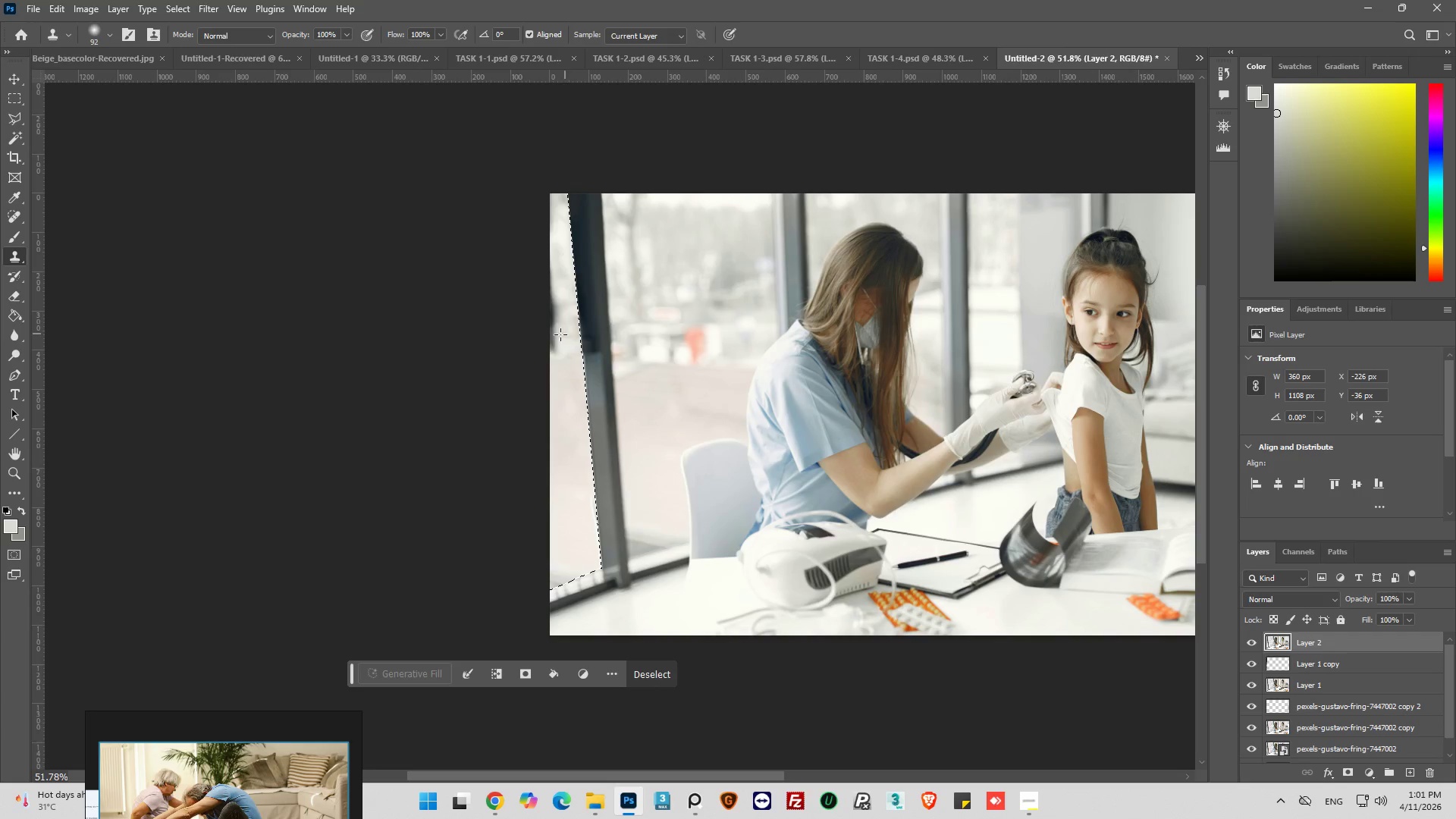 
left_click_drag(start_coordinate=[554, 334], to_coordinate=[562, 179])
 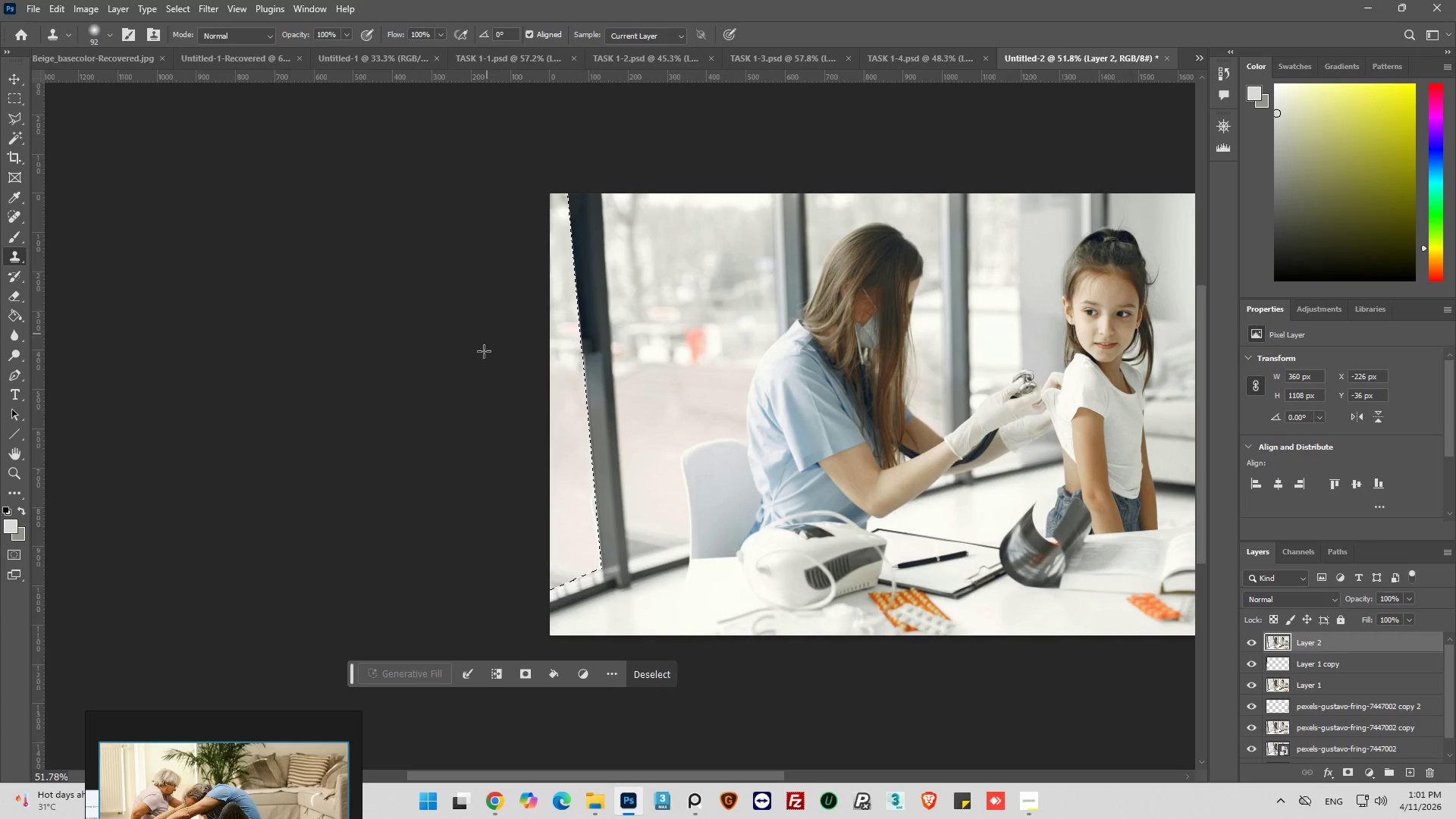 
scroll: coordinate [530, 429], scroll_direction: down, amount: 7.0
 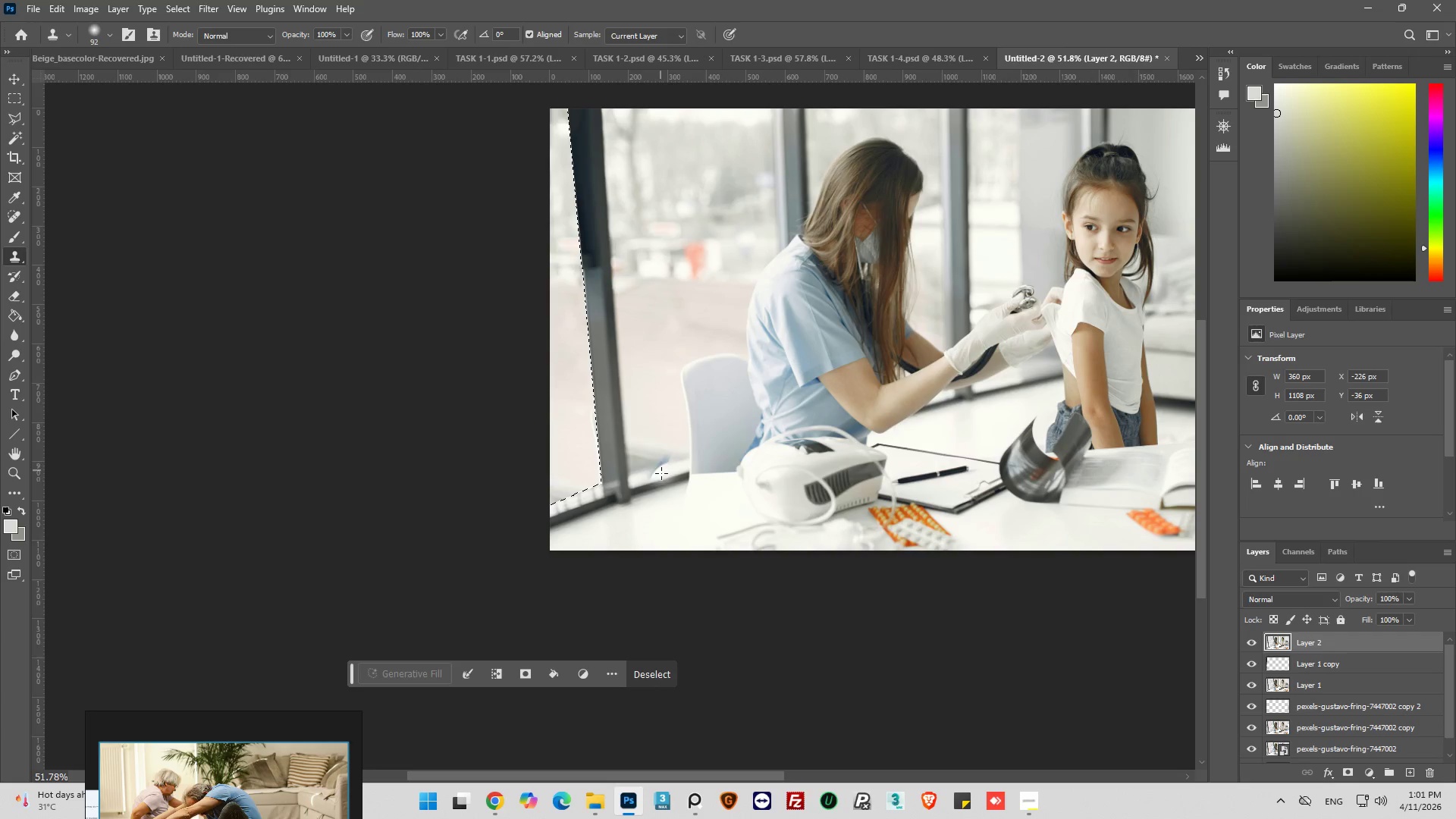 
hold_key(key=AltLeft, duration=0.61)
scroll: coordinate [654, 522], scroll_direction: up, amount: 7.0
 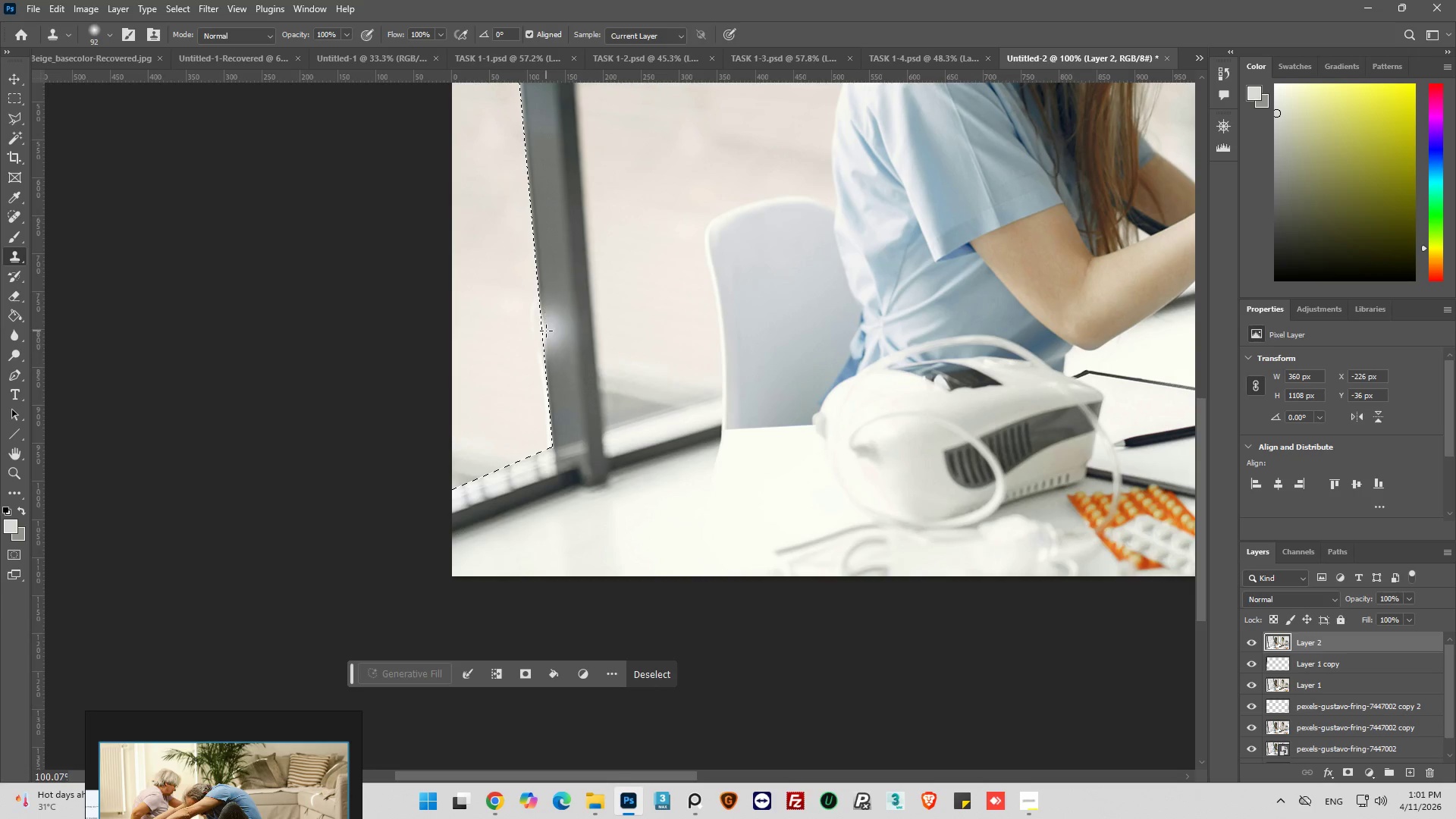 
hold_key(key=AltLeft, duration=0.39)
left_click([639, 294])
 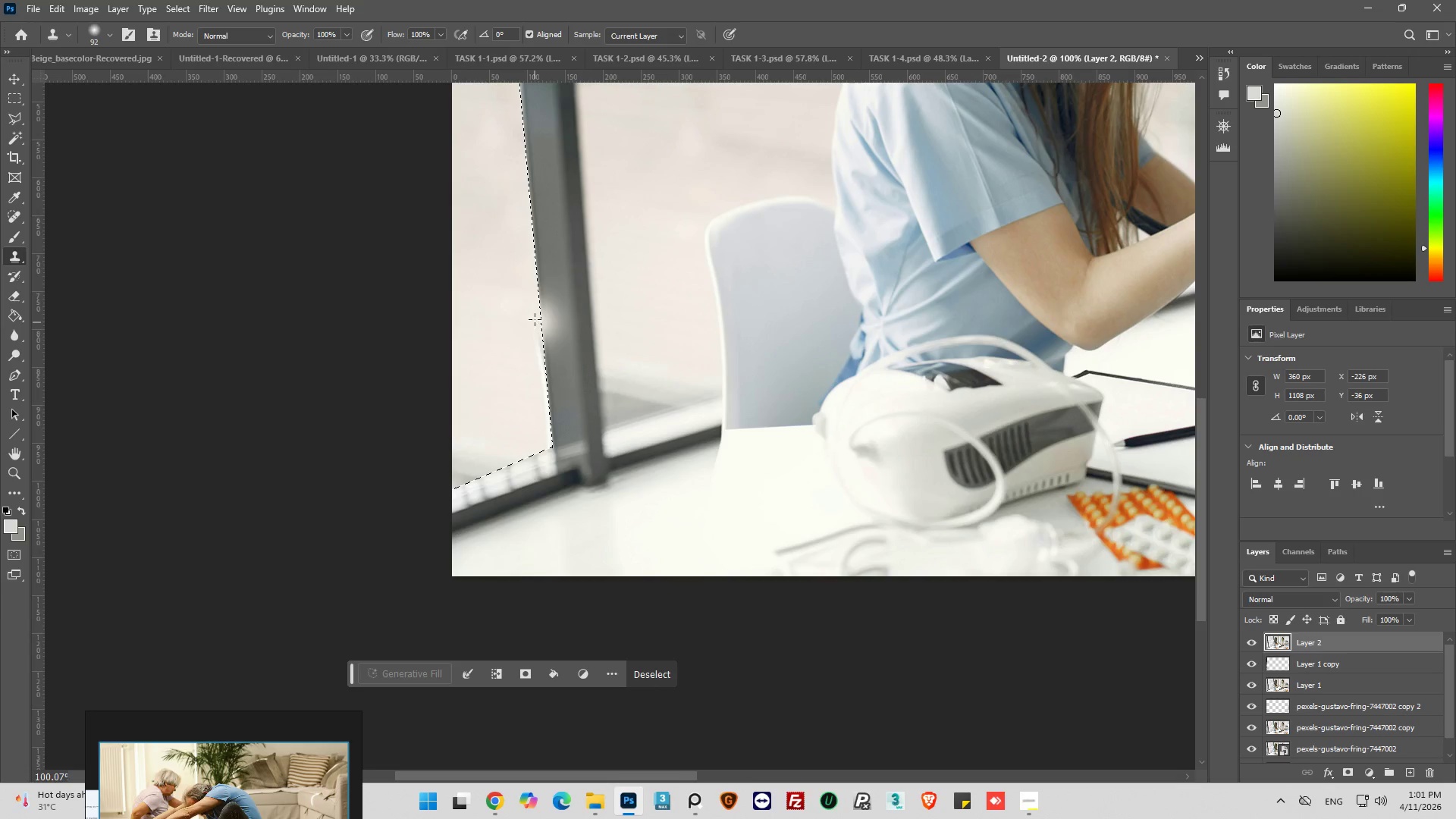 
left_click_drag(start_coordinate=[535, 305], to_coordinate=[551, 438])
 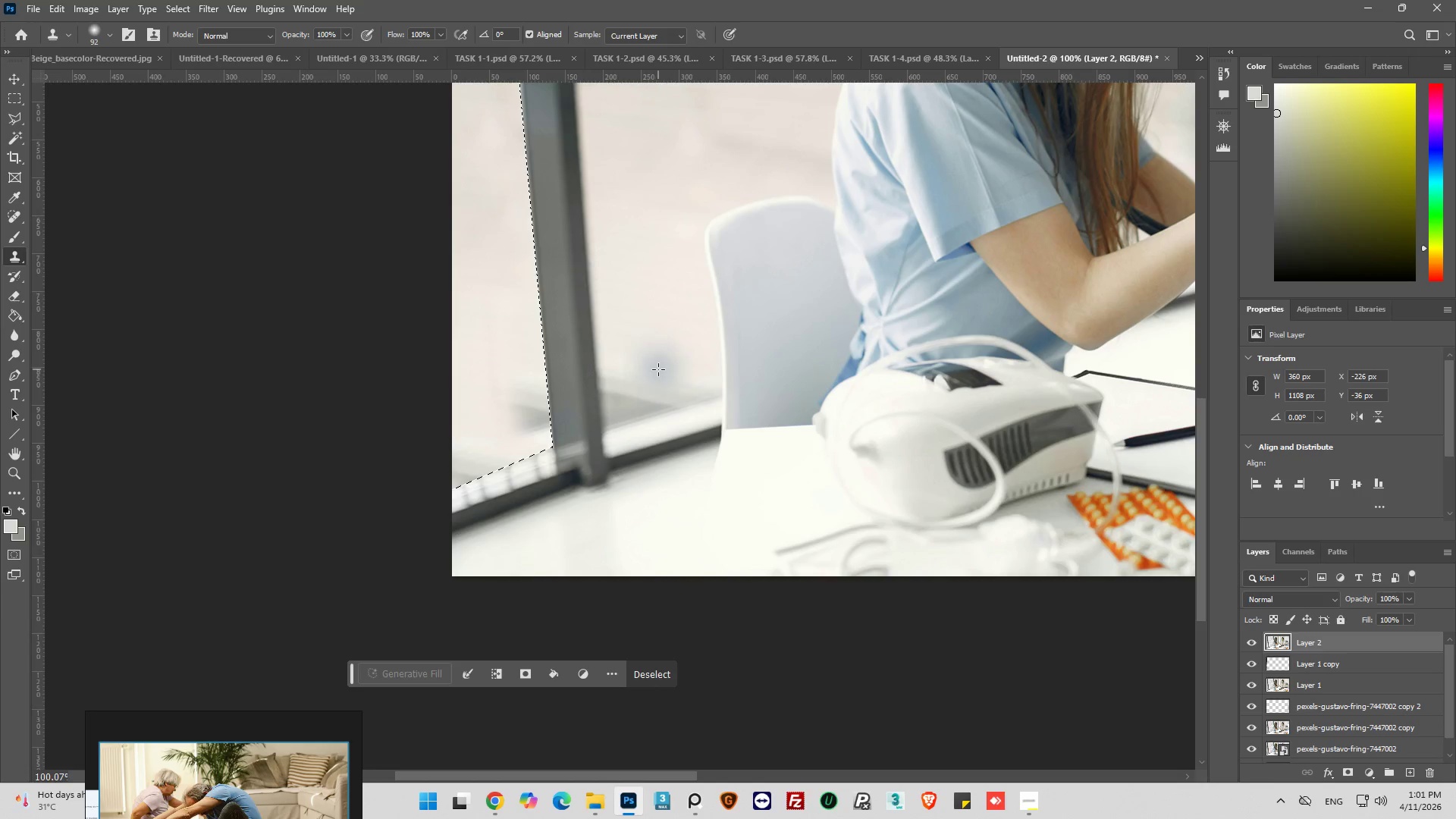 
key(Control+Z)
 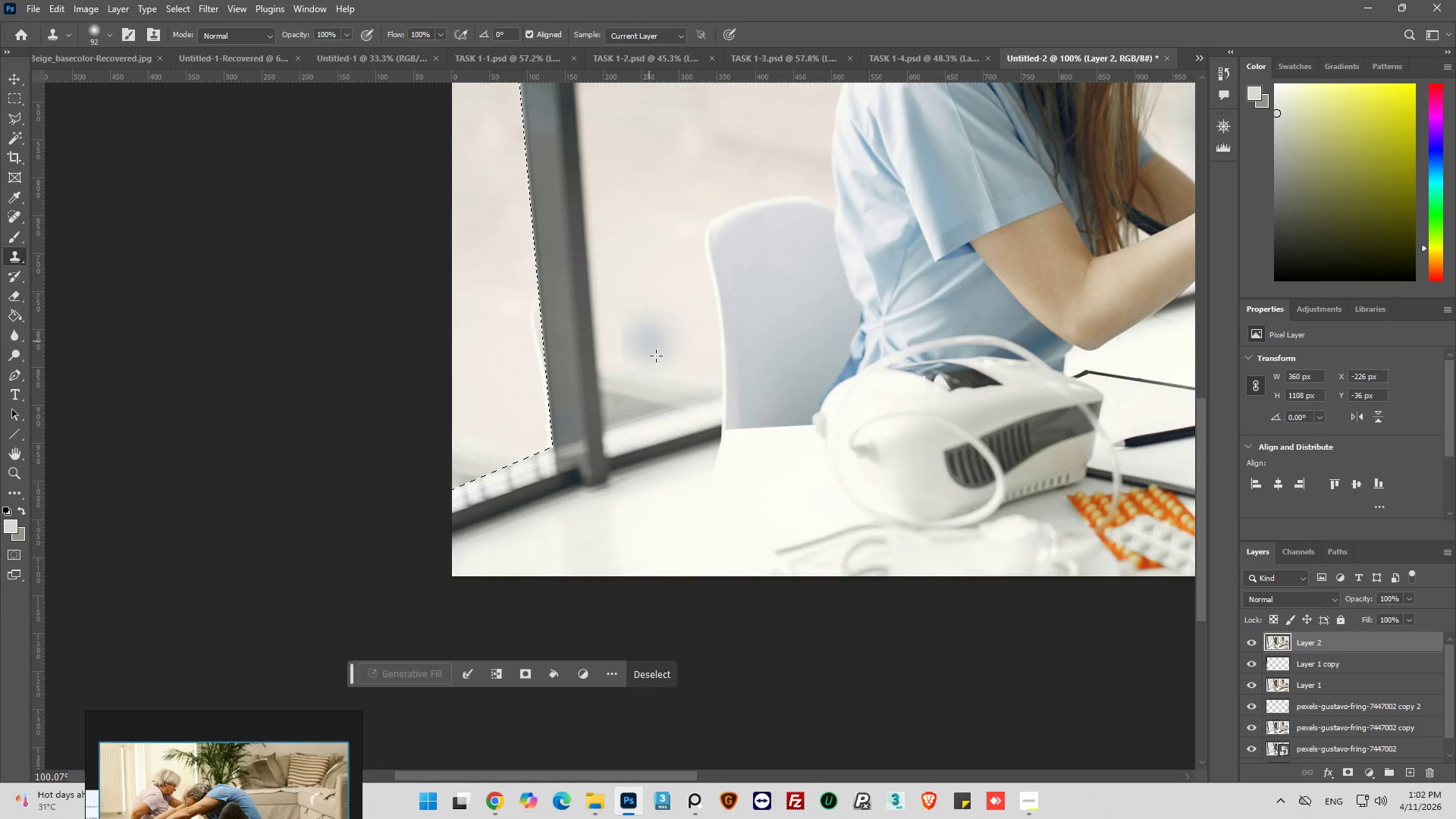 
hold_key(key=AltLeft, duration=0.89)
 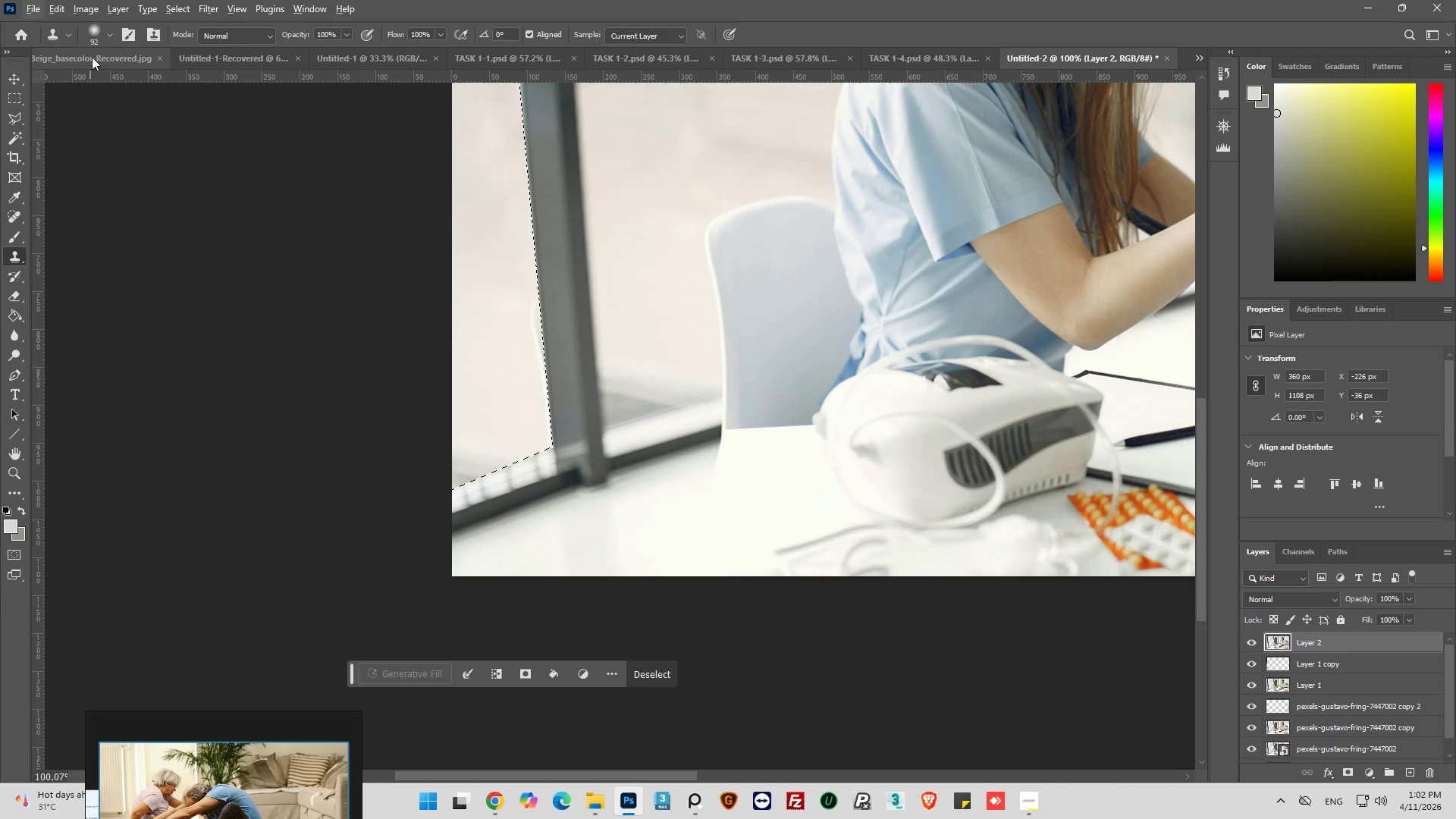 
left_click([109, 38])
 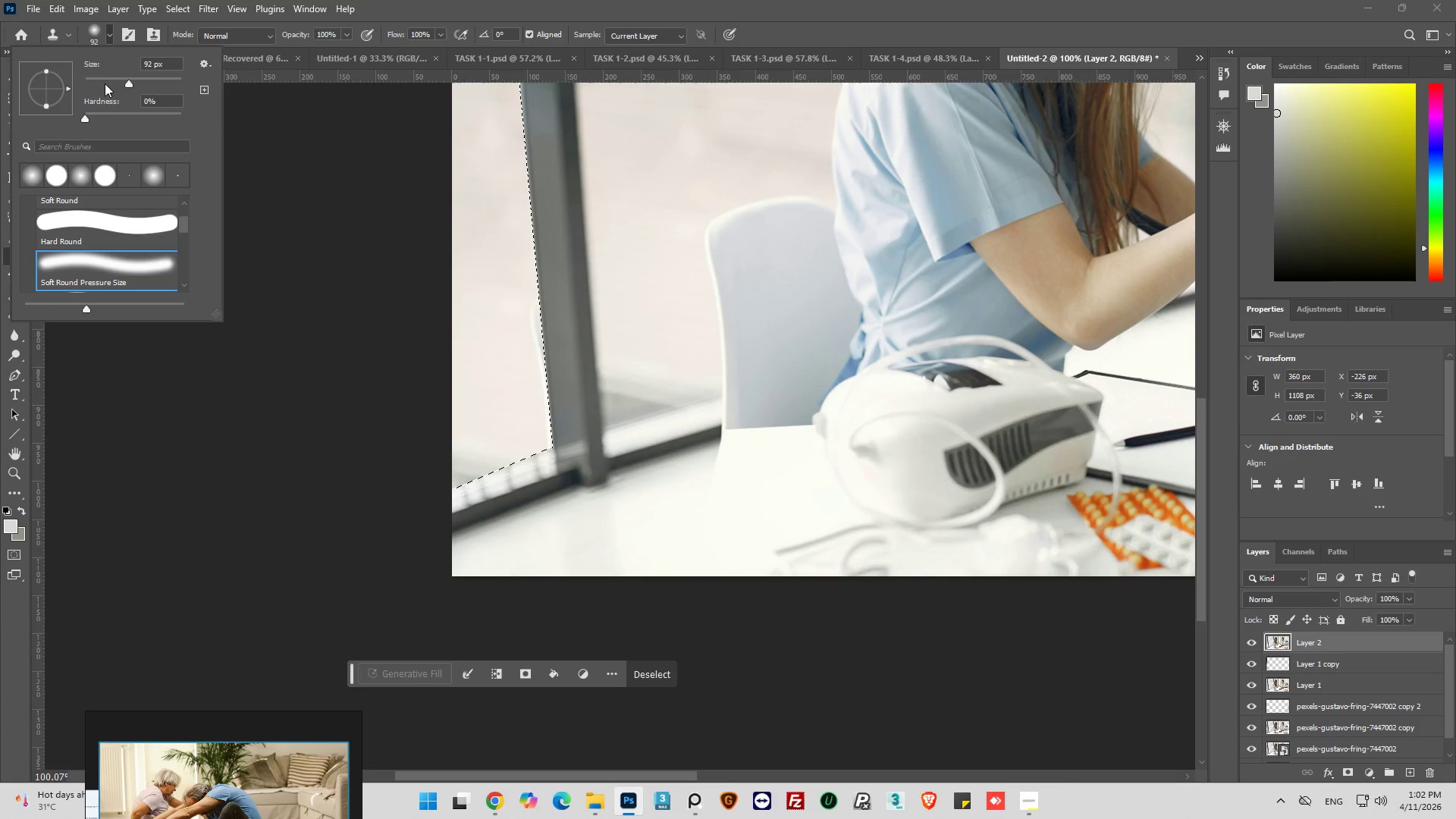 
left_click_drag(start_coordinate=[105, 78], to_coordinate=[93, 83])
 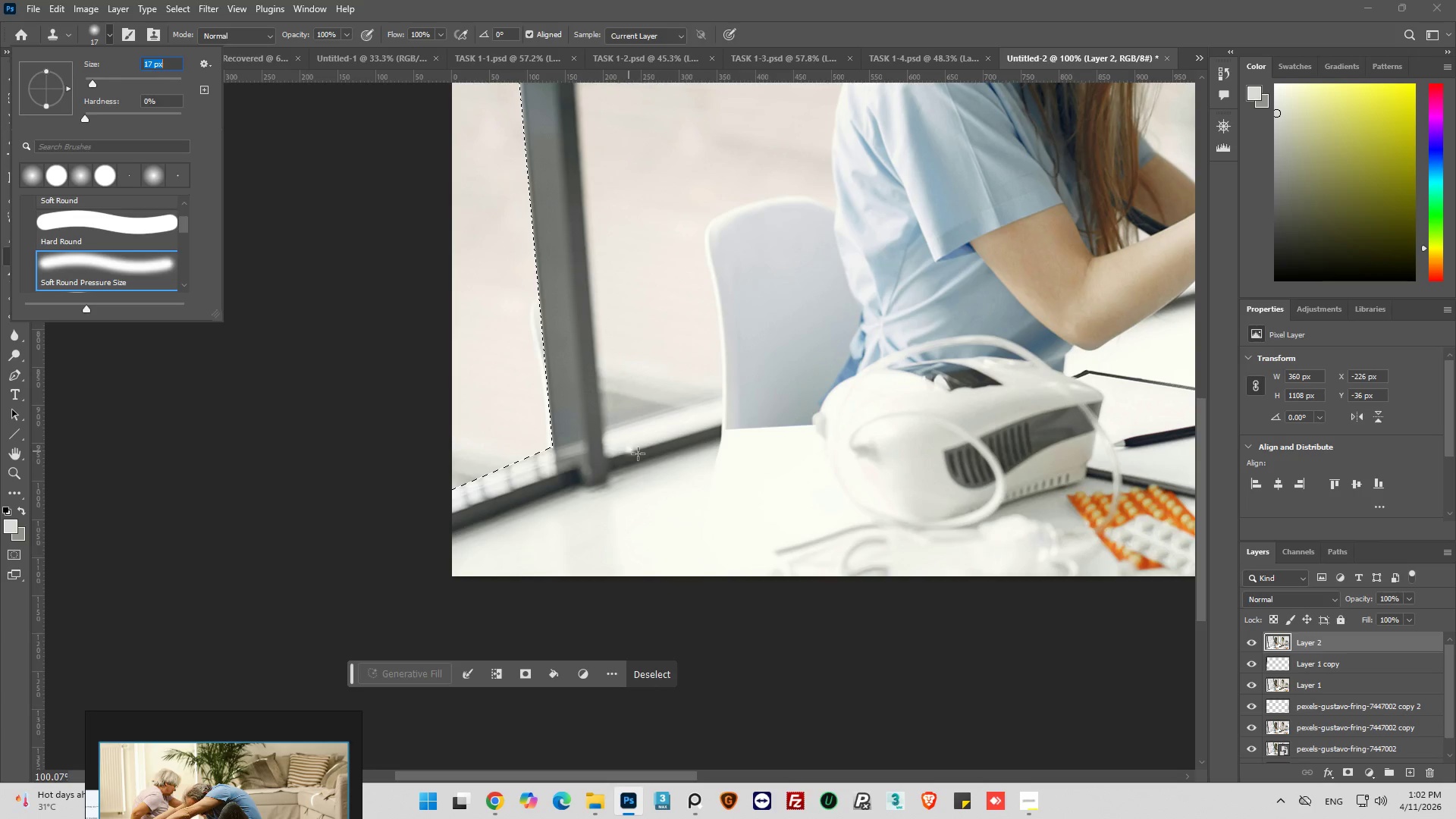 
hold_key(key=AltLeft, duration=0.66)
left_click([620, 410])
 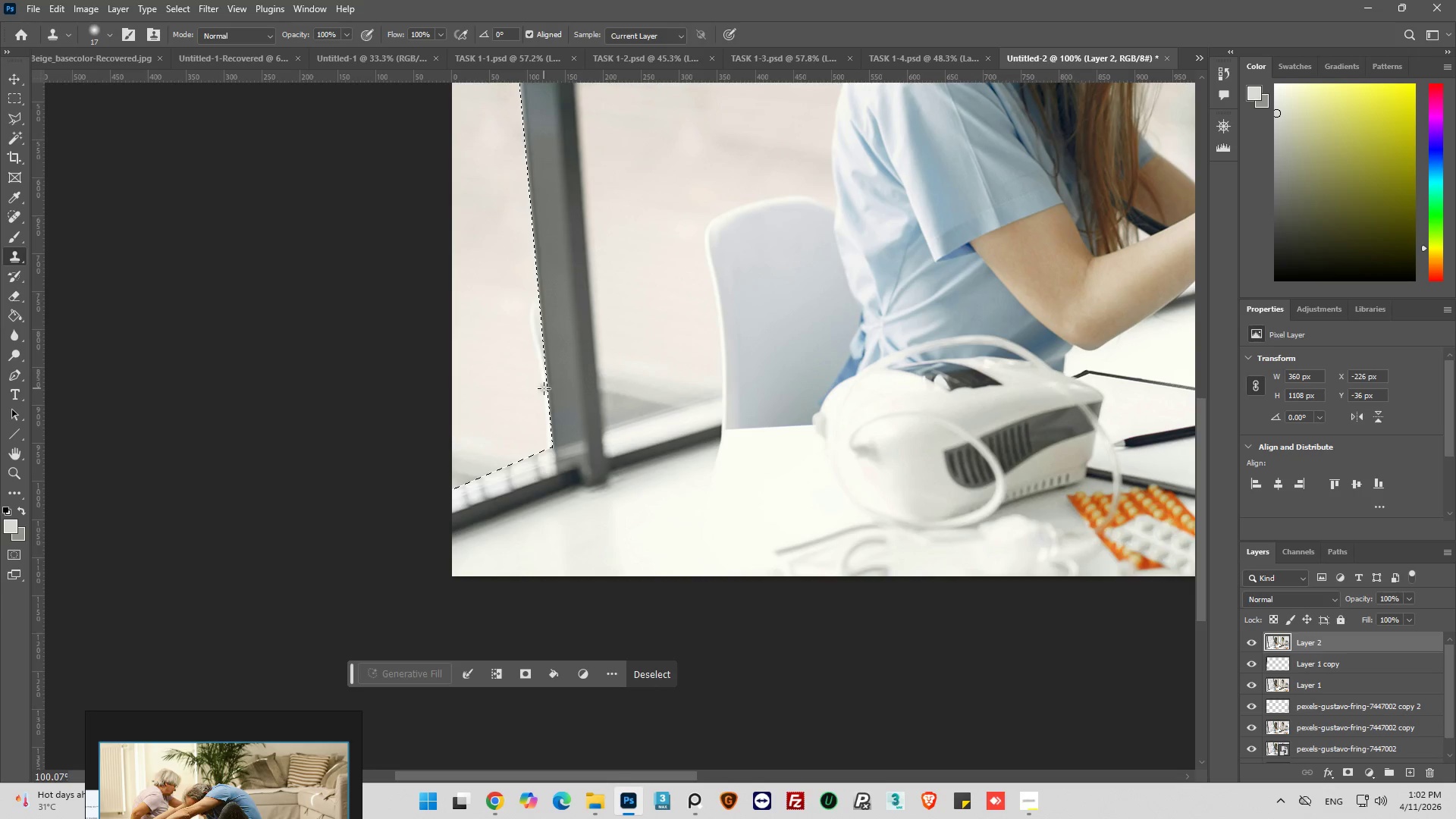 
left_click_drag(start_coordinate=[544, 387], to_coordinate=[494, 378])
 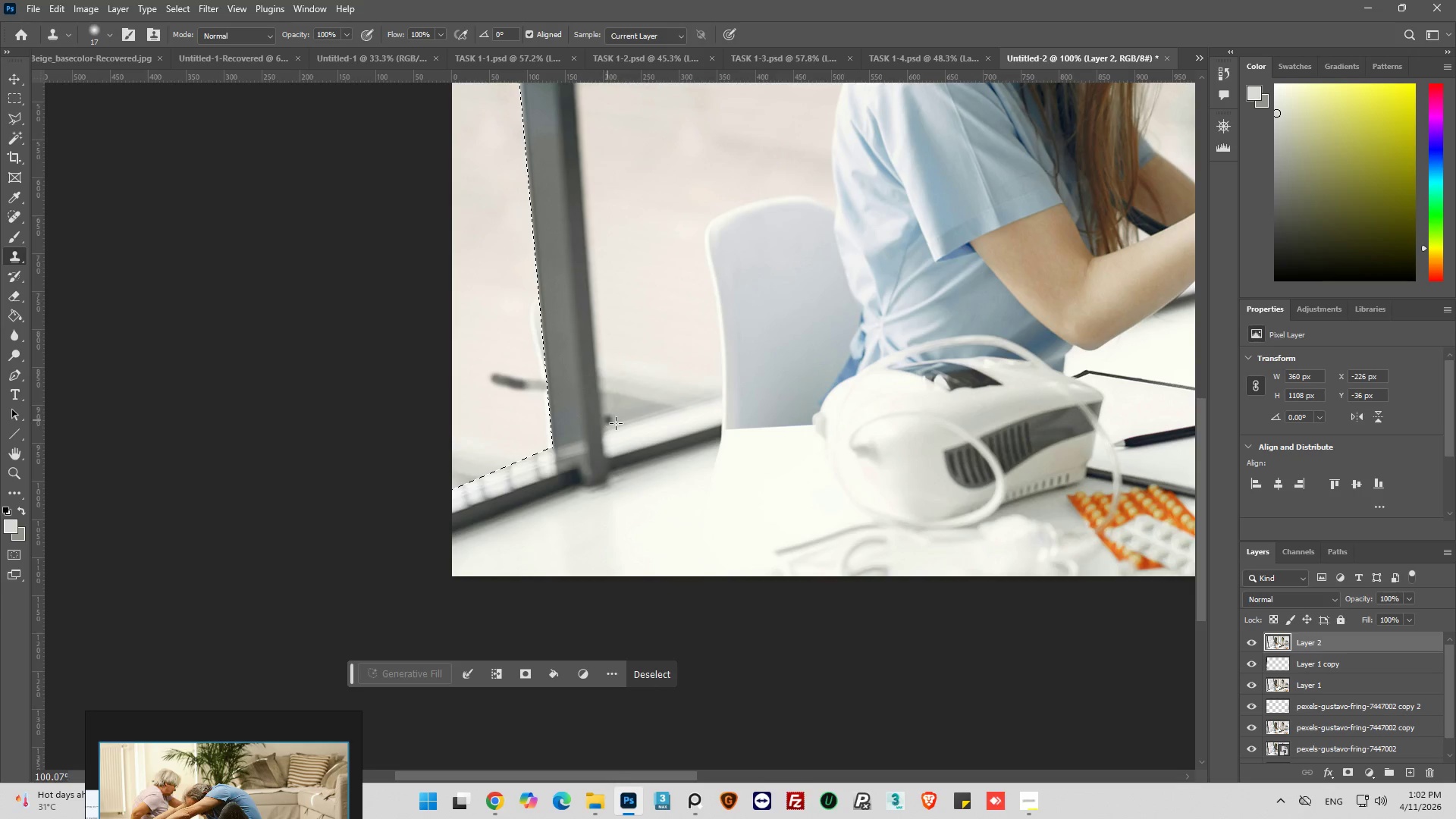 
key(Control+Z)
 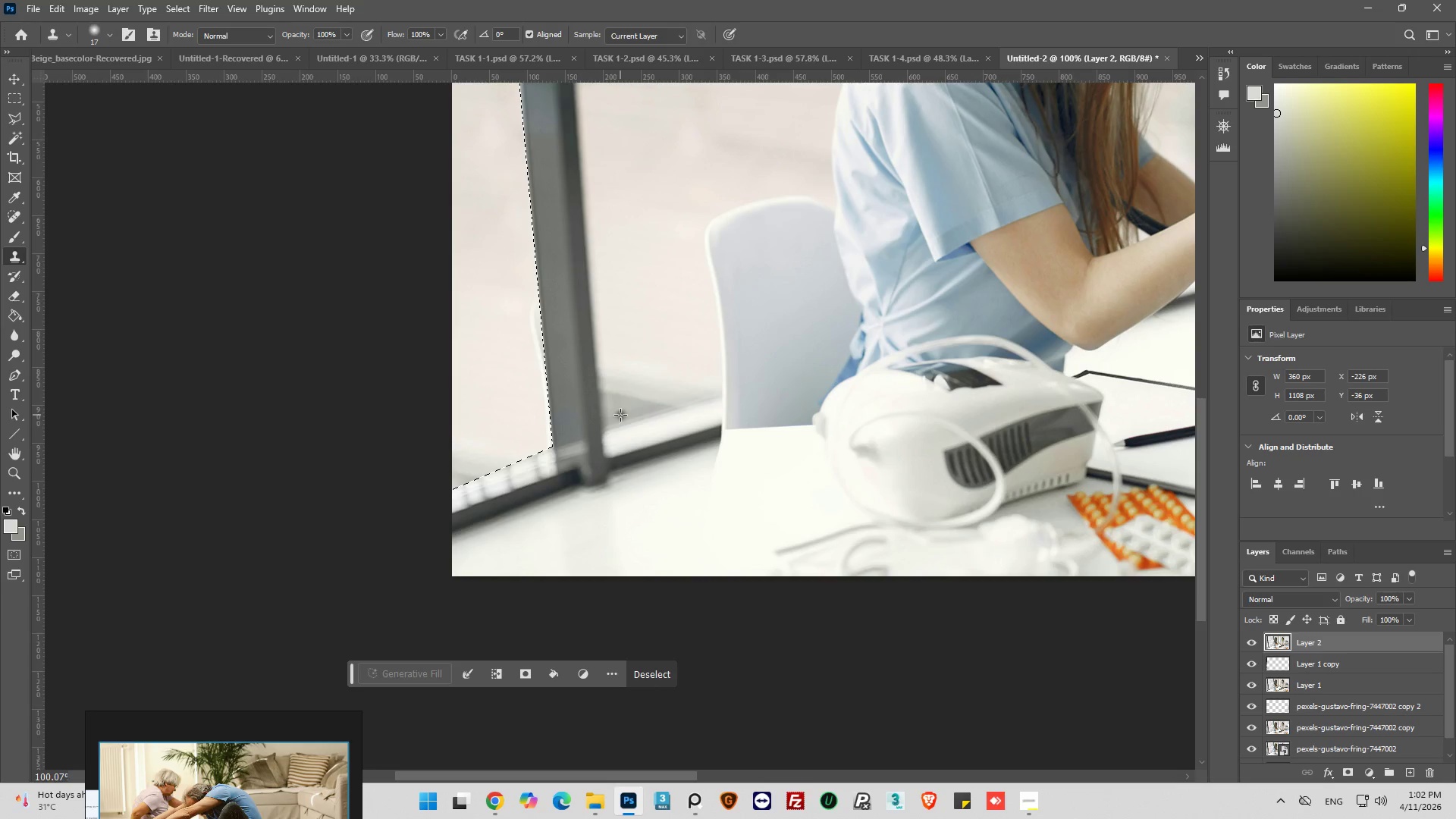 
hold_key(key=AltLeft, duration=0.56)
left_click([620, 410])
 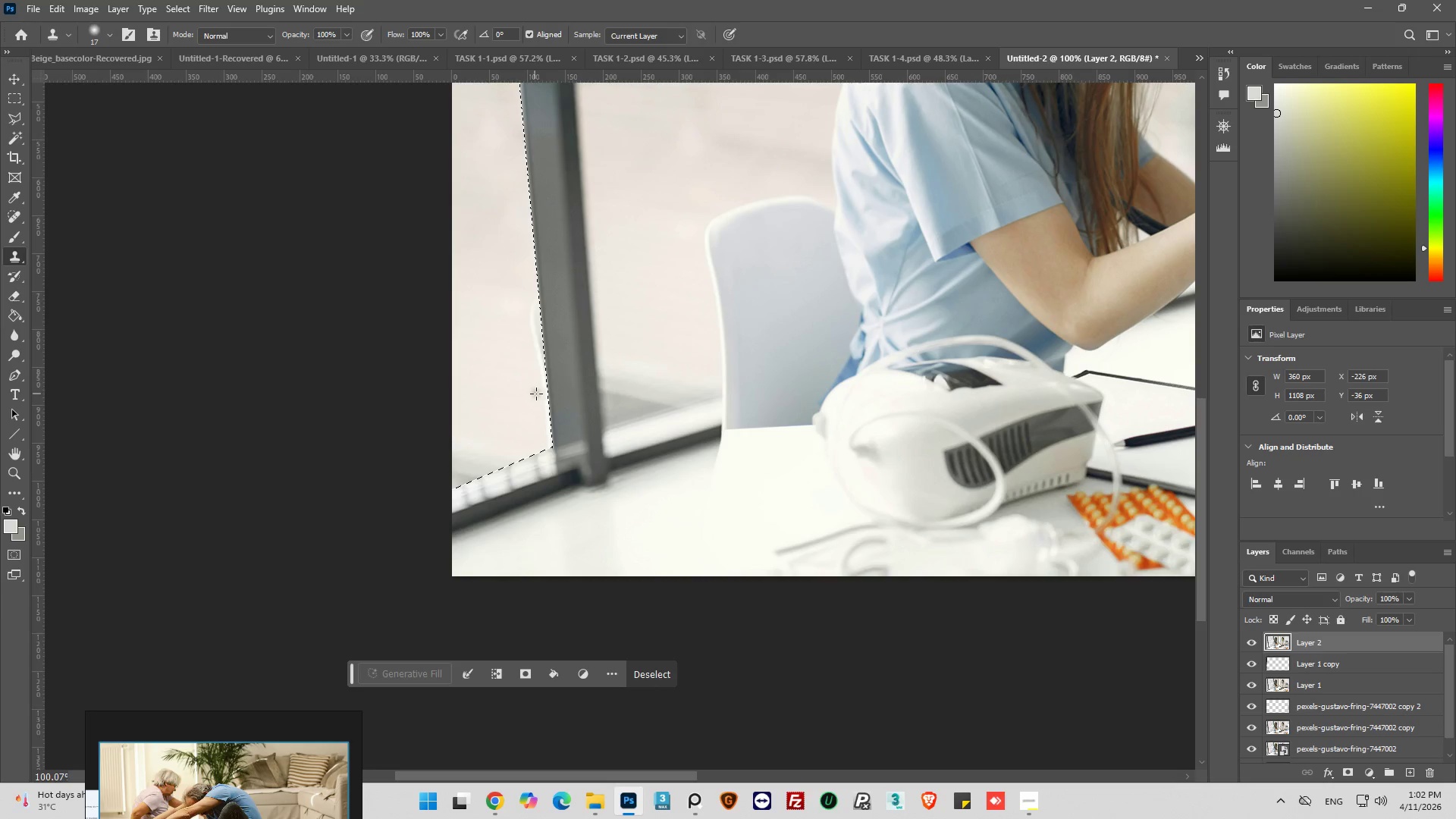 
left_click_drag(start_coordinate=[544, 388], to_coordinate=[550, 393])
 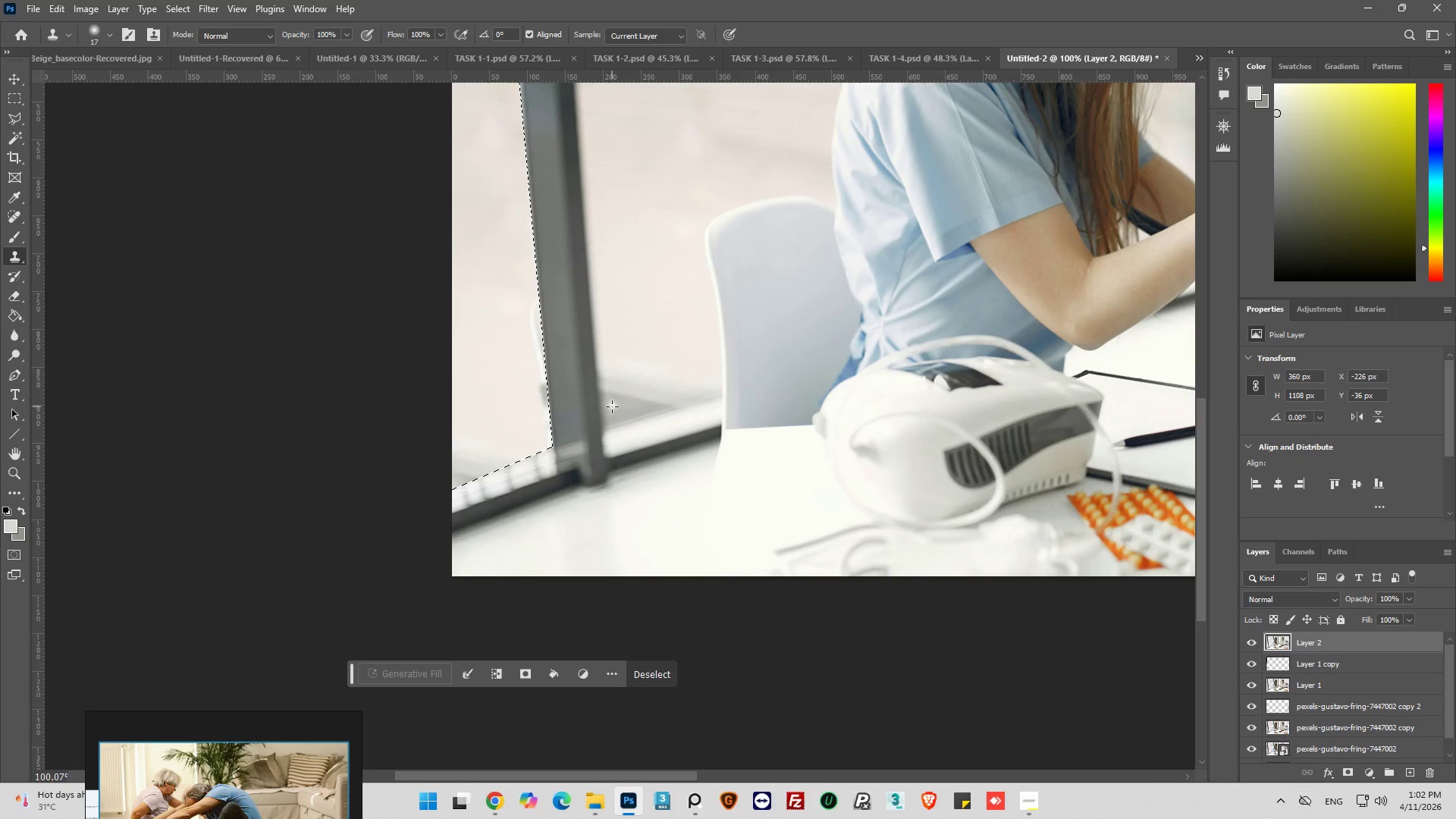 
hold_key(key=AltLeft, duration=0.48)
scroll: coordinate [531, 444], scroll_direction: up, amount: 3.0
 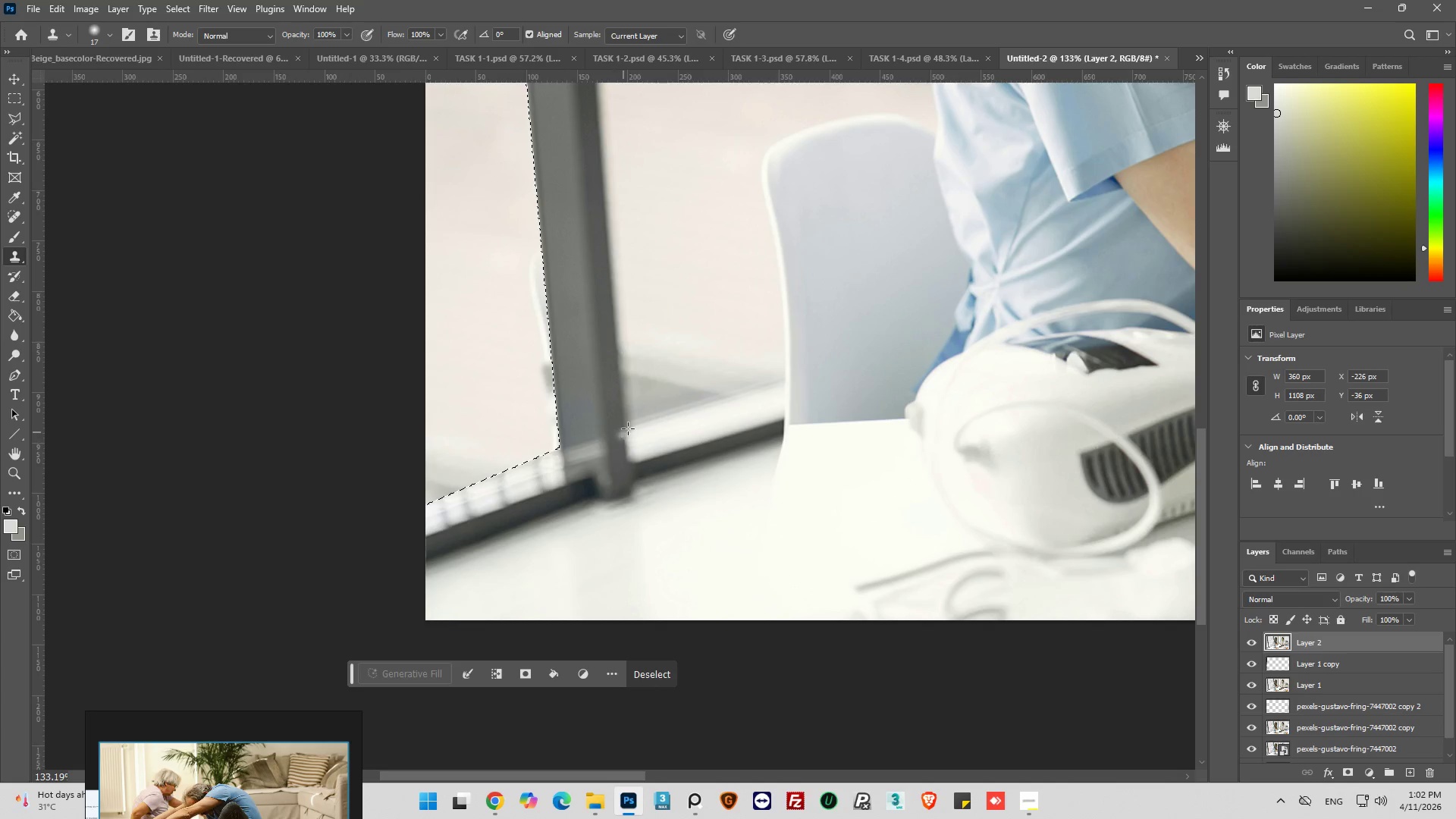 
hold_key(key=AltLeft, duration=0.52)
left_click([650, 391])
 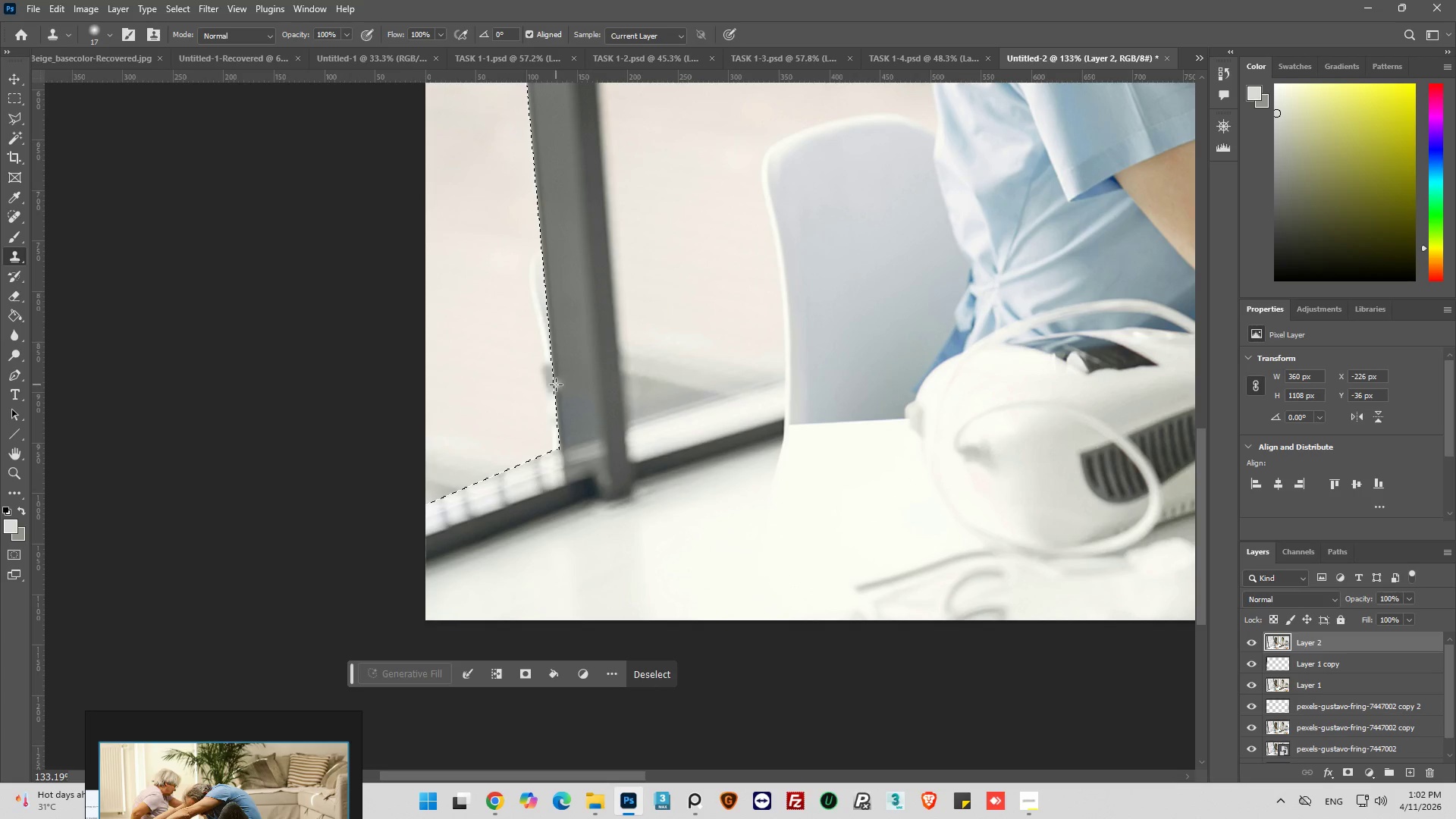 
left_click_drag(start_coordinate=[542, 403], to_coordinate=[541, 413])
 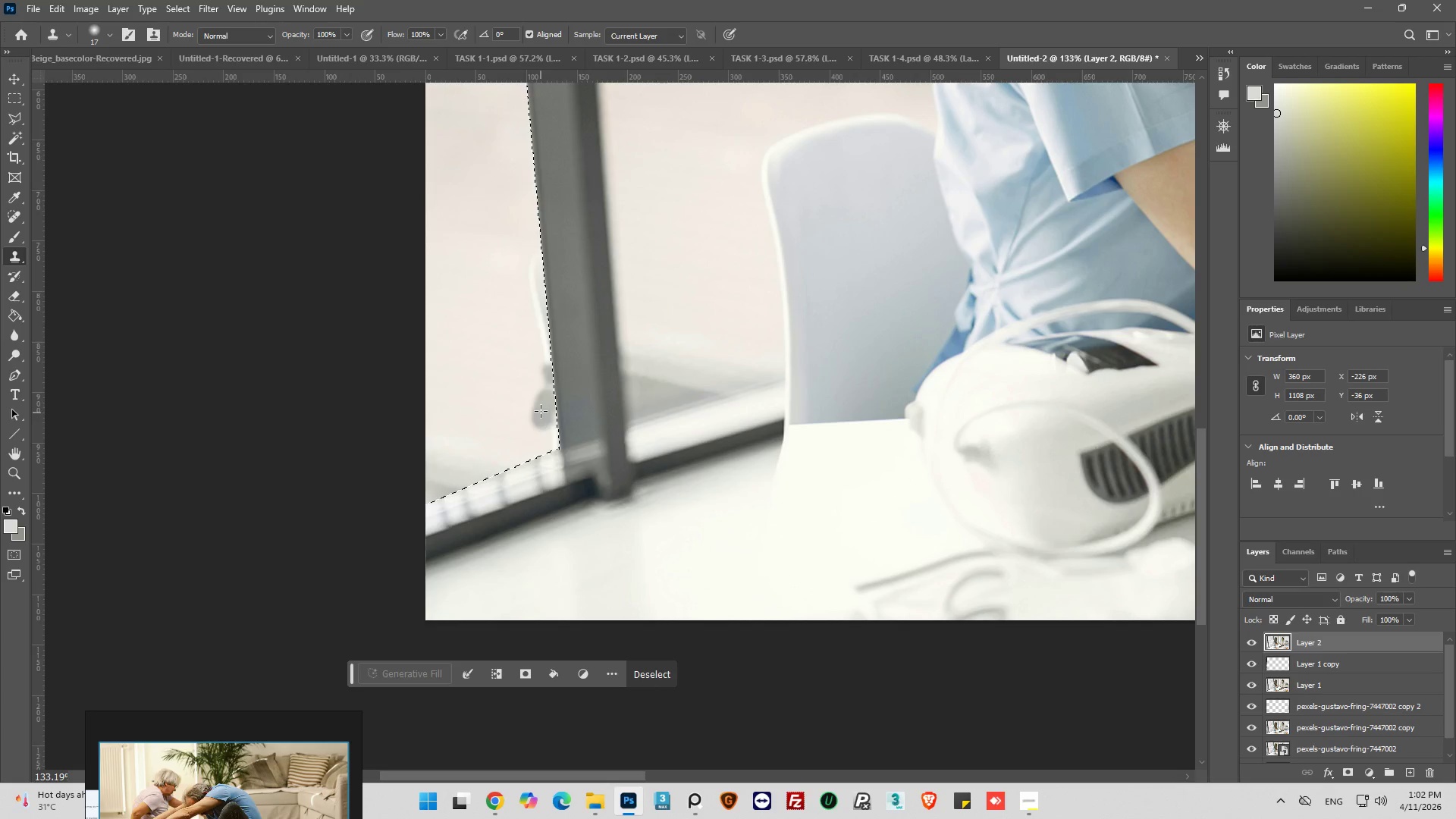 
hold_key(key=AltLeft, duration=1.51)
 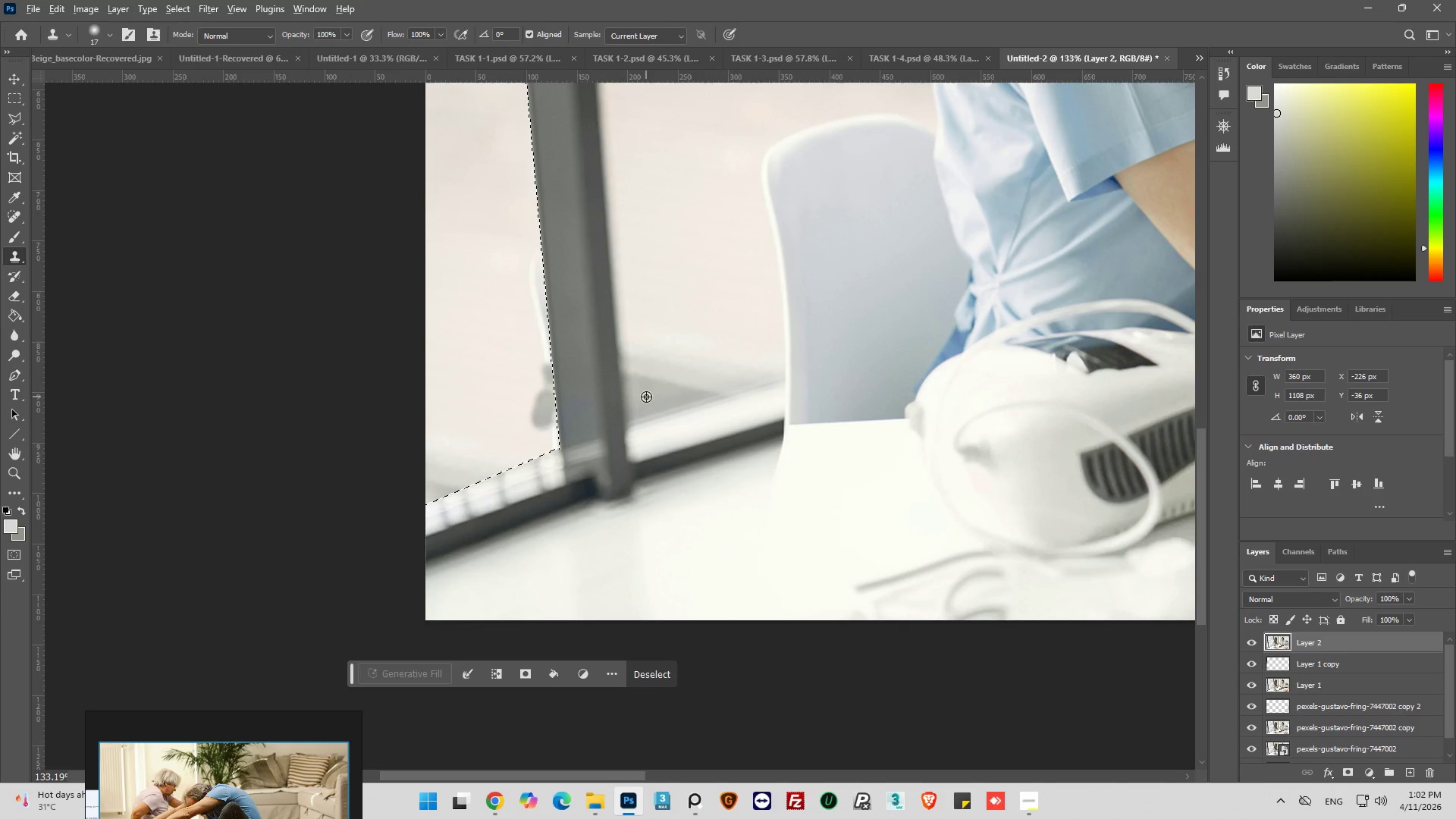 
key(Alt+AltLeft)
 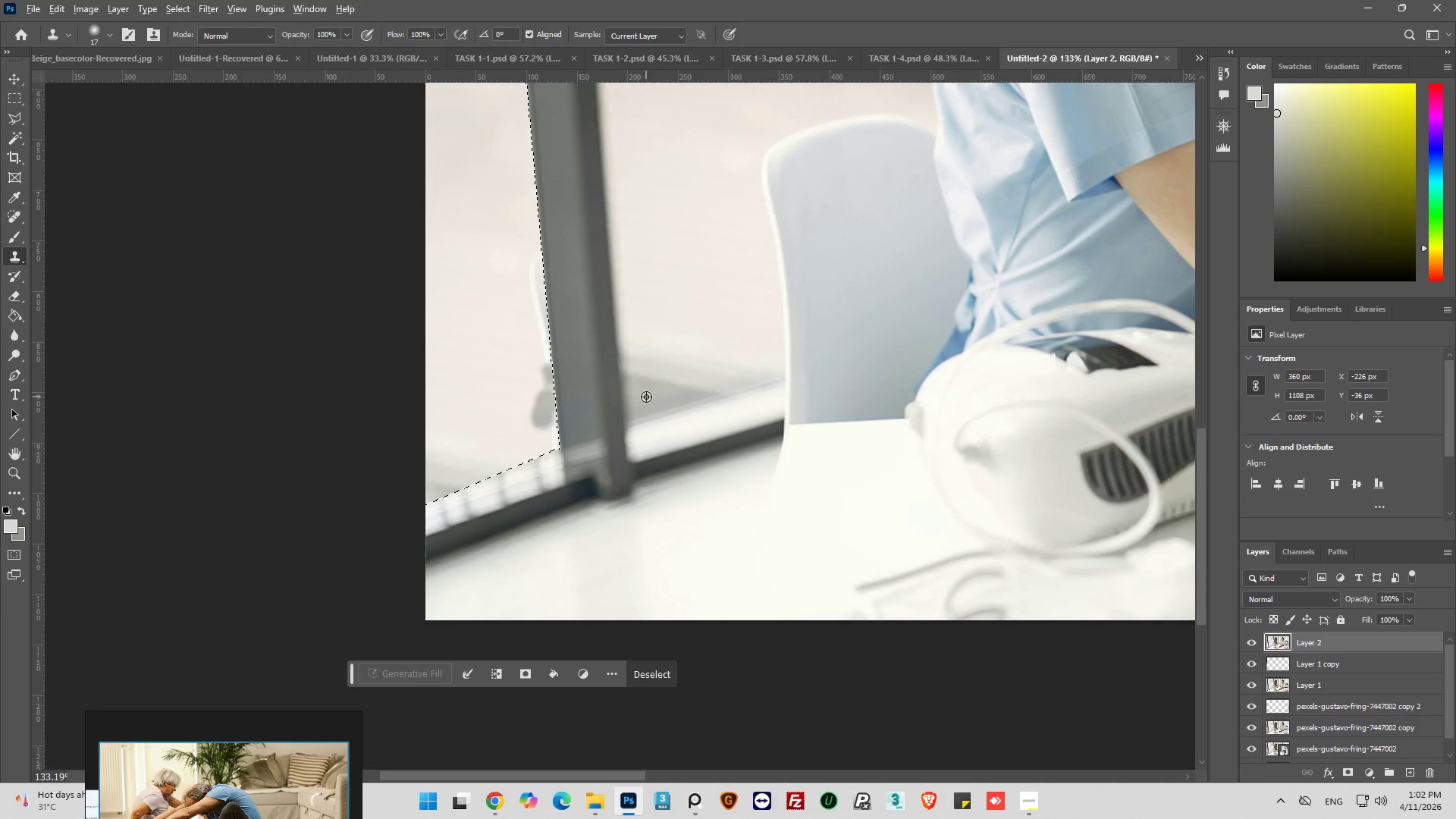 
key(Alt+AltLeft)
 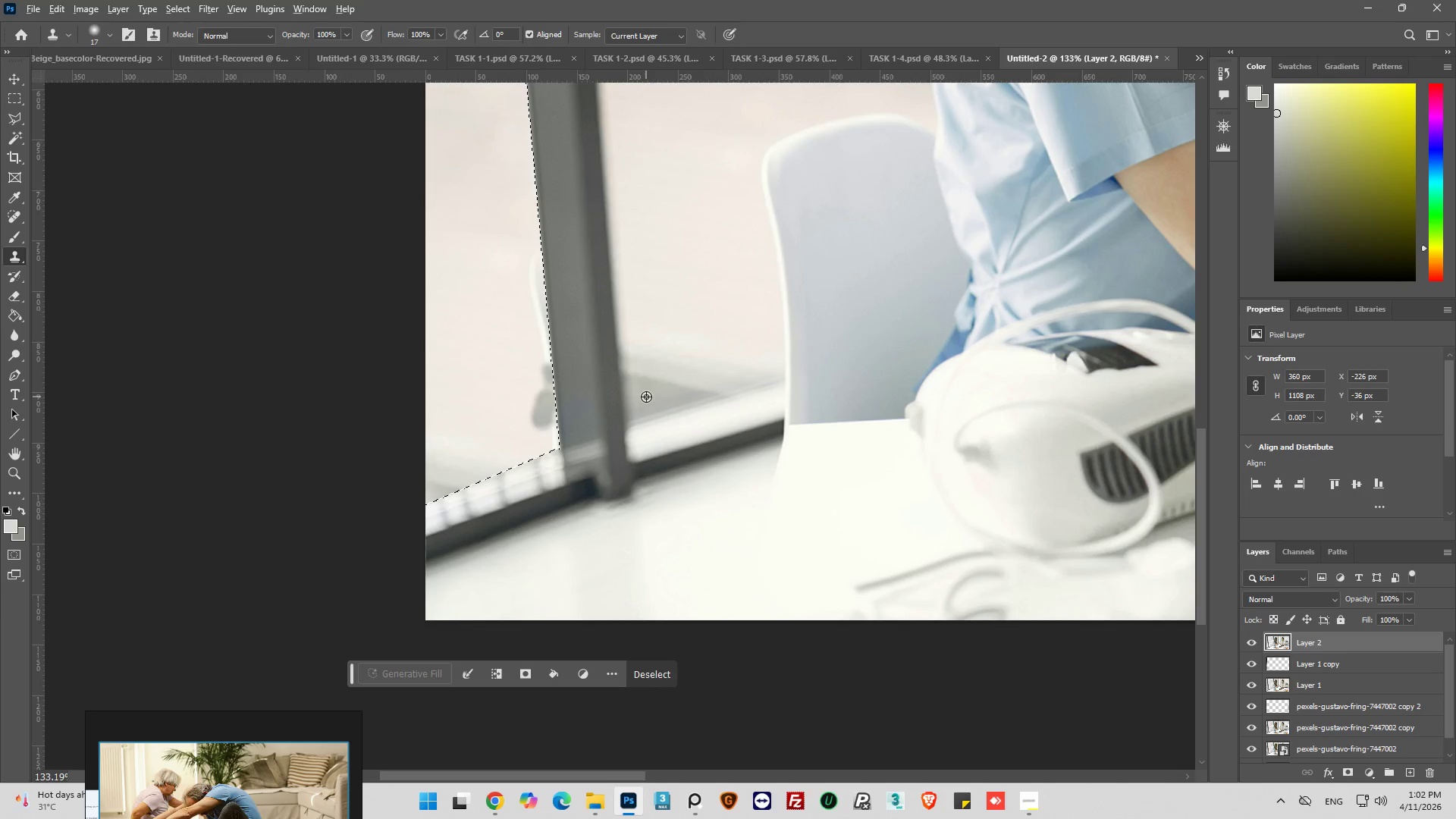 
key(Alt+AltLeft)
 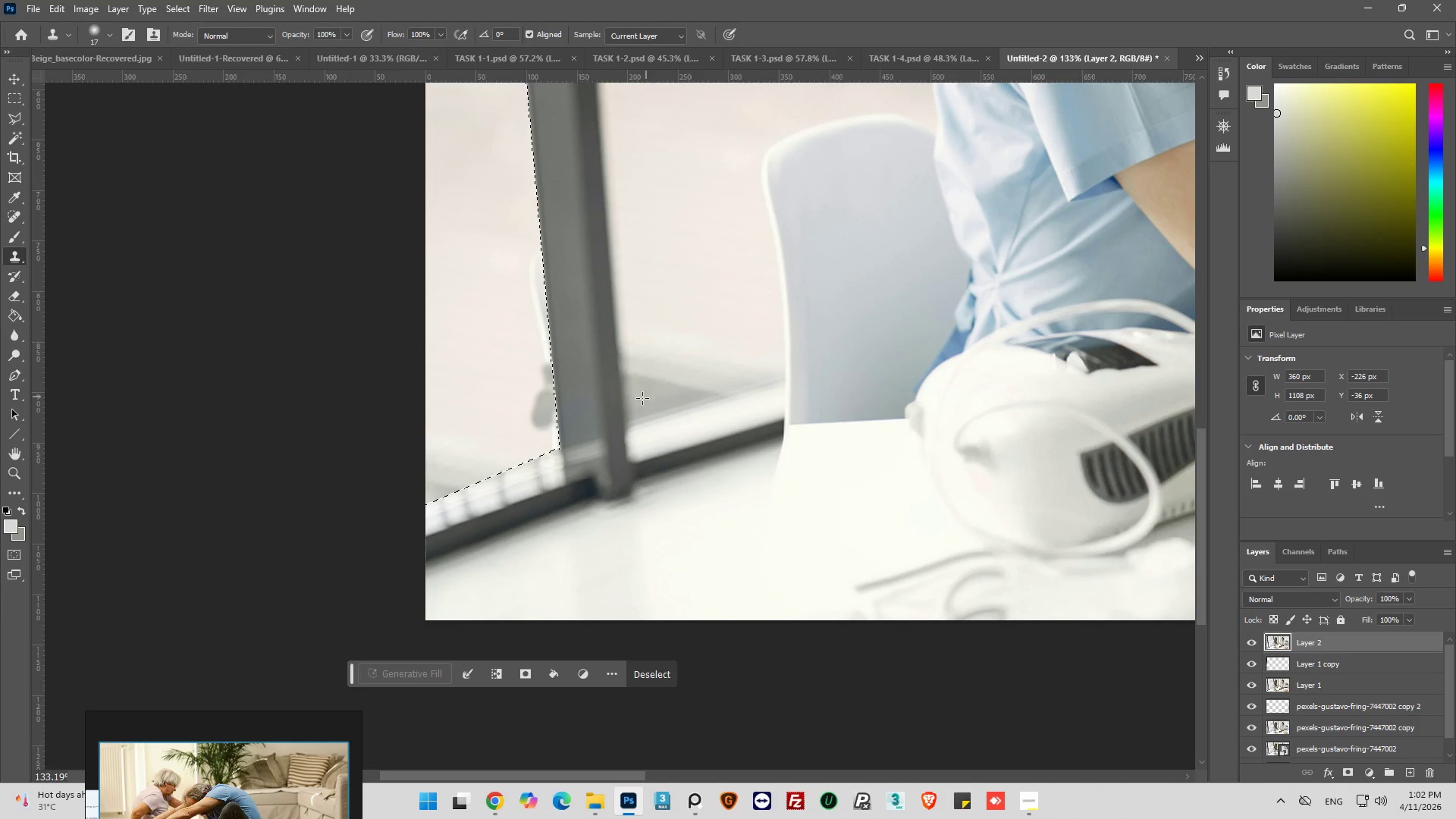 
key(Alt+AltLeft)
 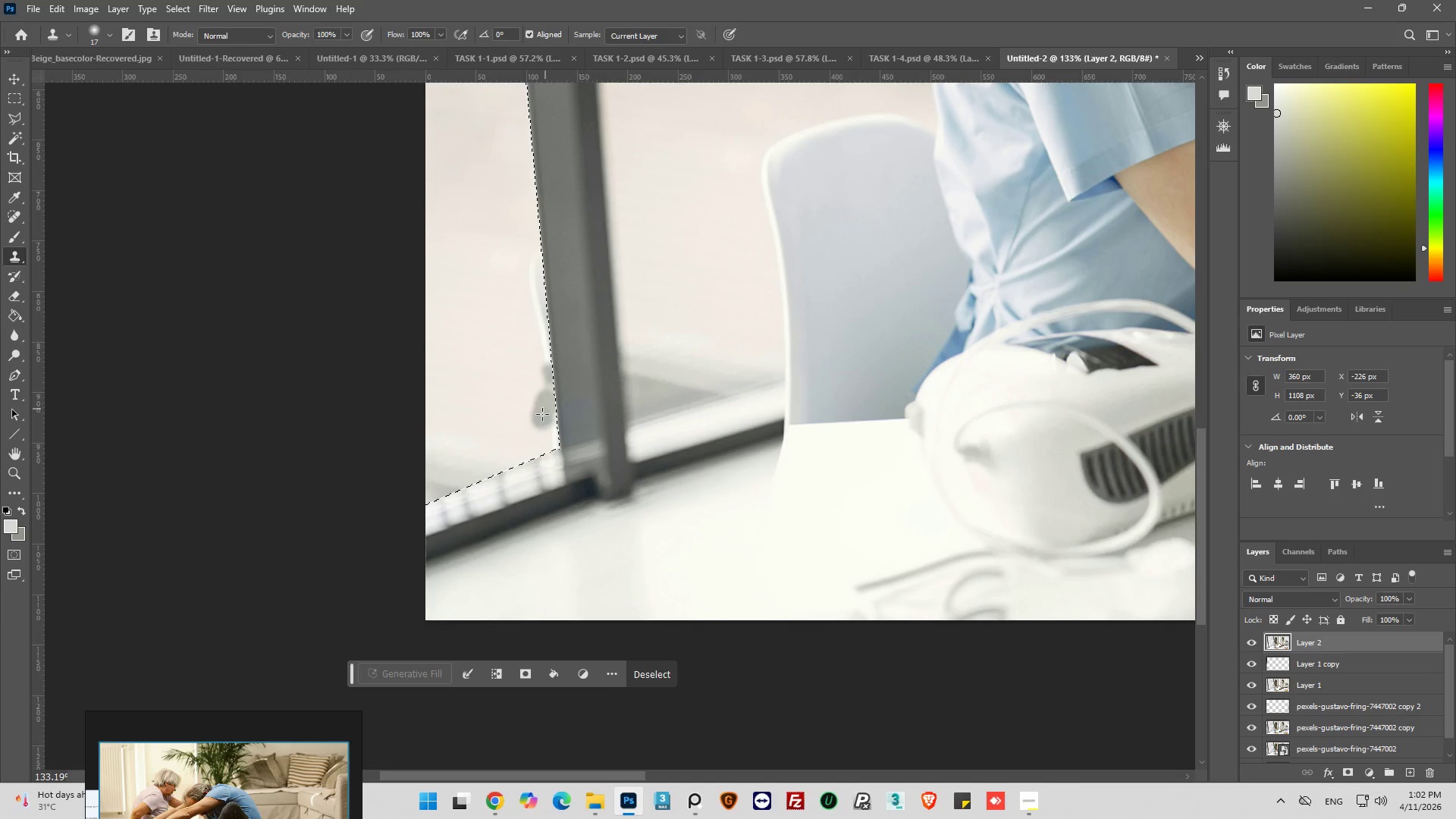 
left_click_drag(start_coordinate=[541, 417], to_coordinate=[538, 411])
 